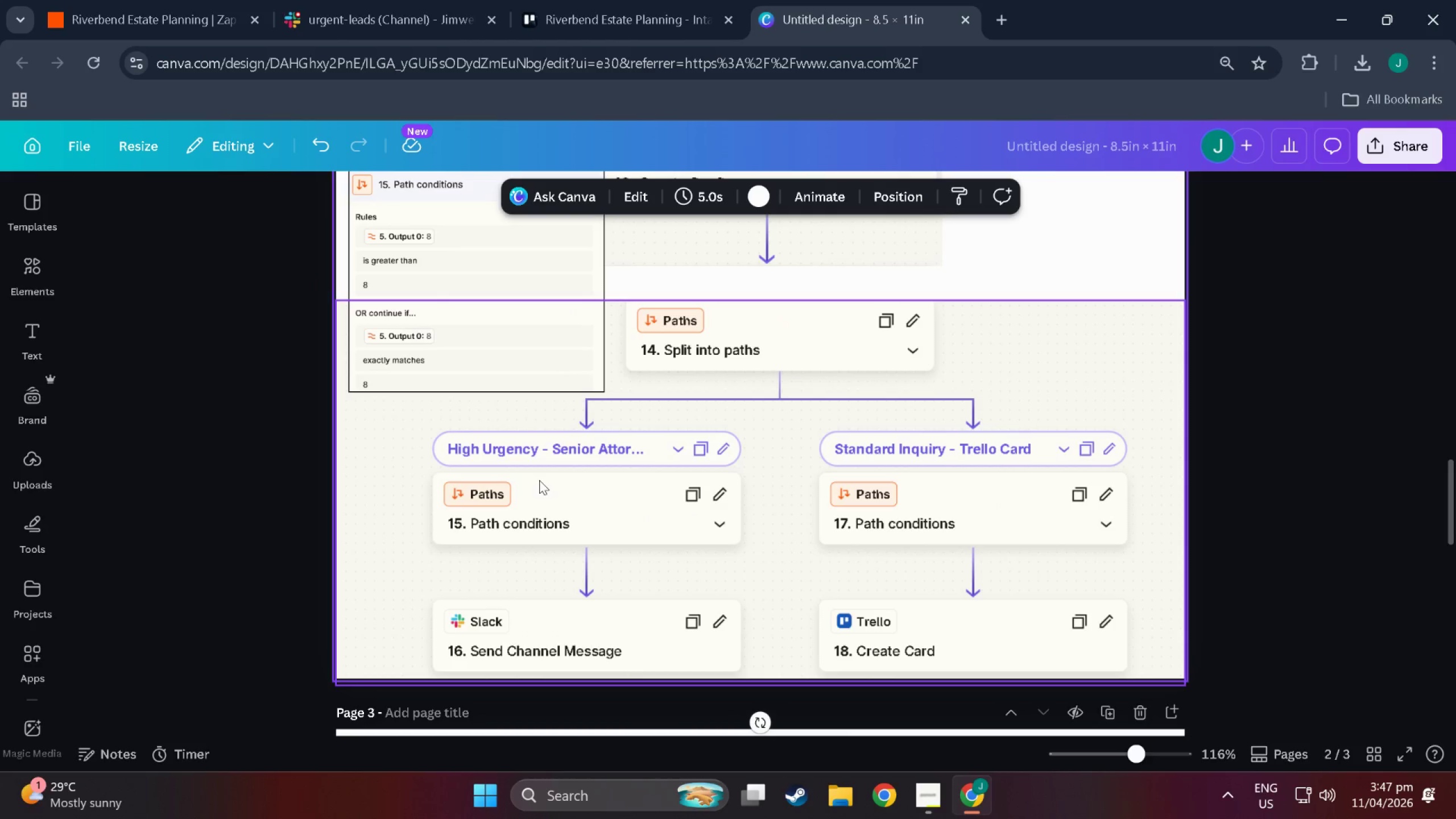 
scroll: coordinate [506, 483], scroll_direction: up, amount: 10.0
 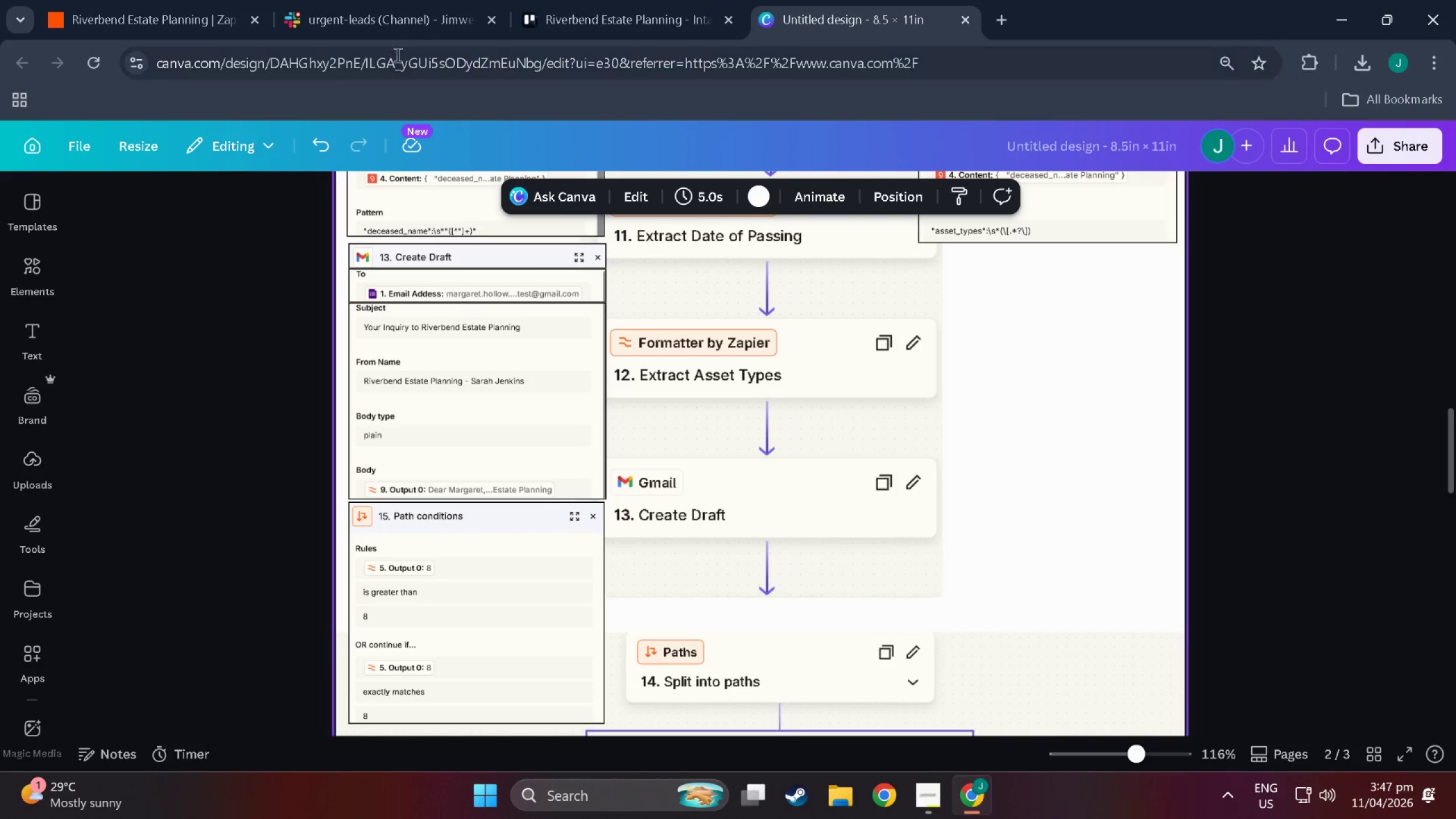 
left_click([78, 1])
 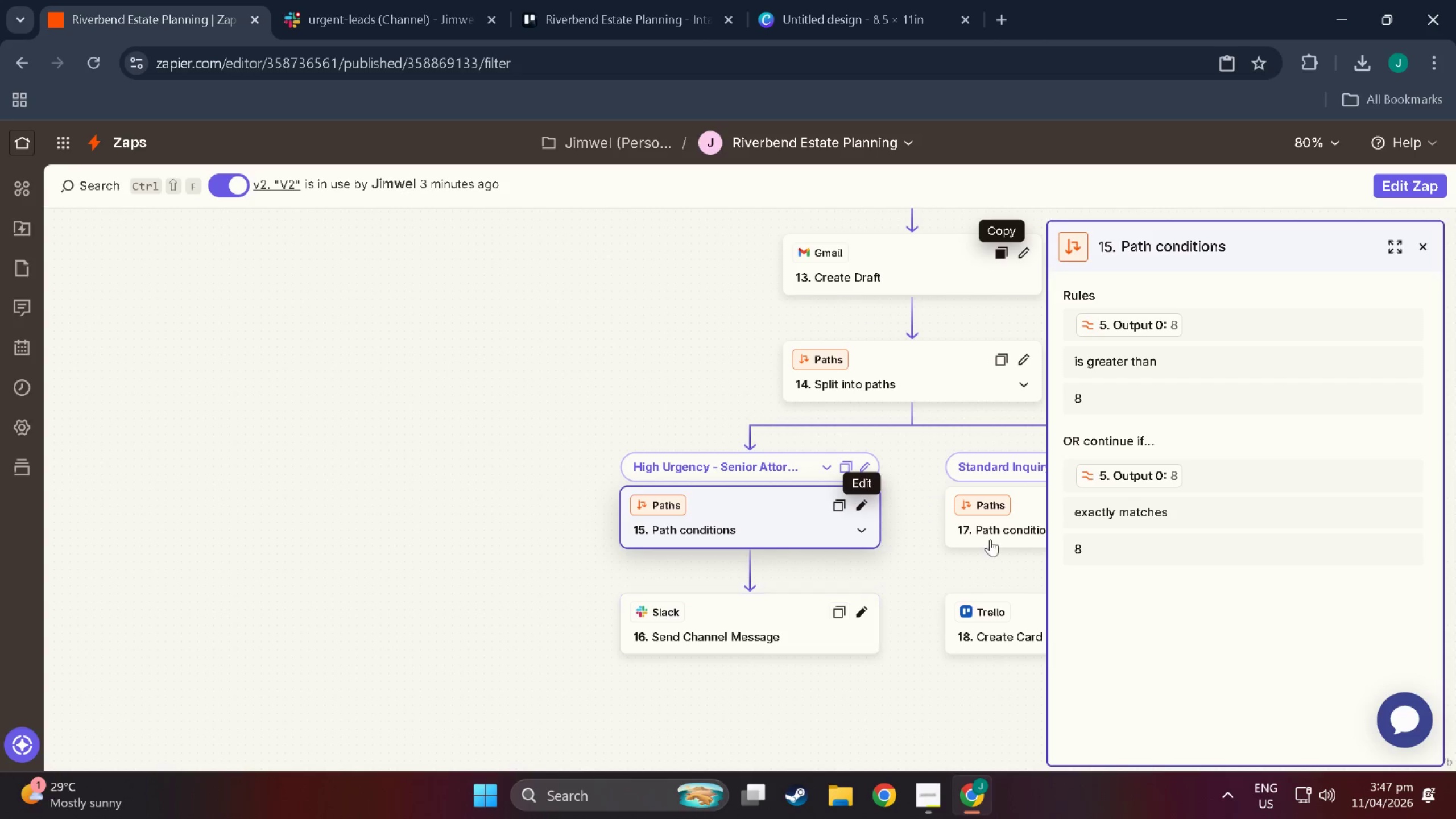 
left_click([1007, 541])
 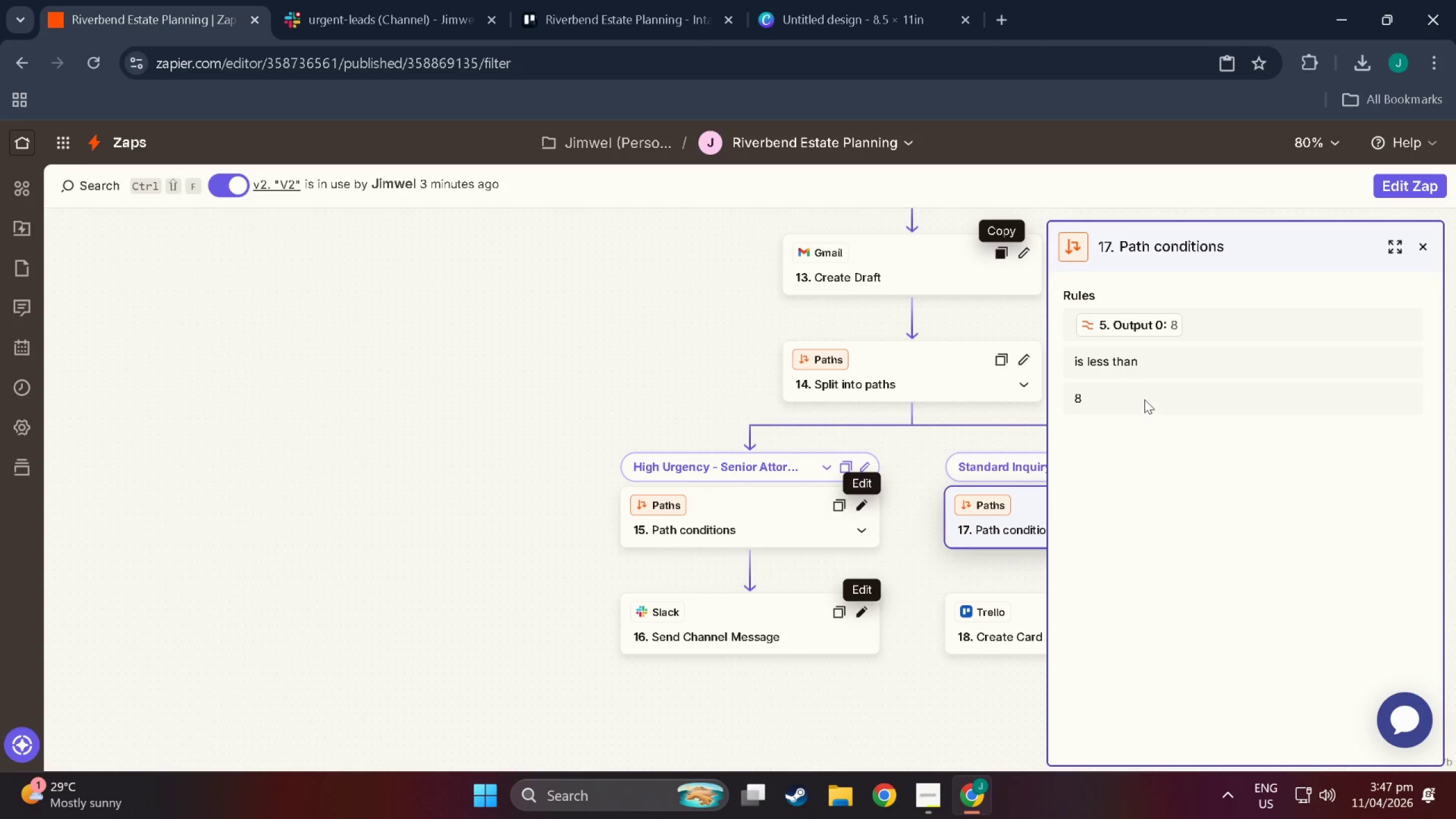 
key(Meta+MetaLeft)
 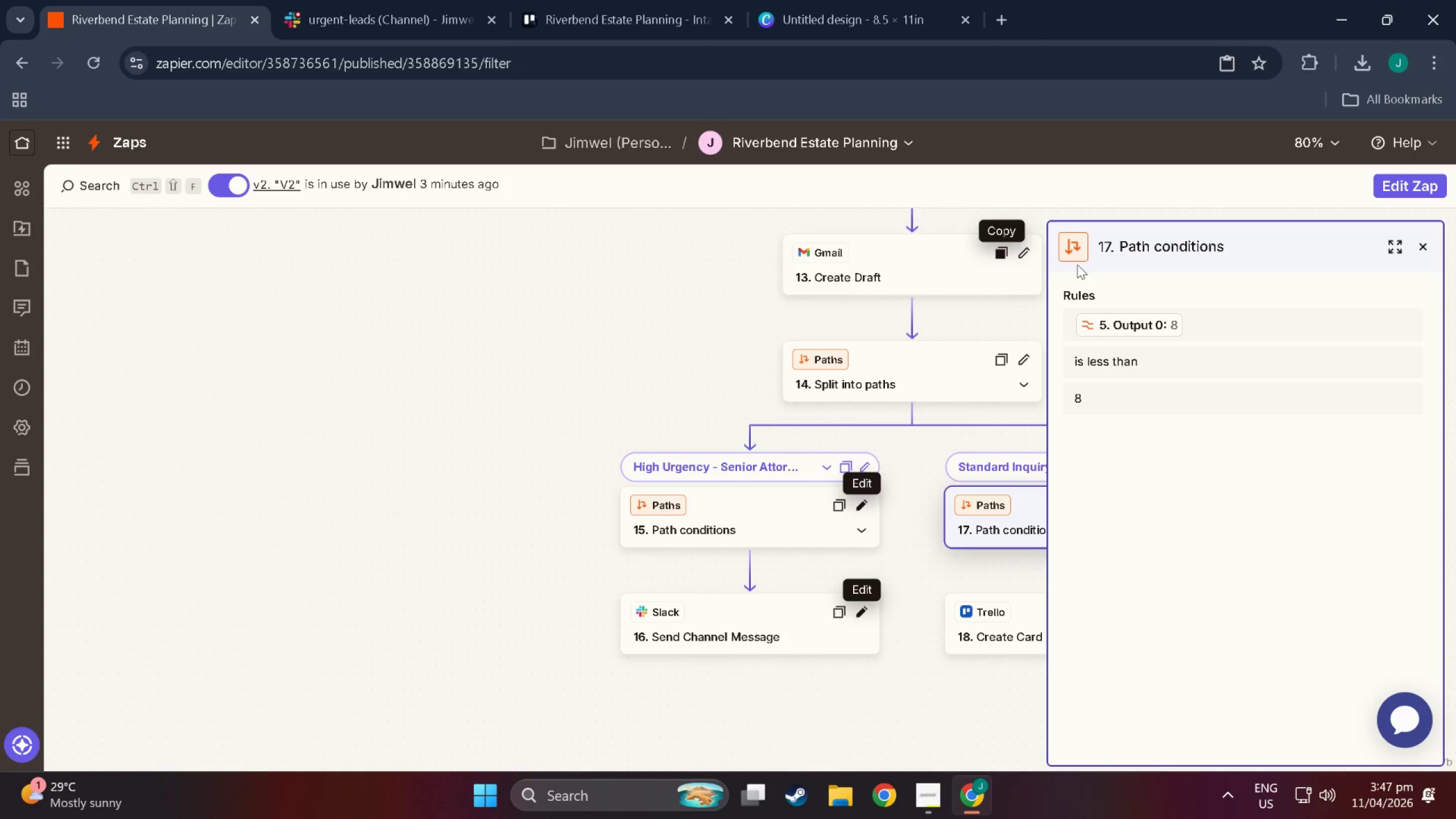 
key(Meta+Shift+ShiftLeft)
 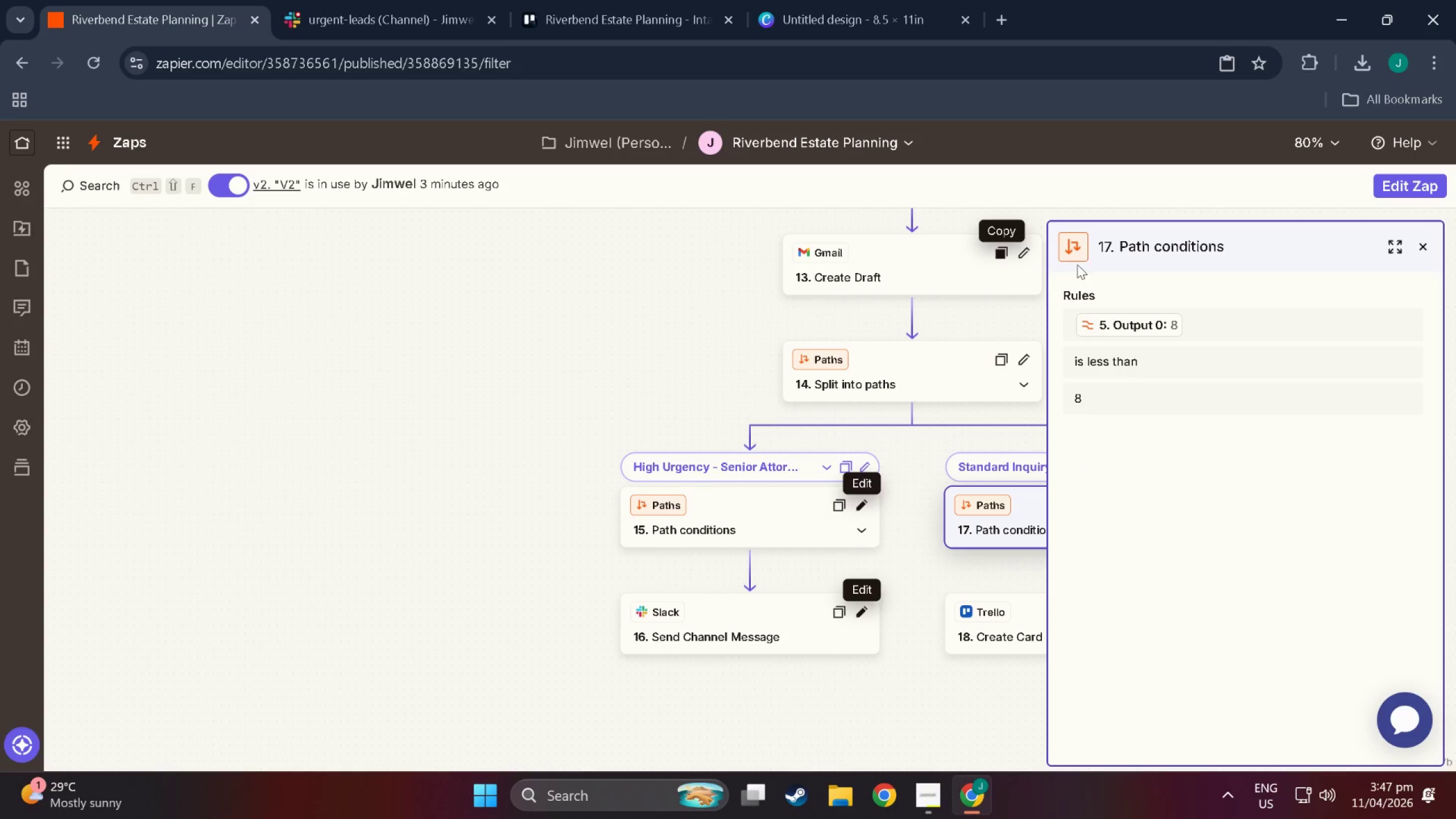 
key(Meta+Shift+S)
 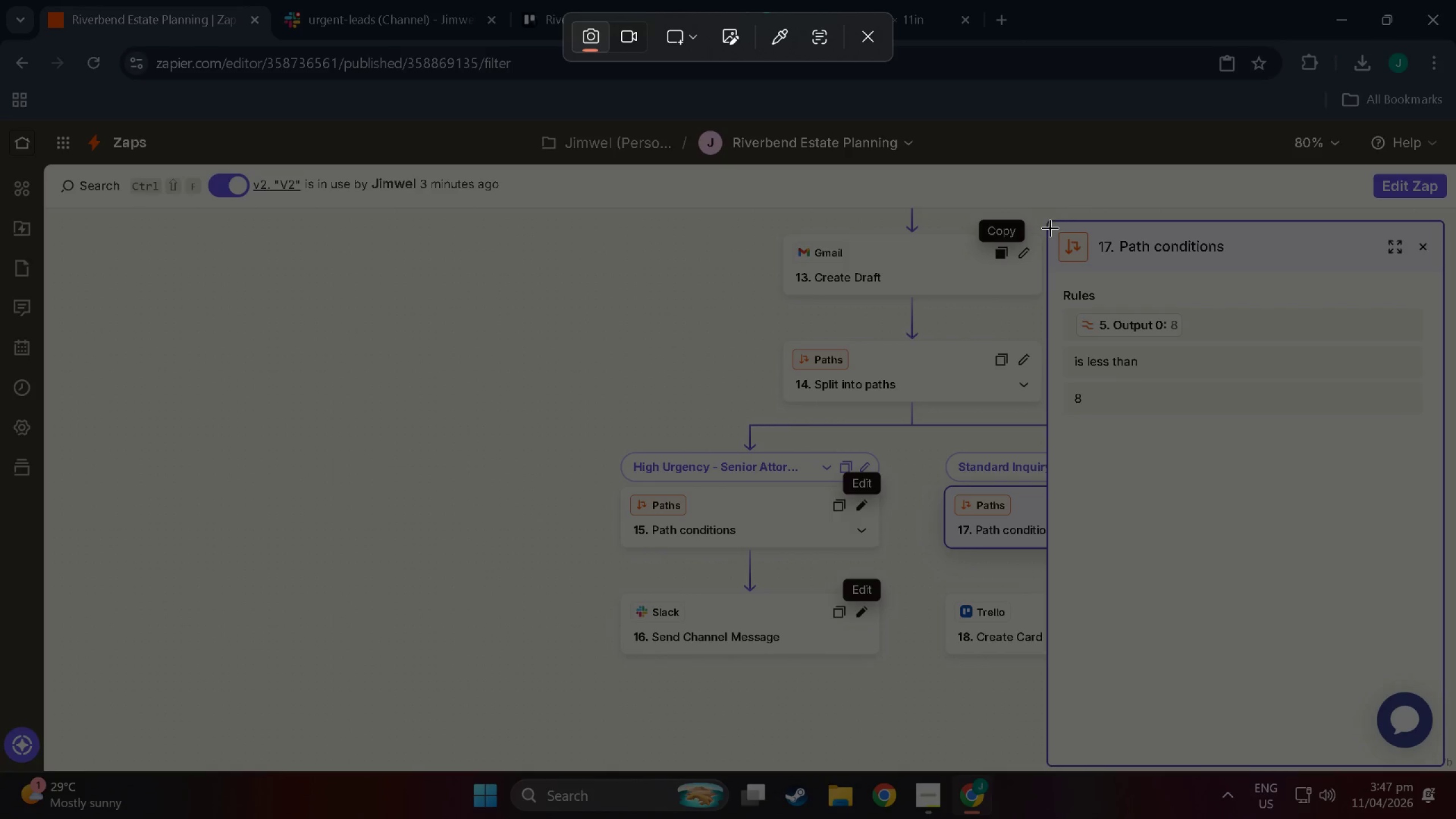 
left_click_drag(start_coordinate=[1050, 228], to_coordinate=[1440, 423])
 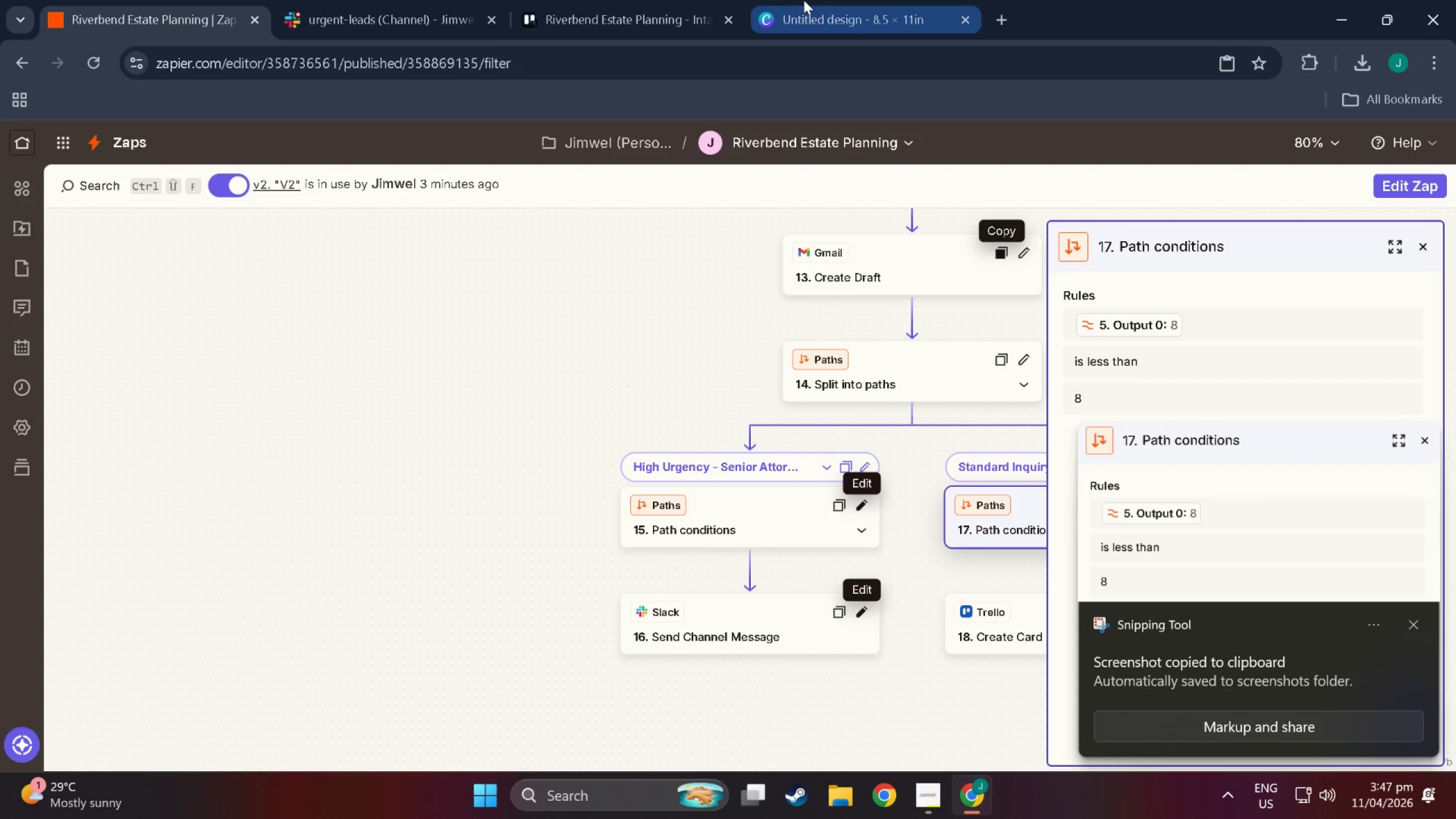 
left_click([804, 0])
 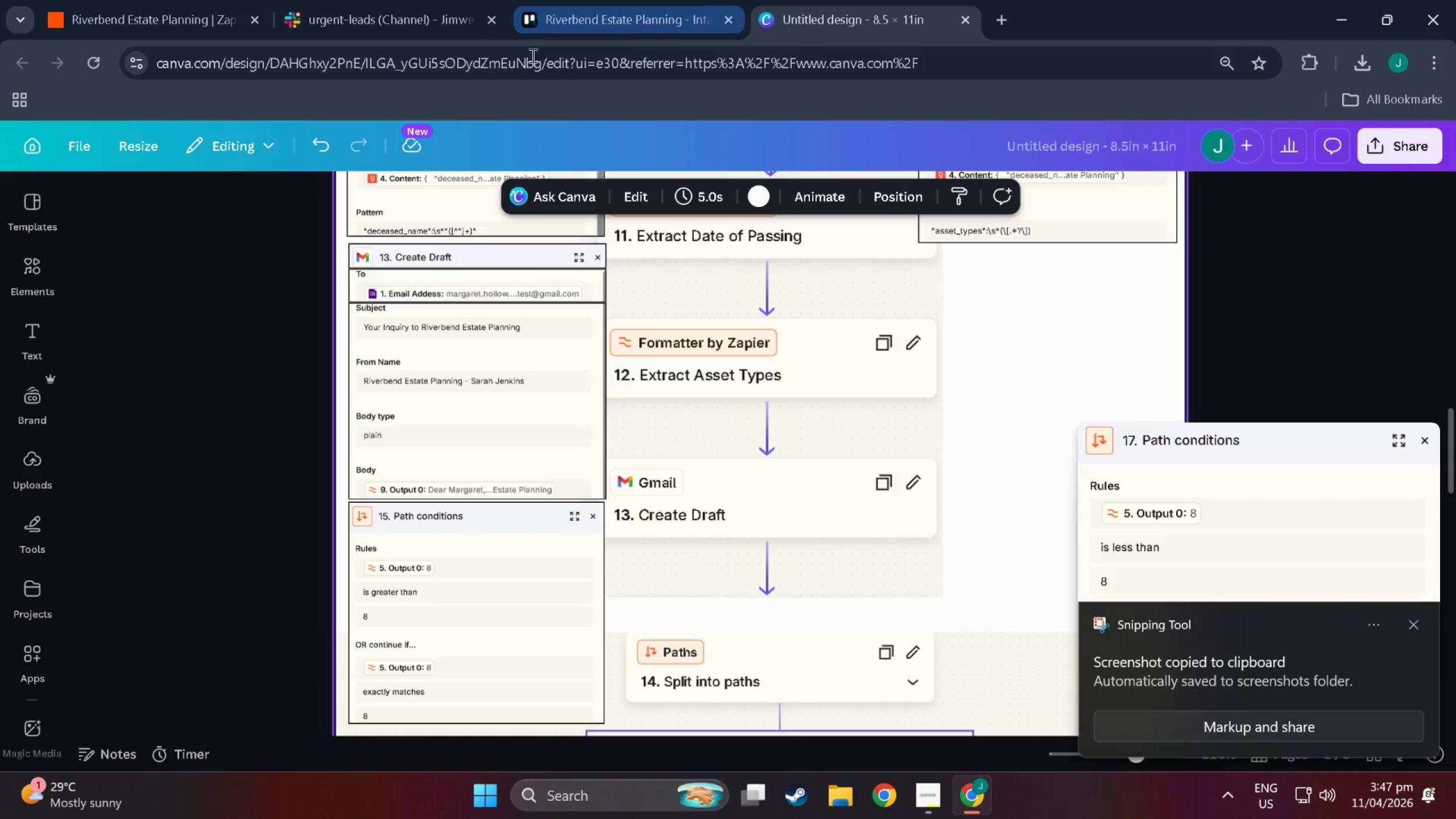 
scroll: coordinate [640, 402], scroll_direction: up, amount: 3.0
 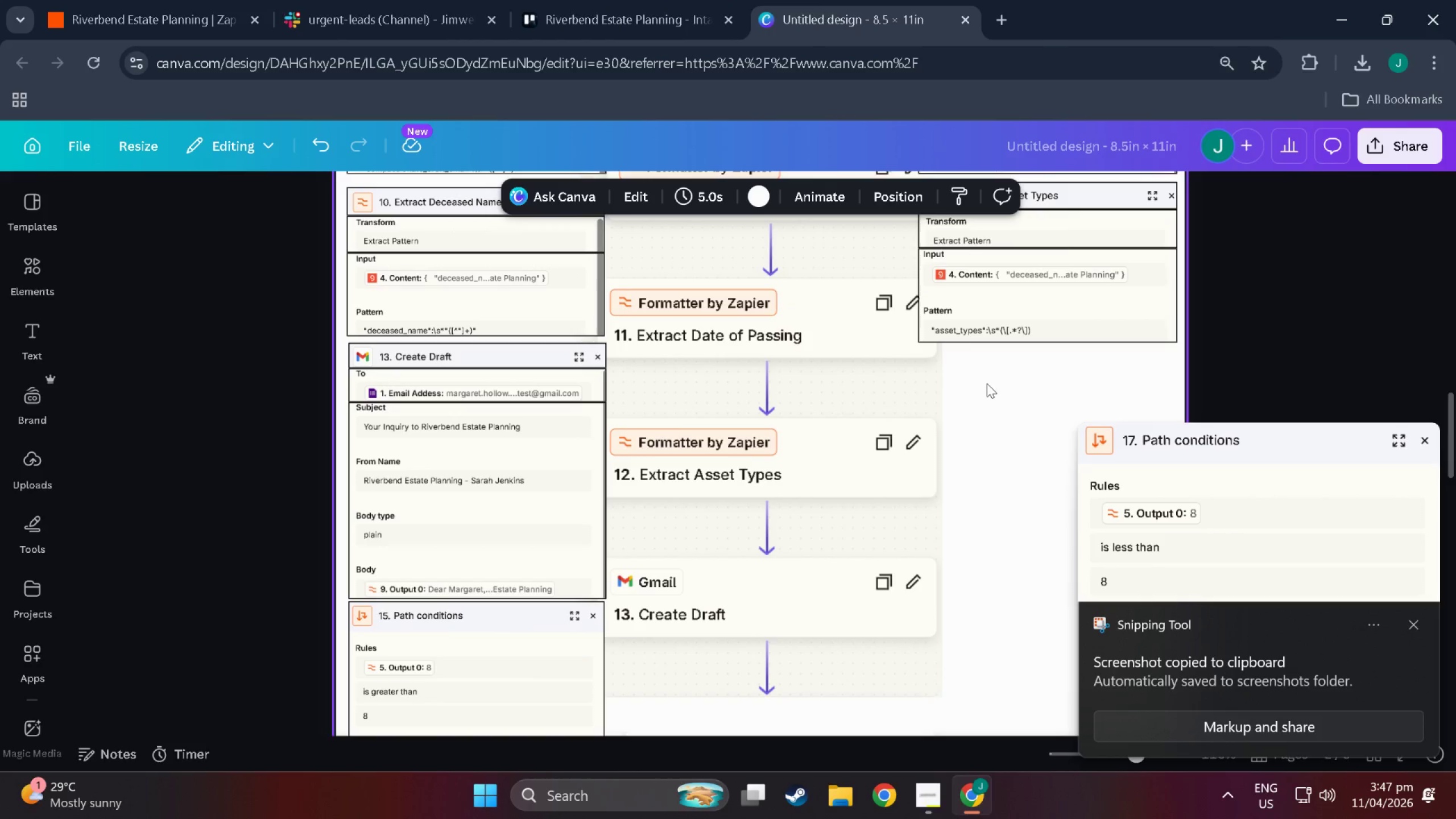 
left_click([987, 383])
 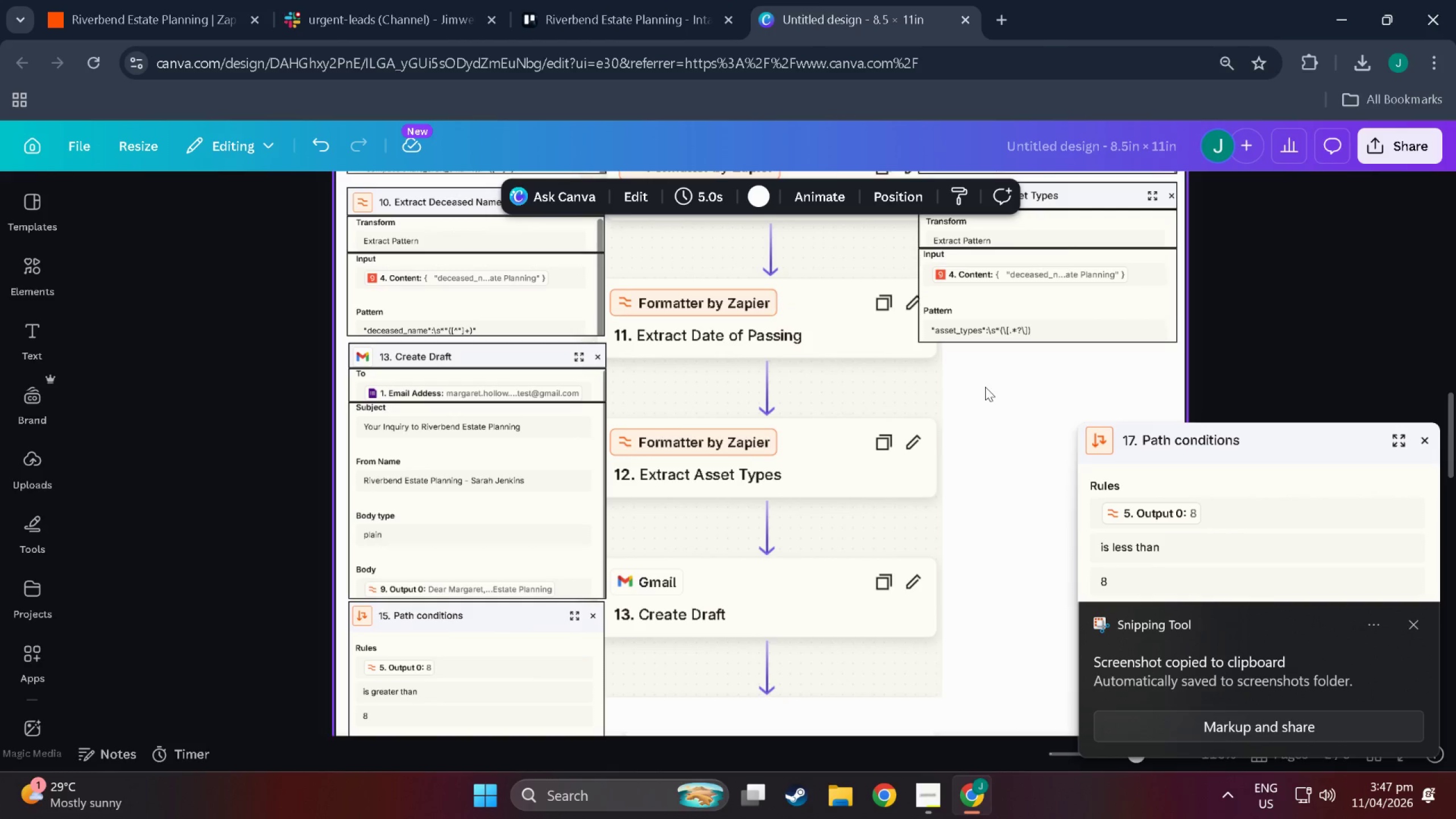 
key(Control+V)
 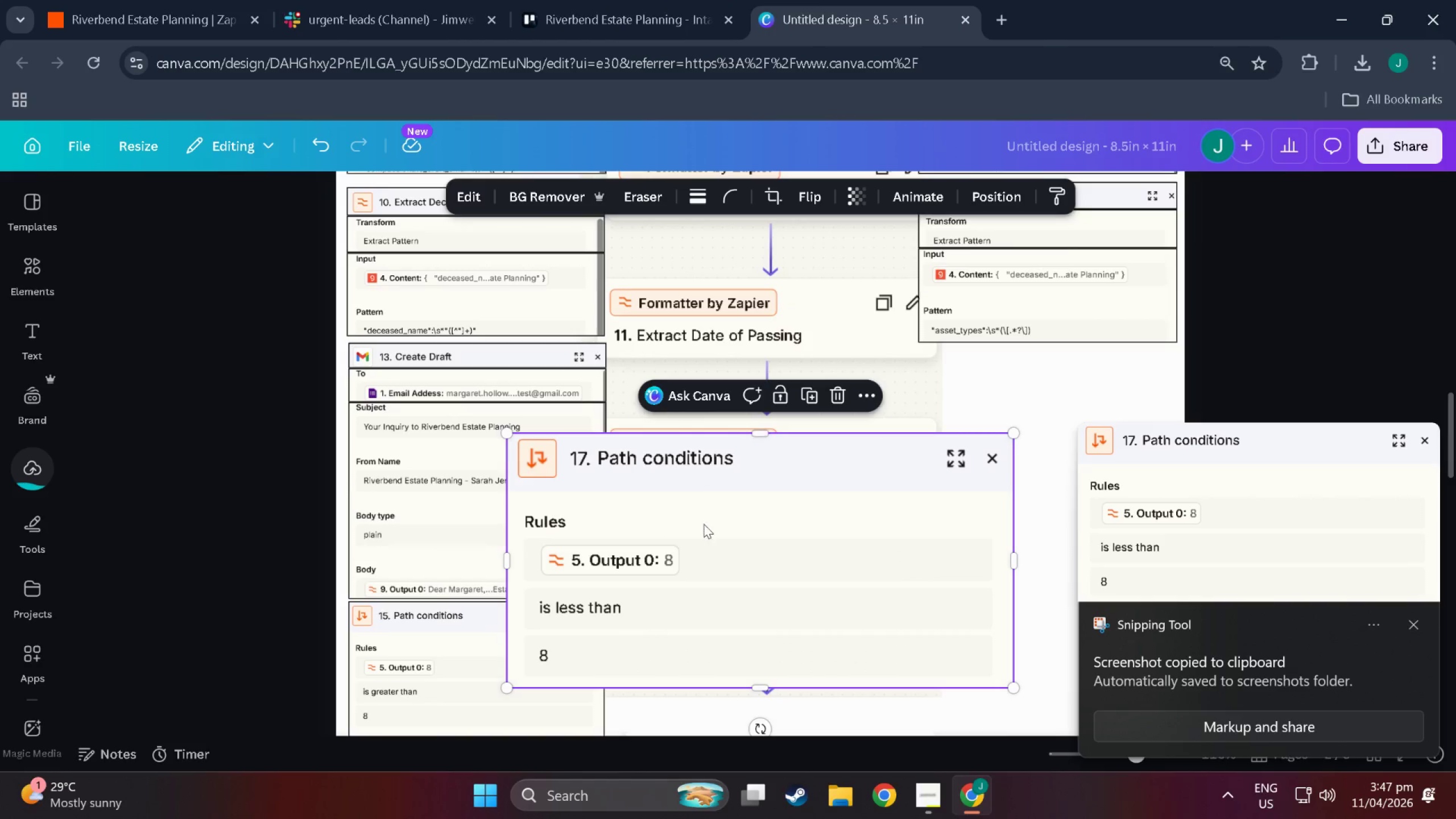 
left_click_drag(start_coordinate=[718, 548], to_coordinate=[1127, 456])
 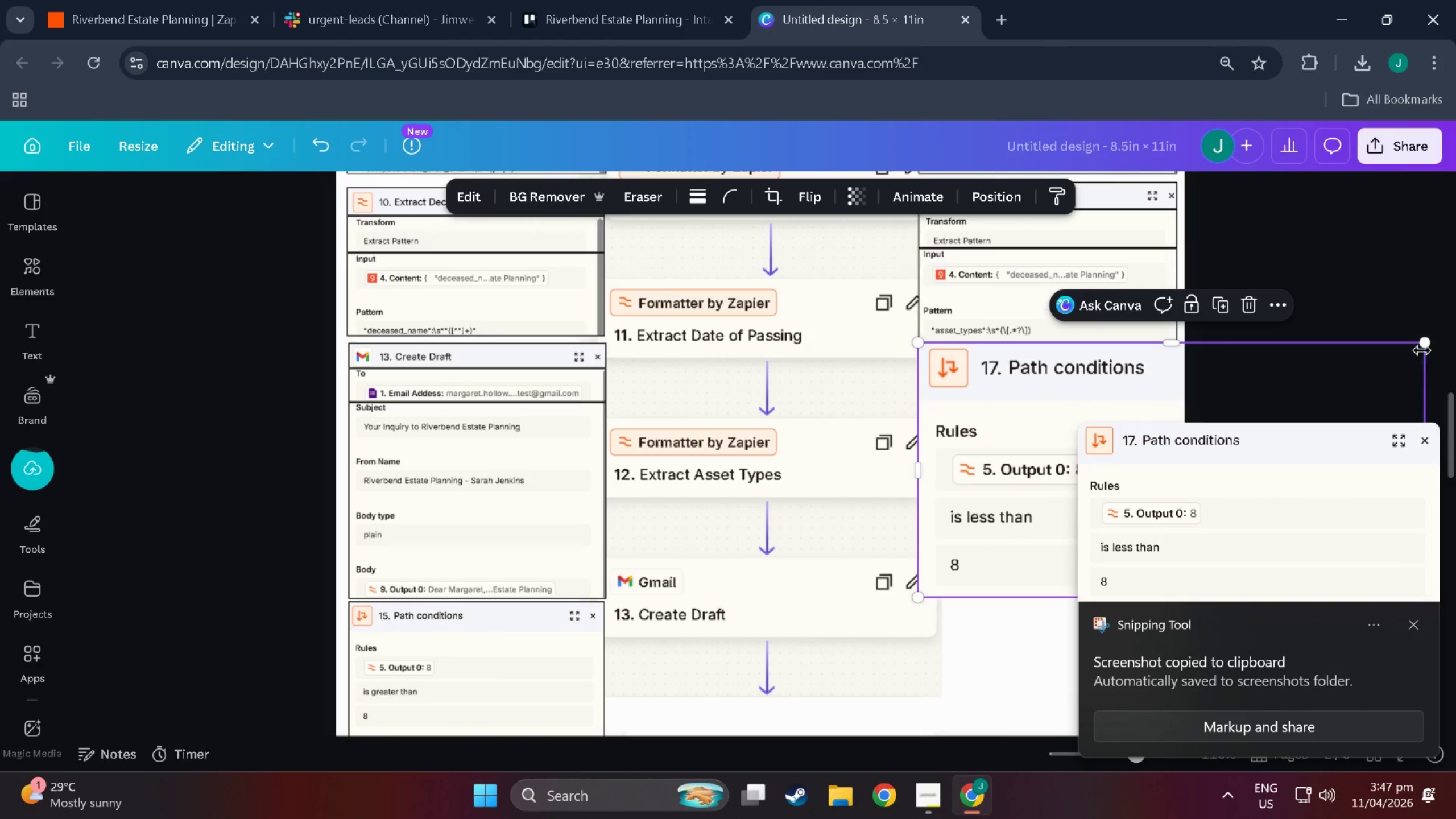 
left_click_drag(start_coordinate=[1426, 343], to_coordinate=[1103, 412])
 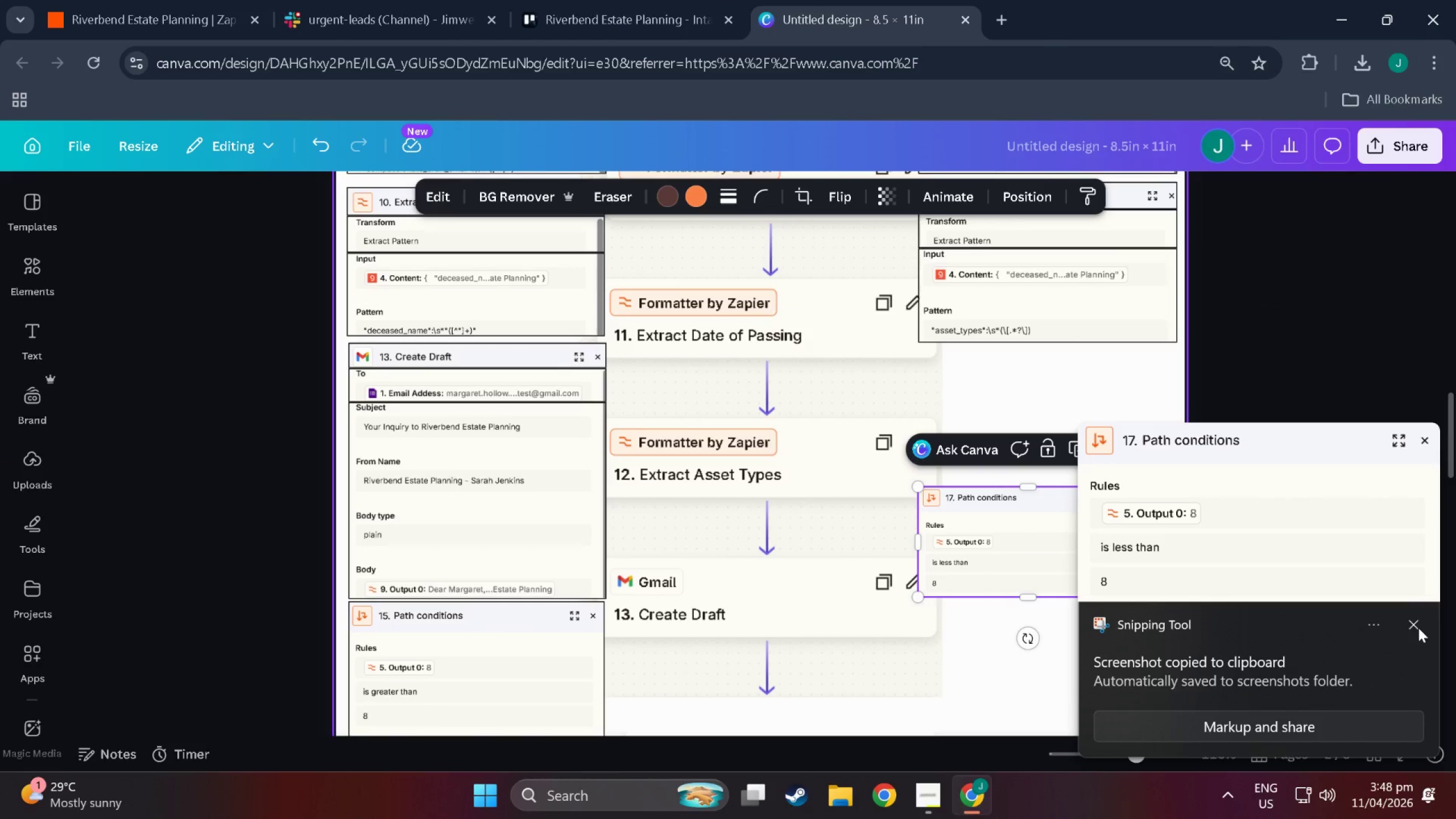 
left_click([1418, 628])
 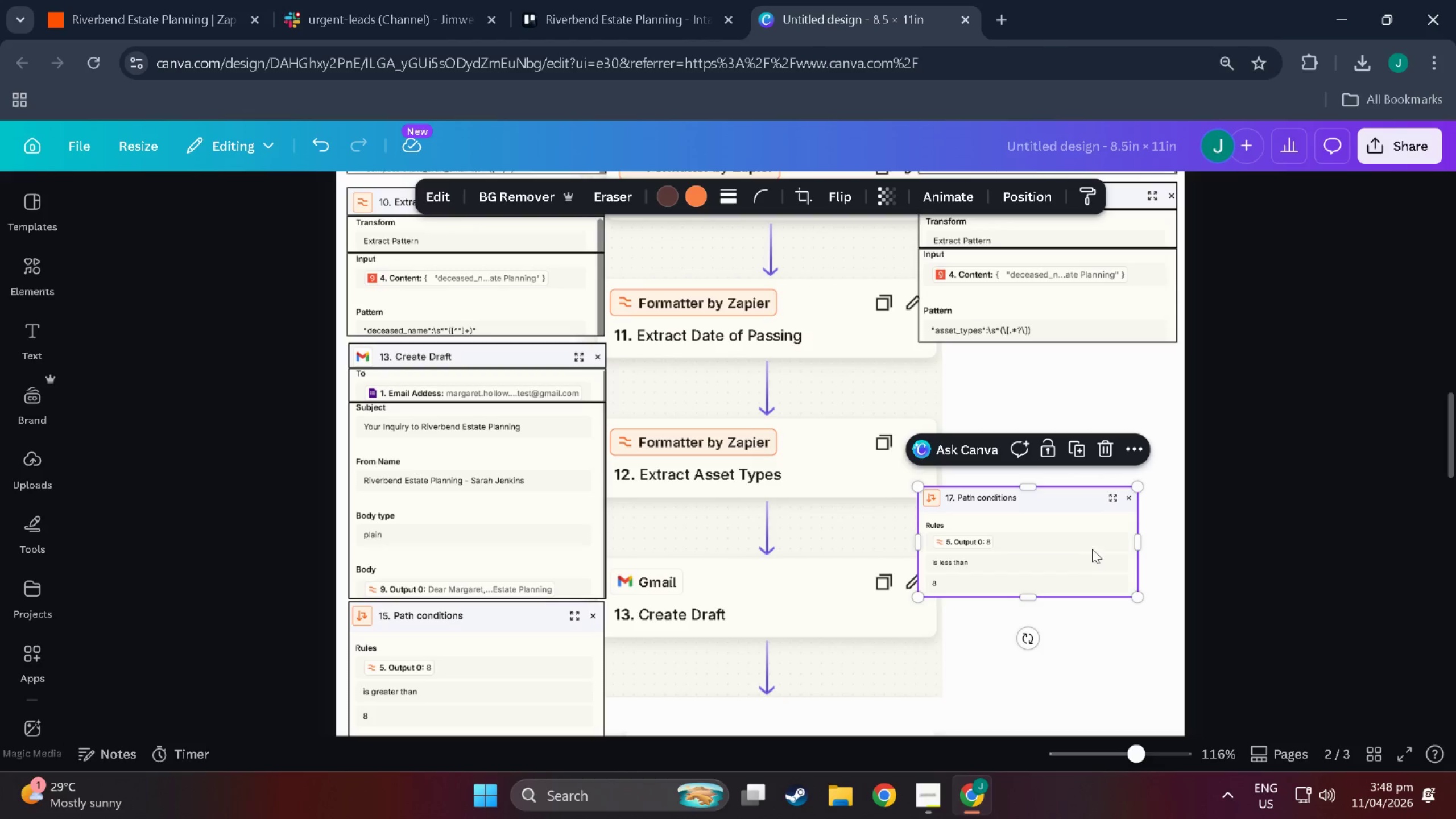 
left_click_drag(start_coordinate=[1090, 547], to_coordinate=[1088, 411])
 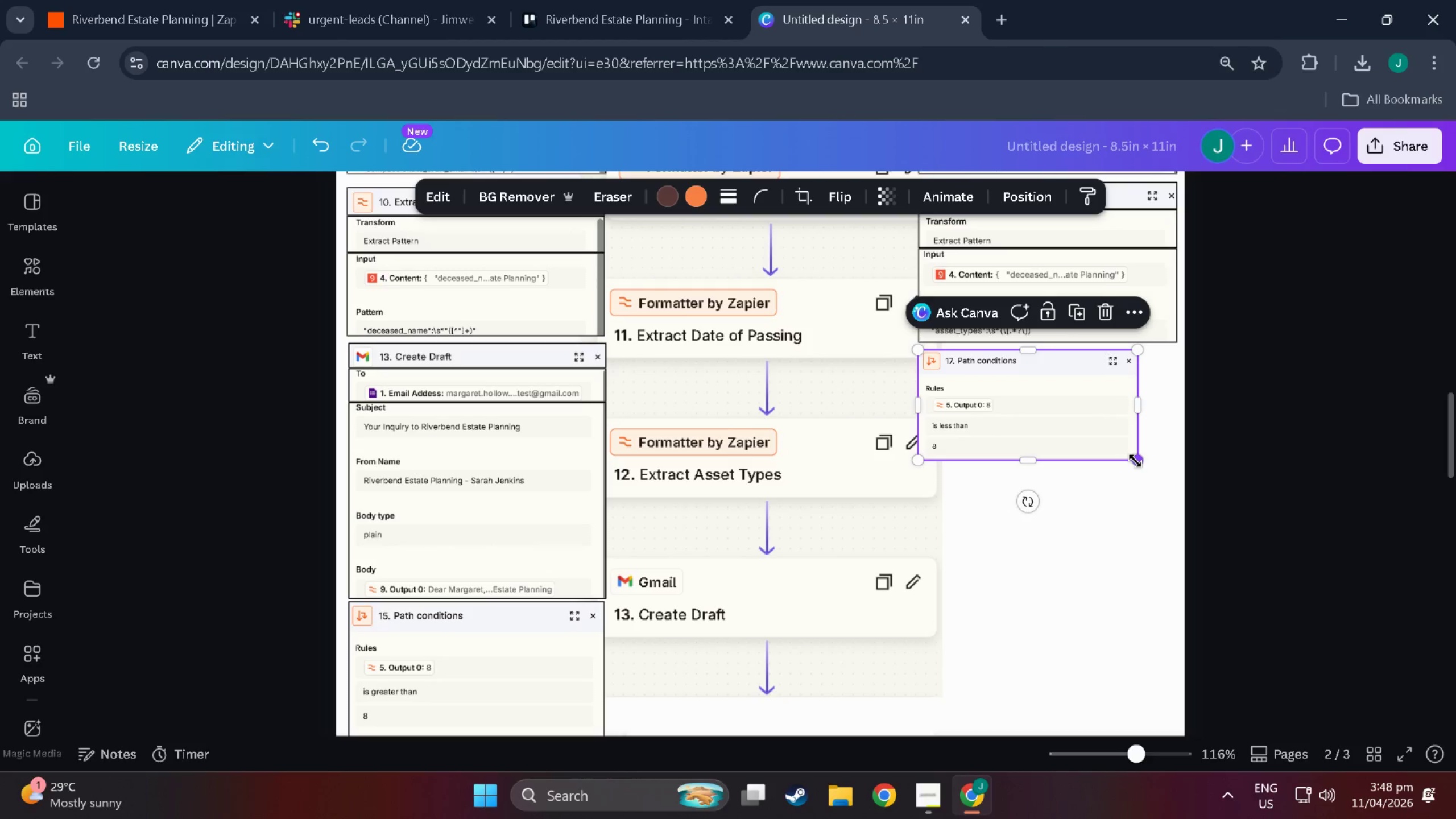 
left_click_drag(start_coordinate=[1136, 461], to_coordinate=[1174, 475])
 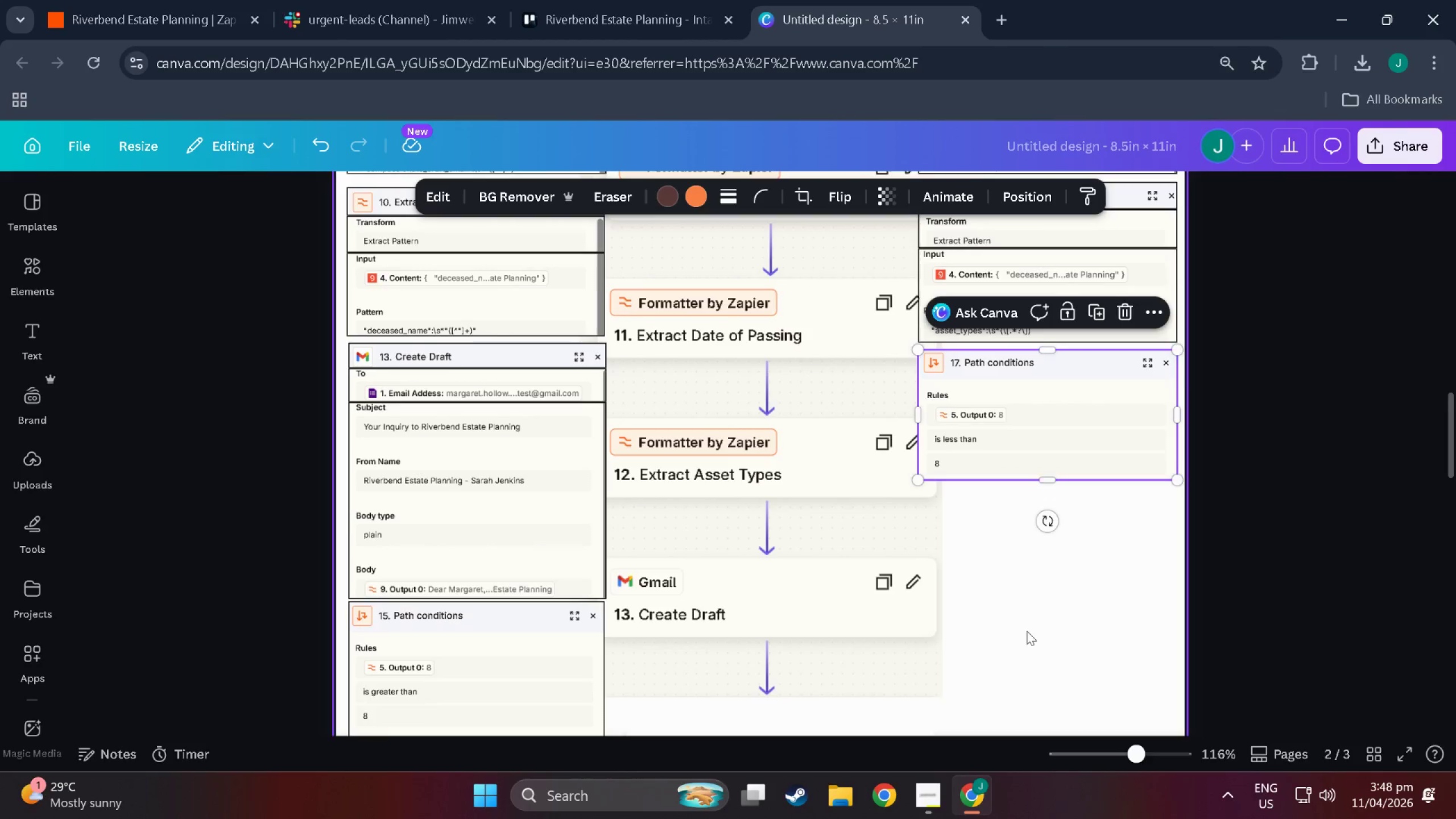 
scroll: coordinate [1062, 611], scroll_direction: down, amount: 5.0
 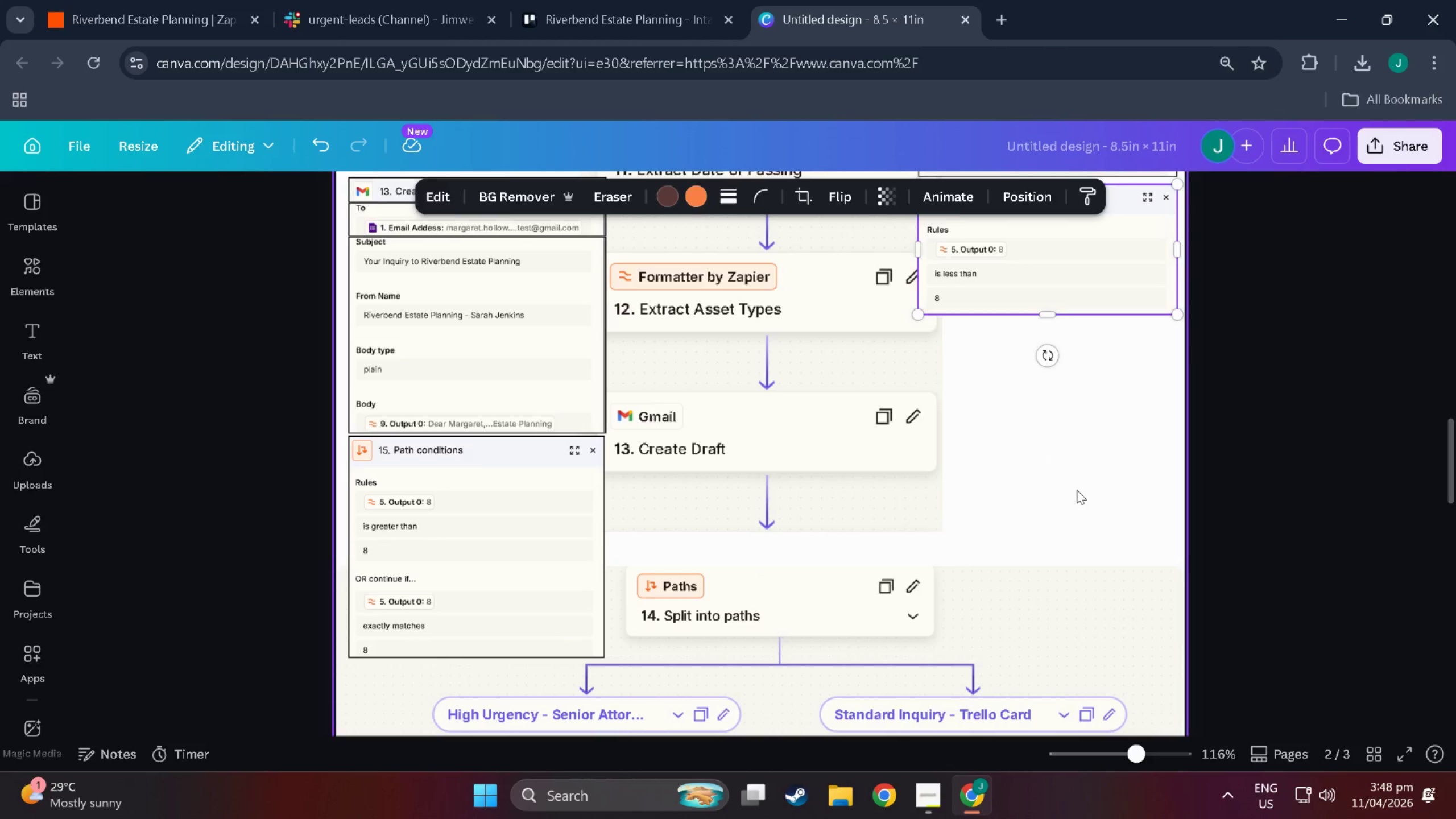 
left_click([1077, 487])
 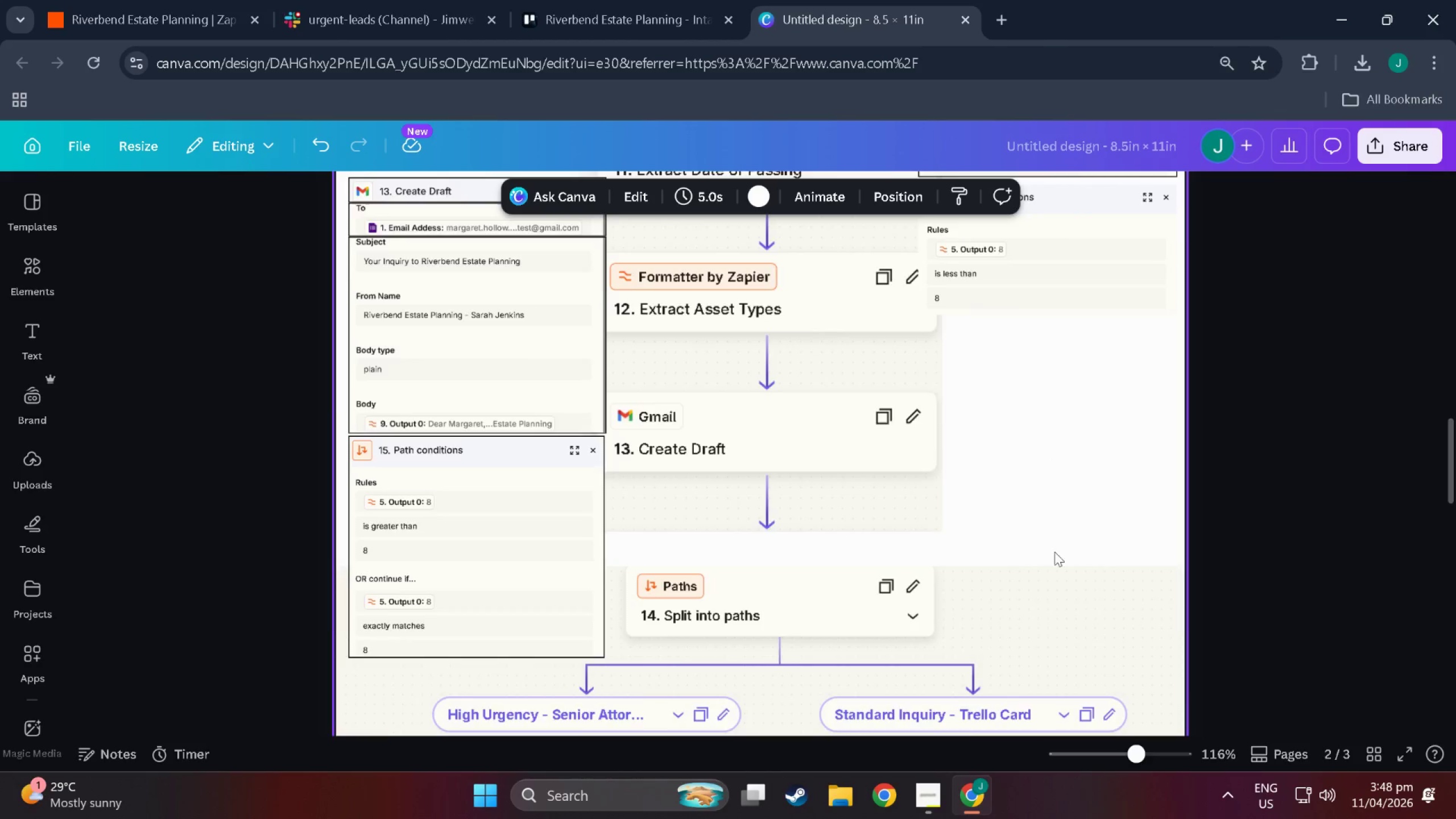 
scroll: coordinate [1044, 573], scroll_direction: up, amount: 6.0
 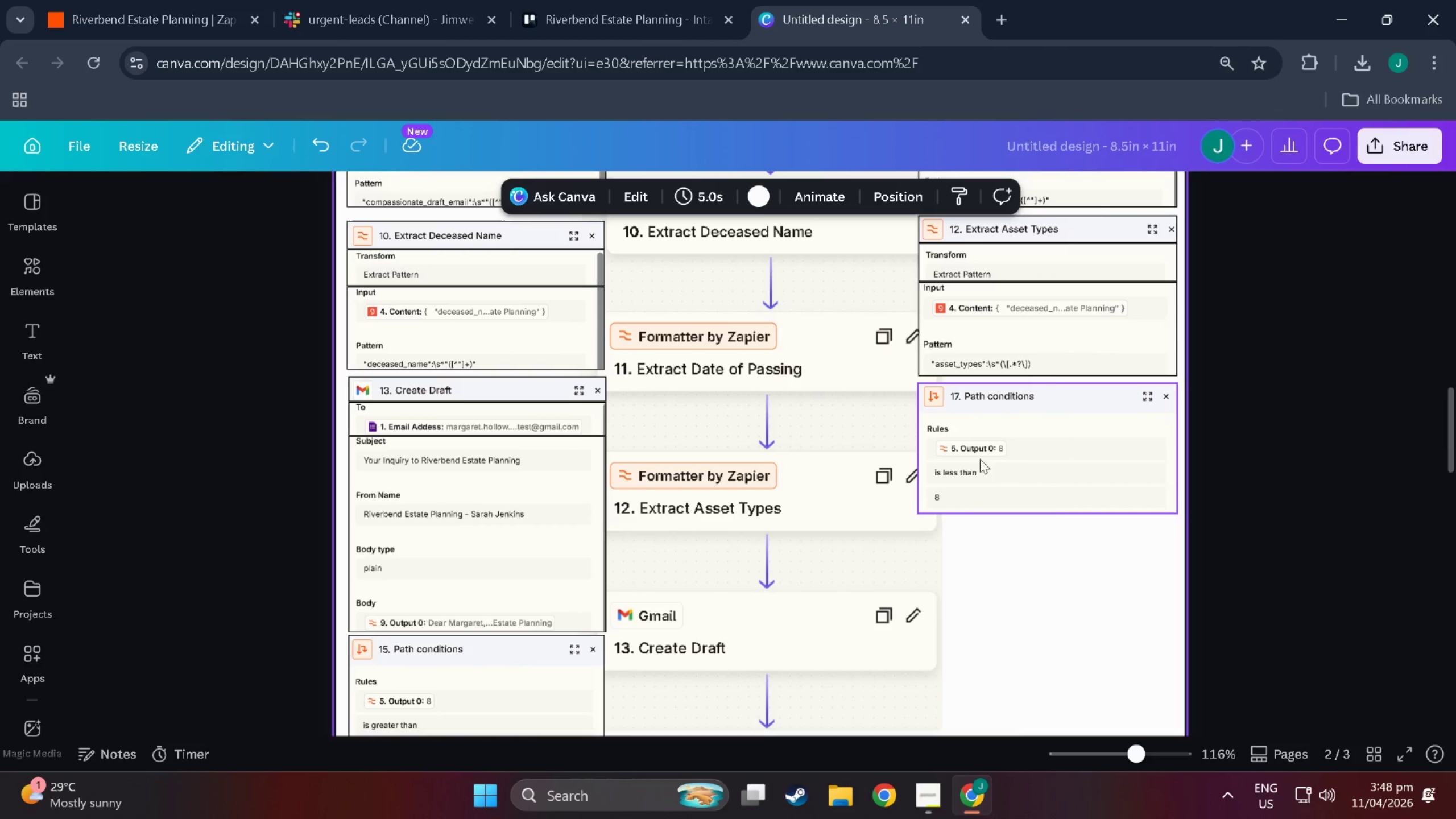 
left_click([987, 444])
 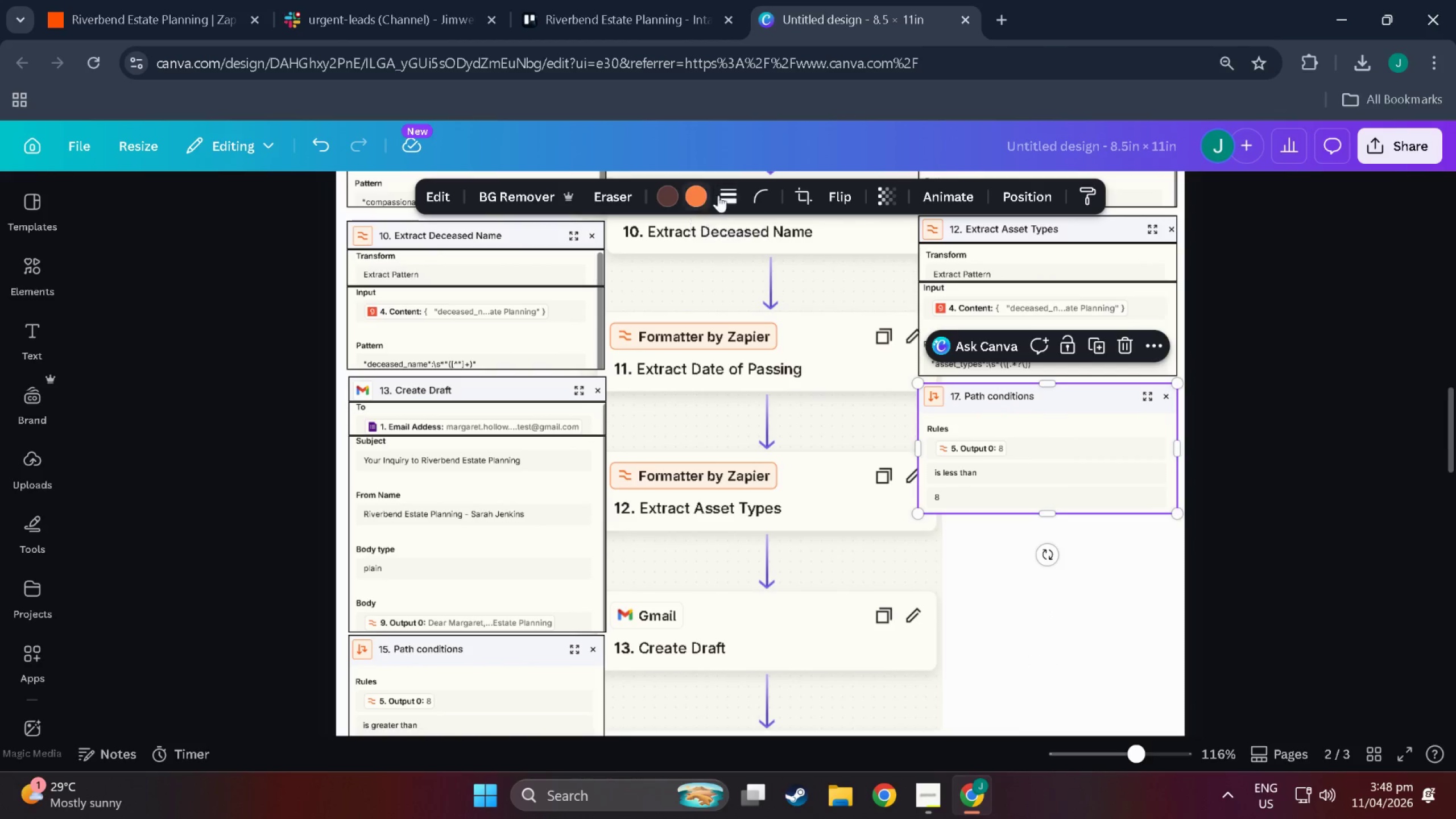 
left_click([737, 195])
 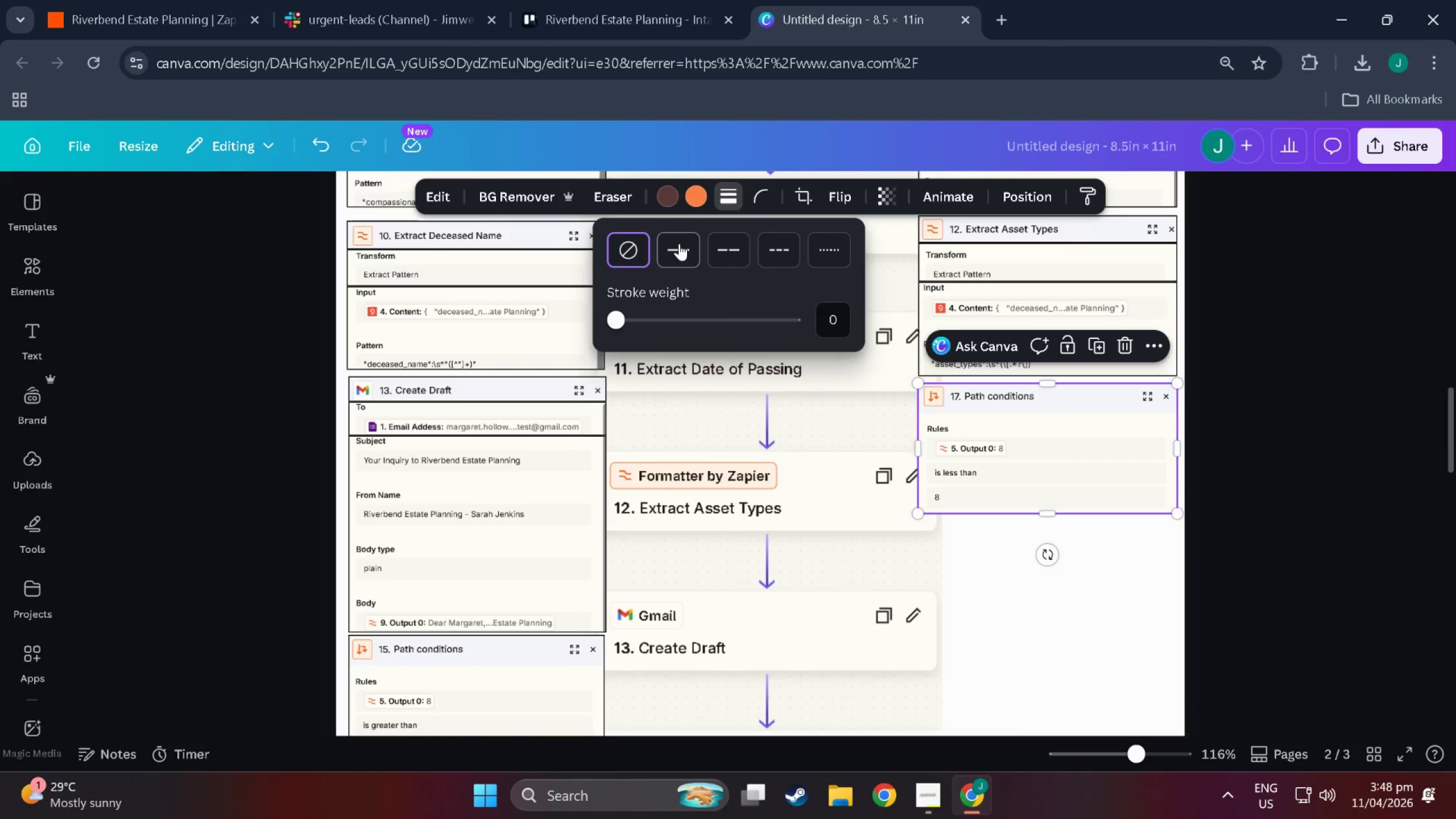 
left_click([673, 245])
 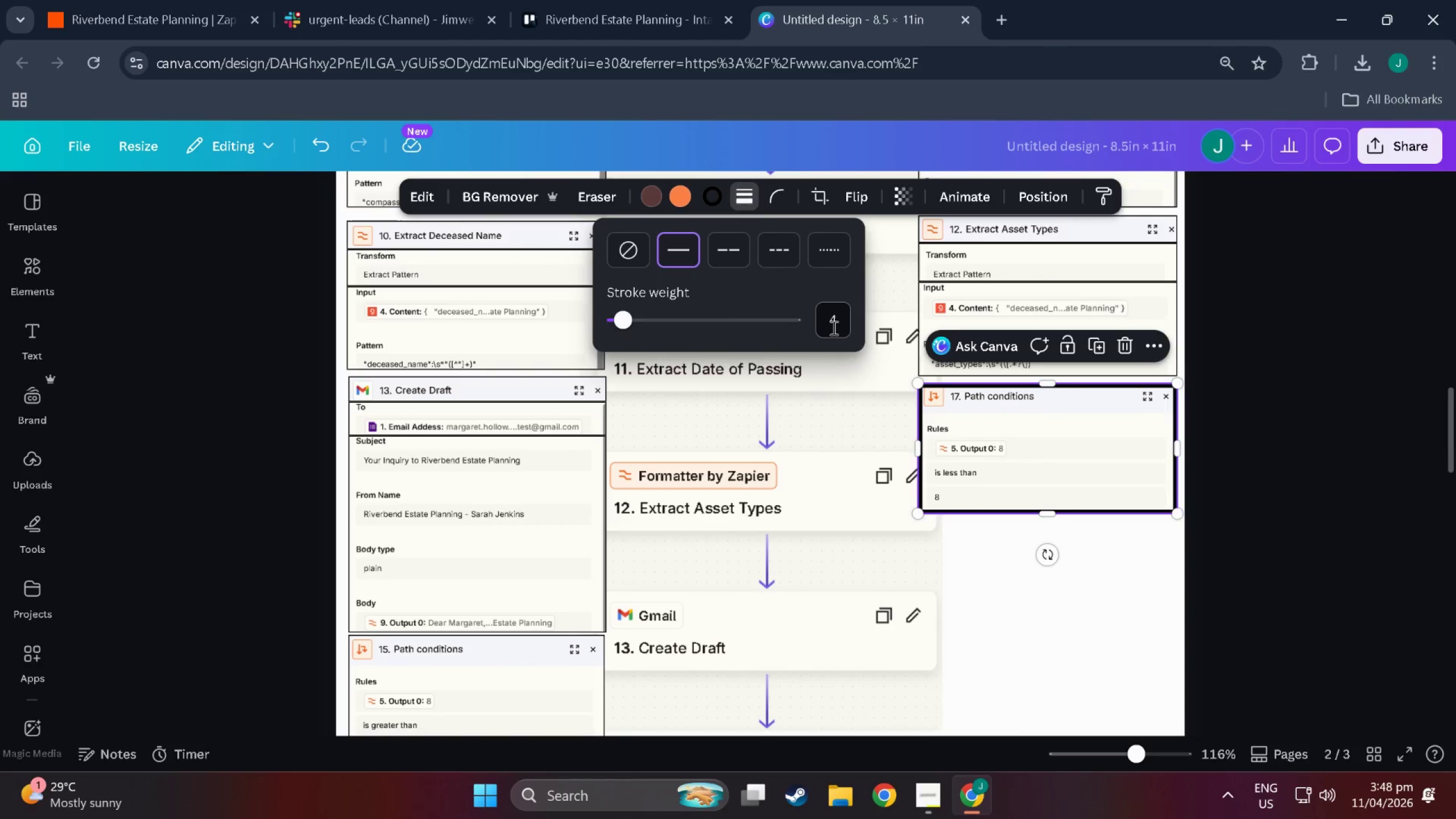 
left_click([833, 324])
 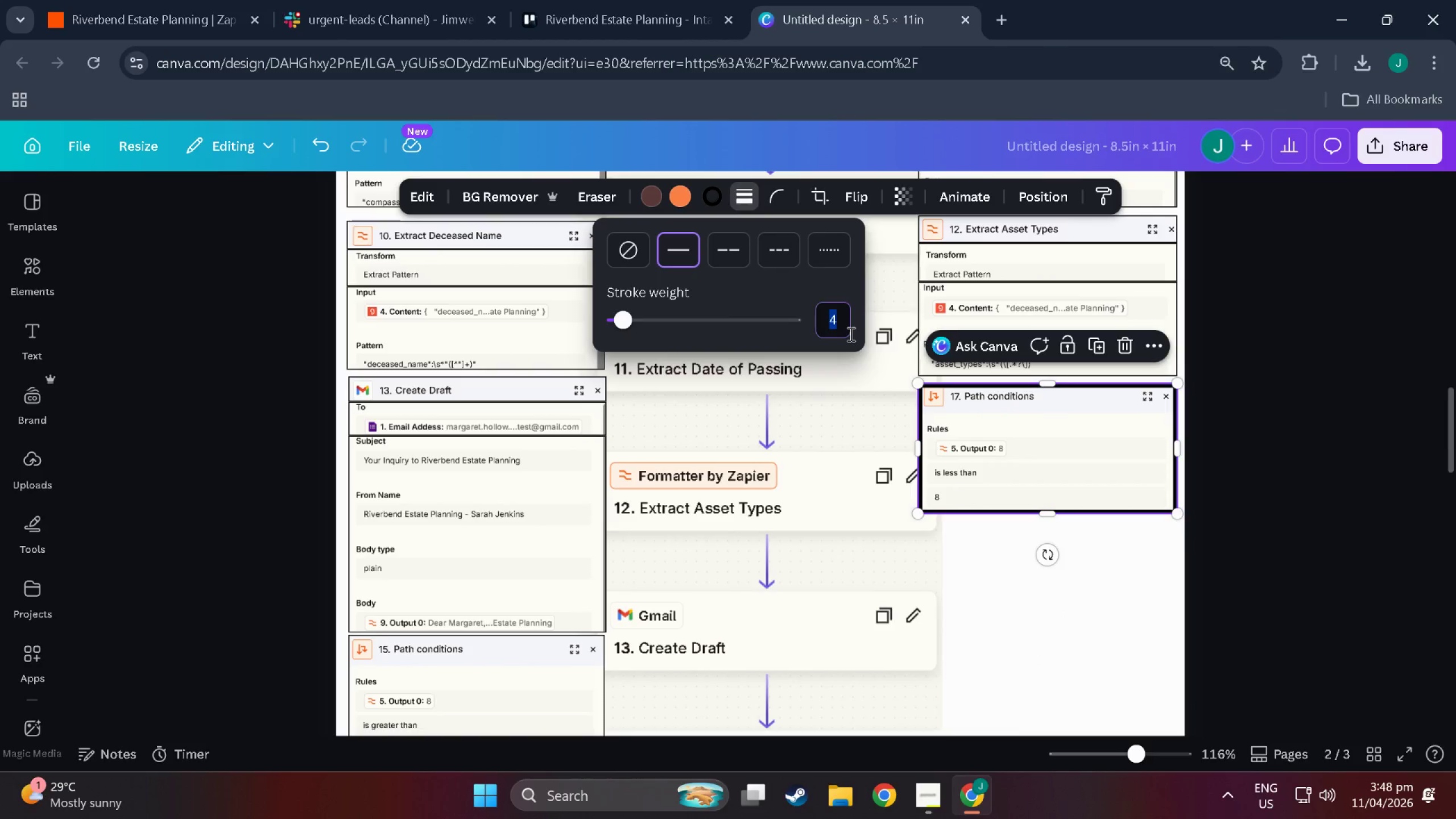 
key(1)
 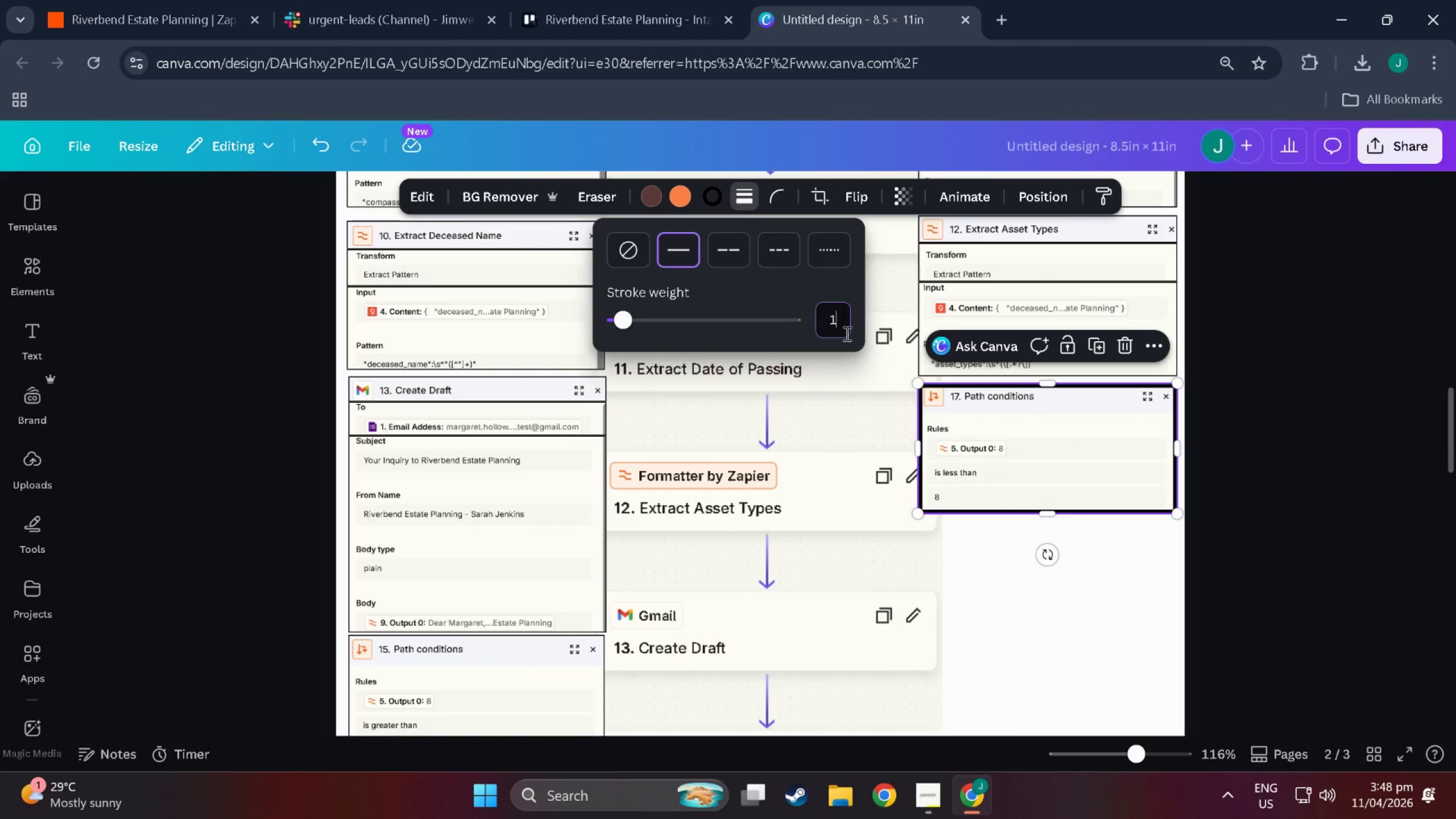 
key(NumpadEnter)
 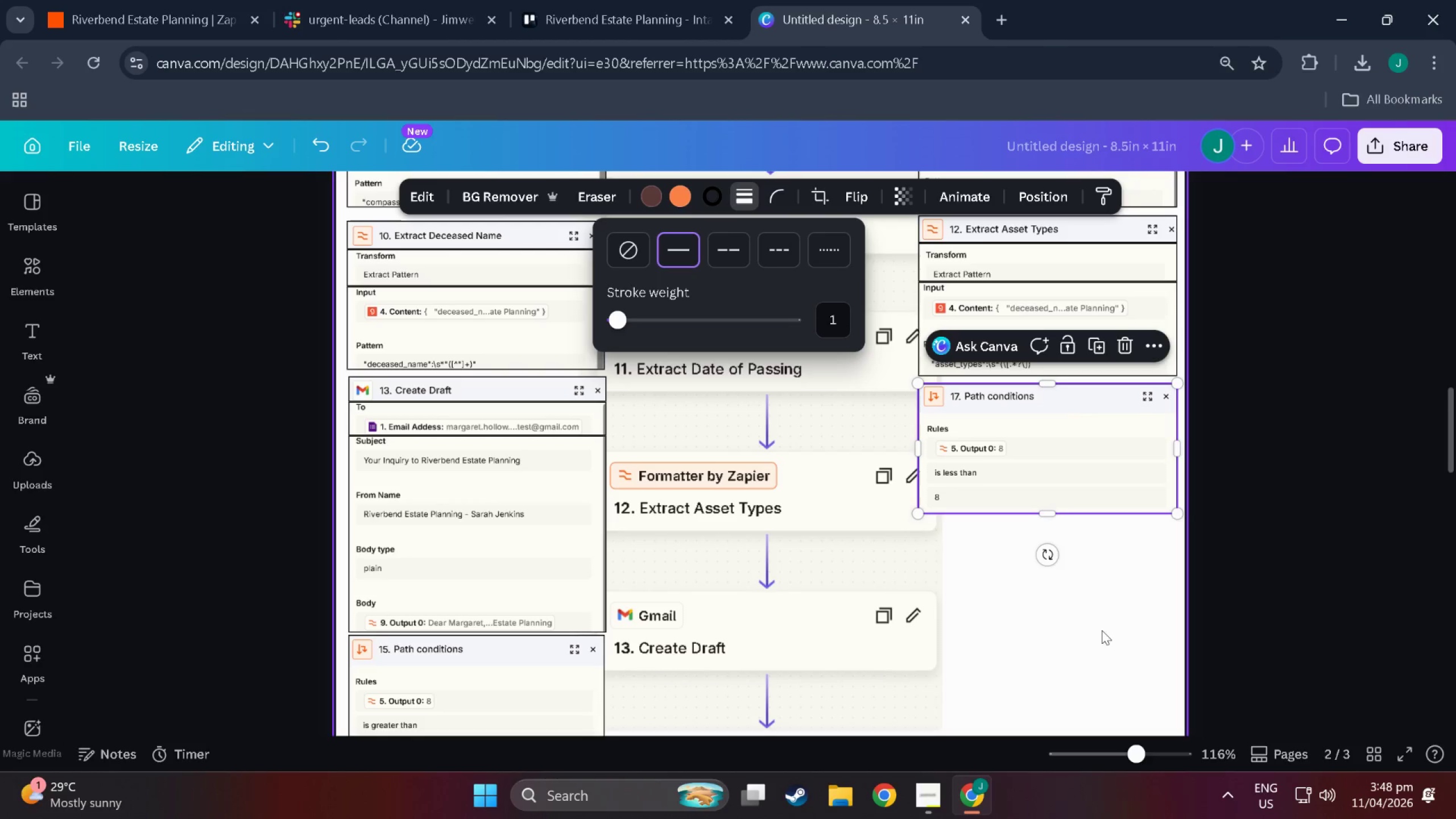 
left_click([1113, 631])
 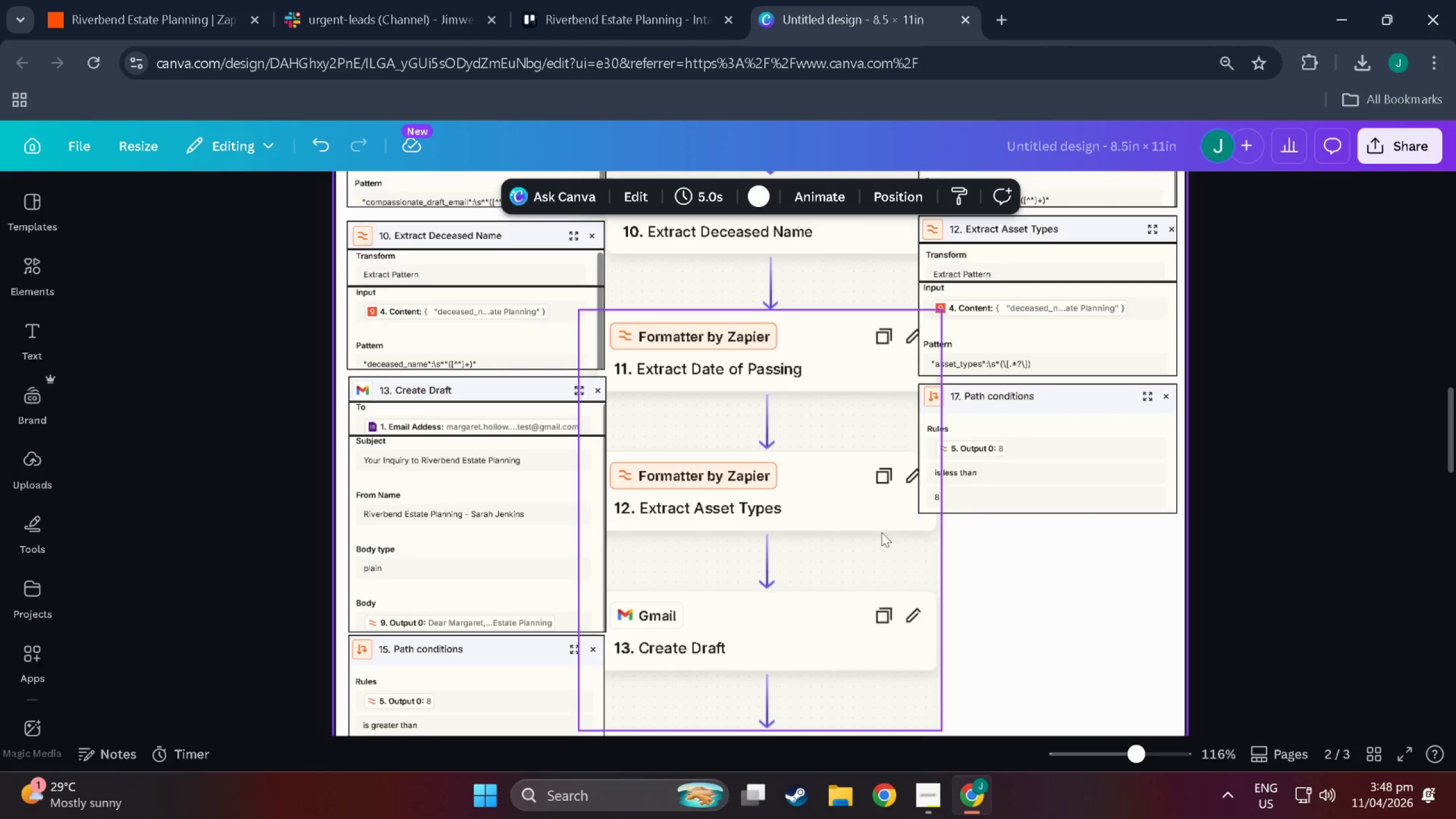 
scroll: coordinate [580, 512], scroll_direction: down, amount: 23.0
 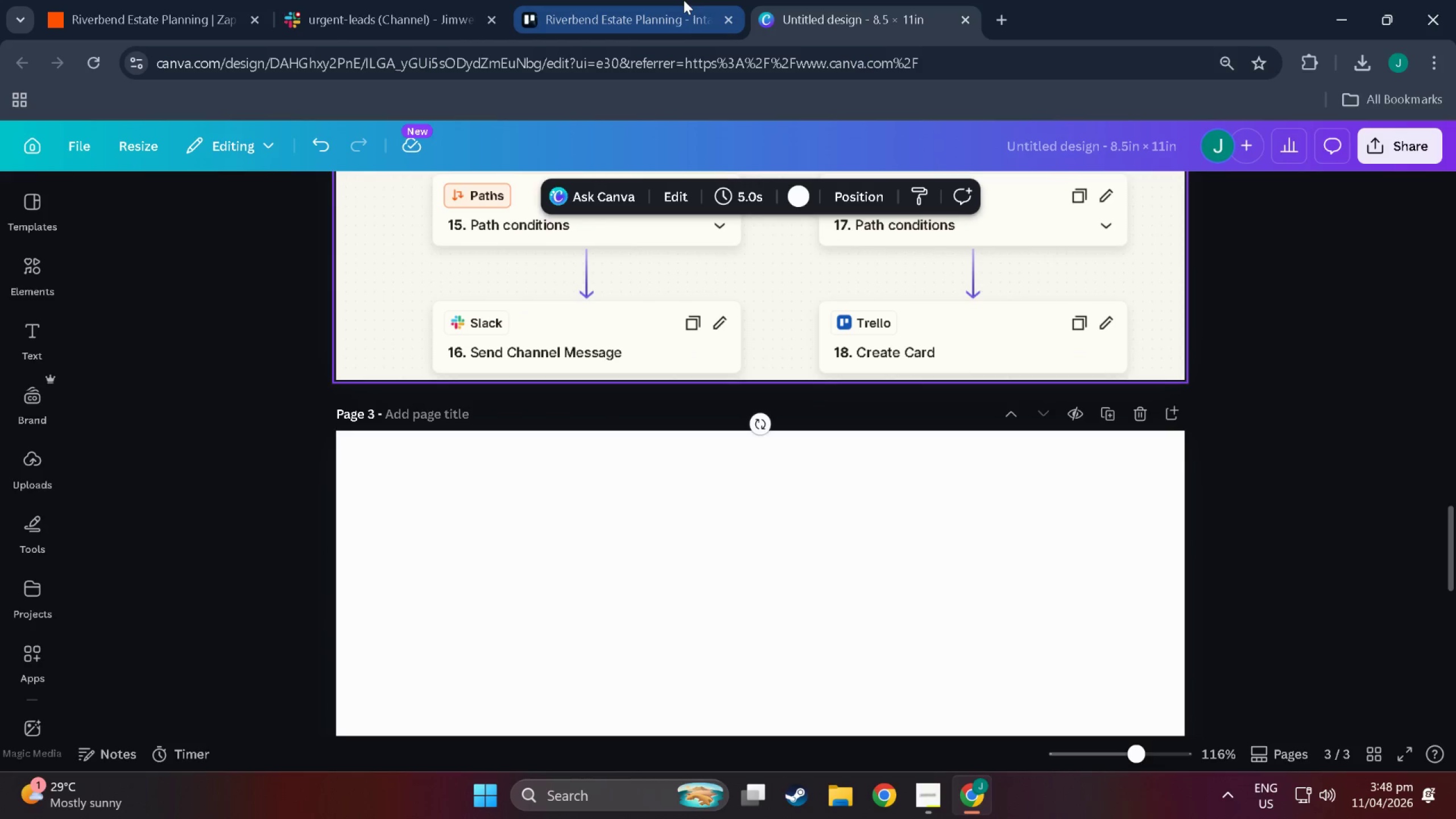 
left_click([680, 0])
 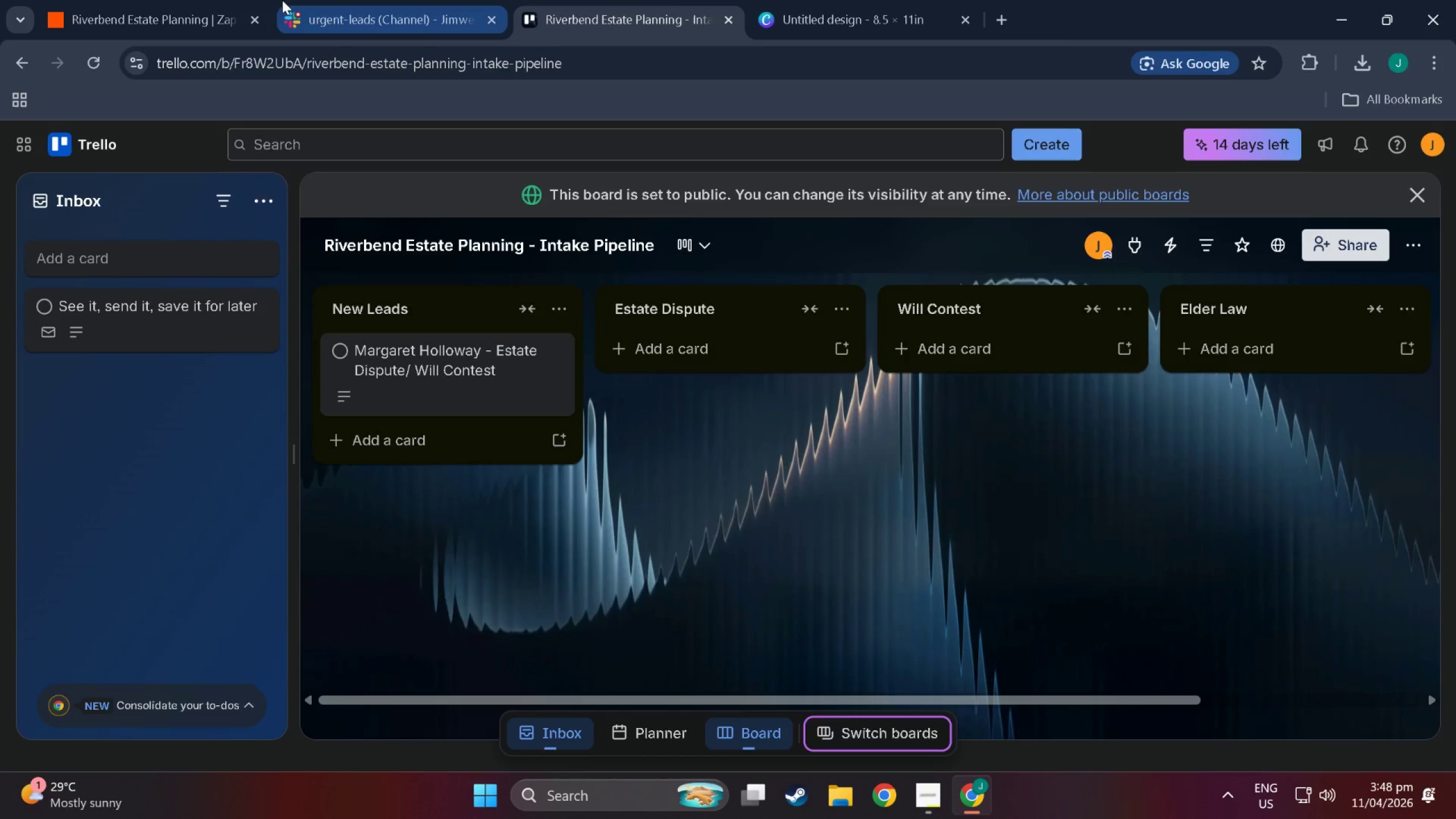 
left_click([342, 7])
 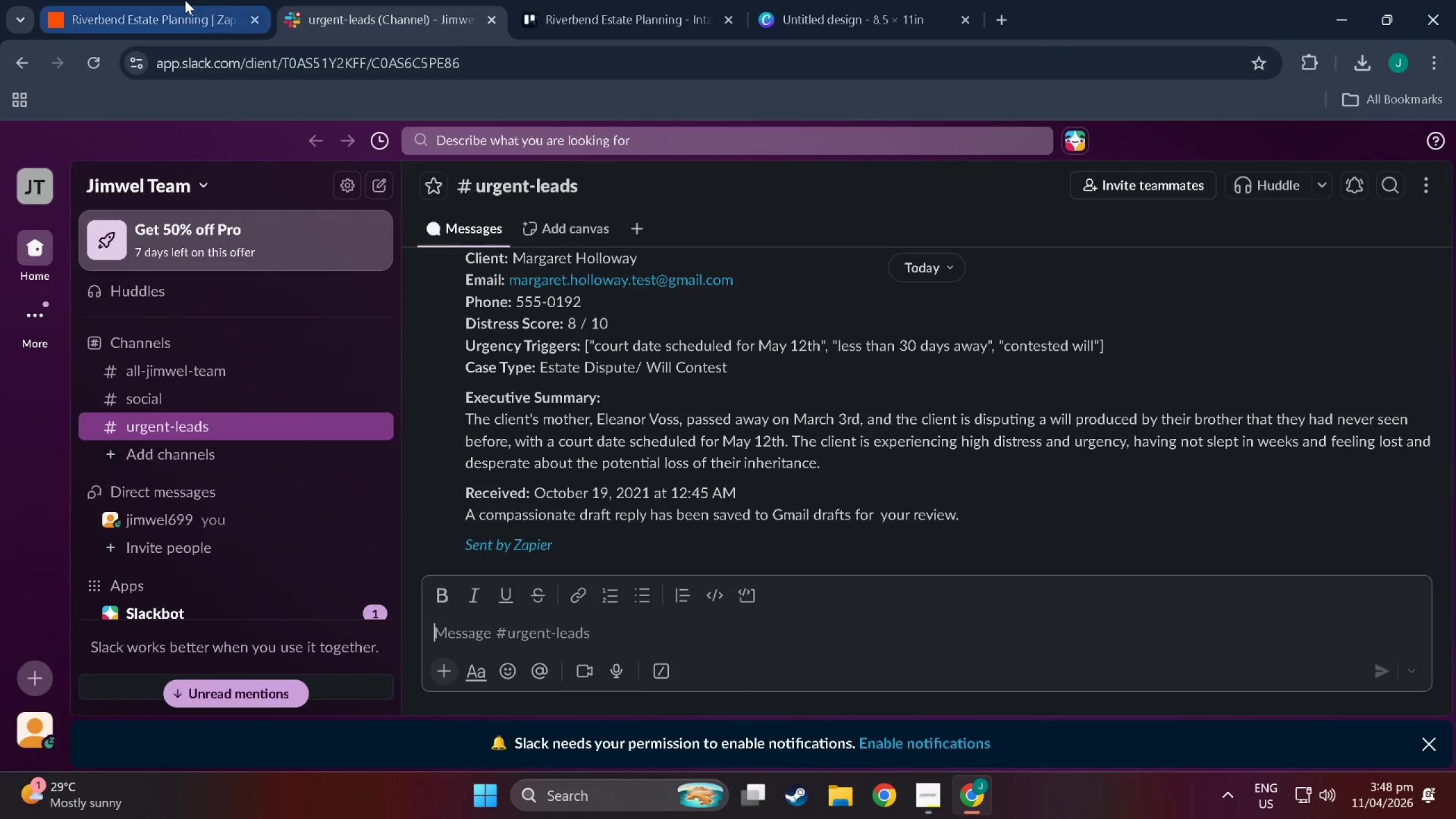 
left_click([185, 0])
 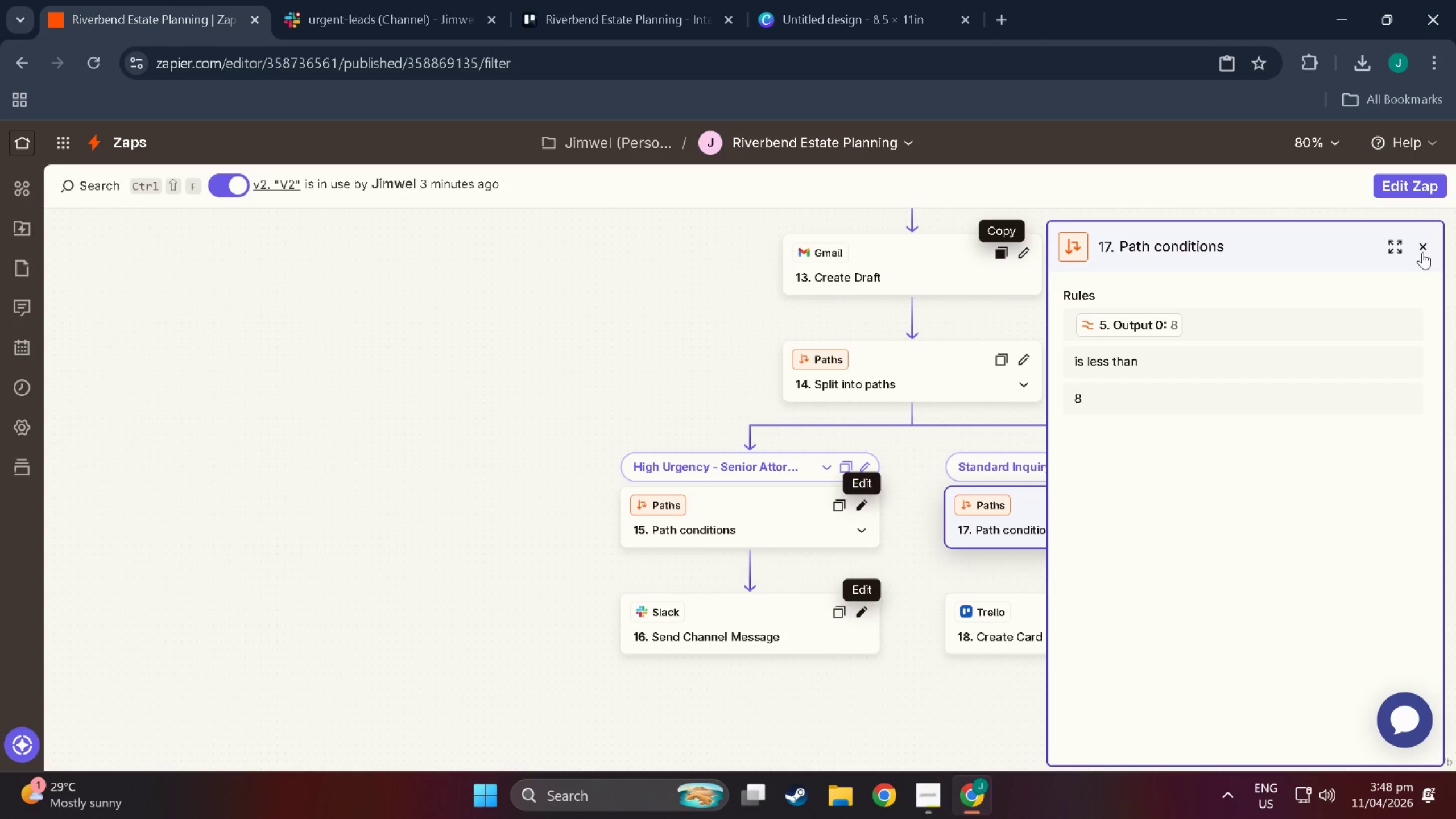 
left_click([1422, 252])
 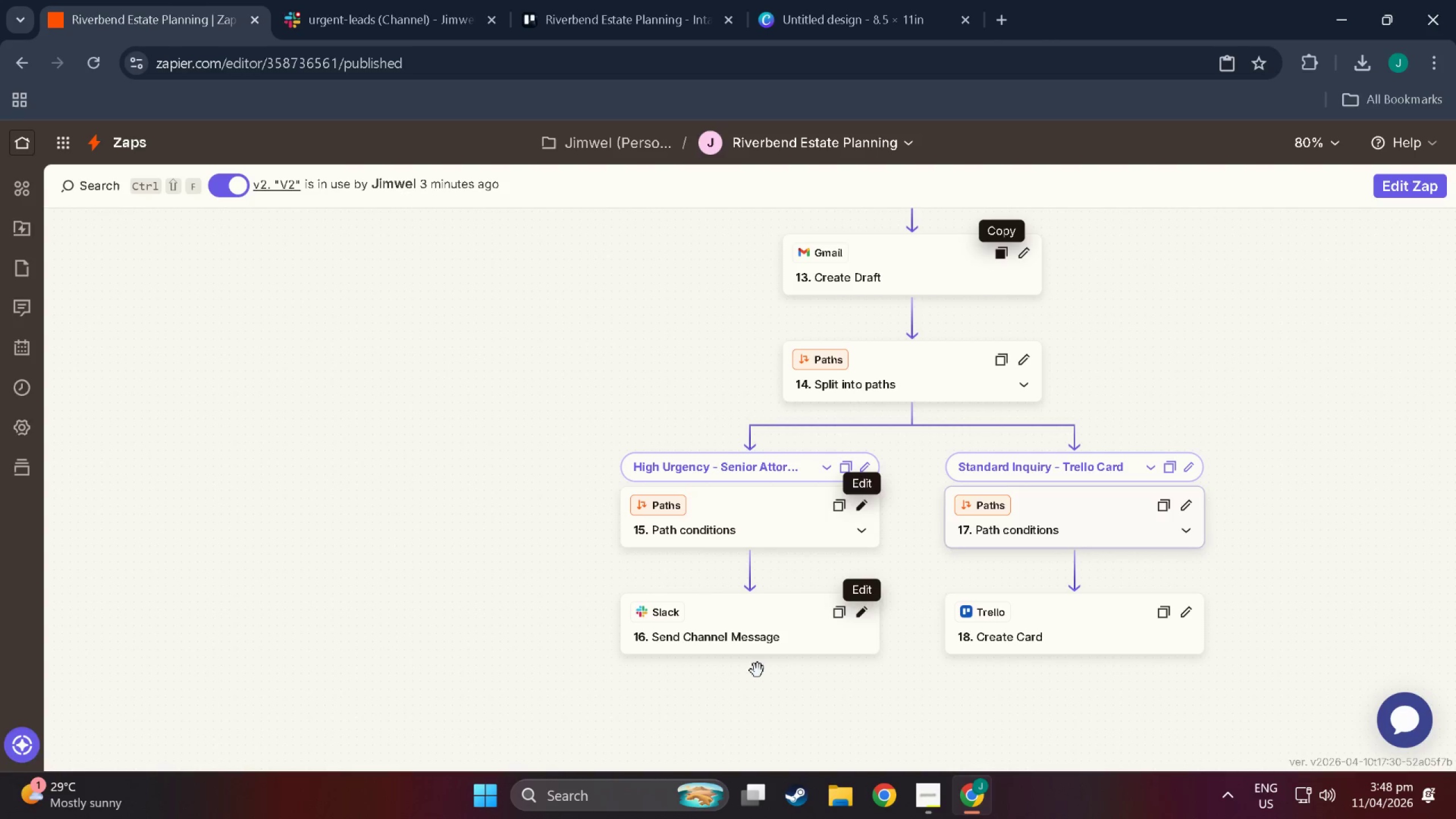 
left_click([695, 579])
 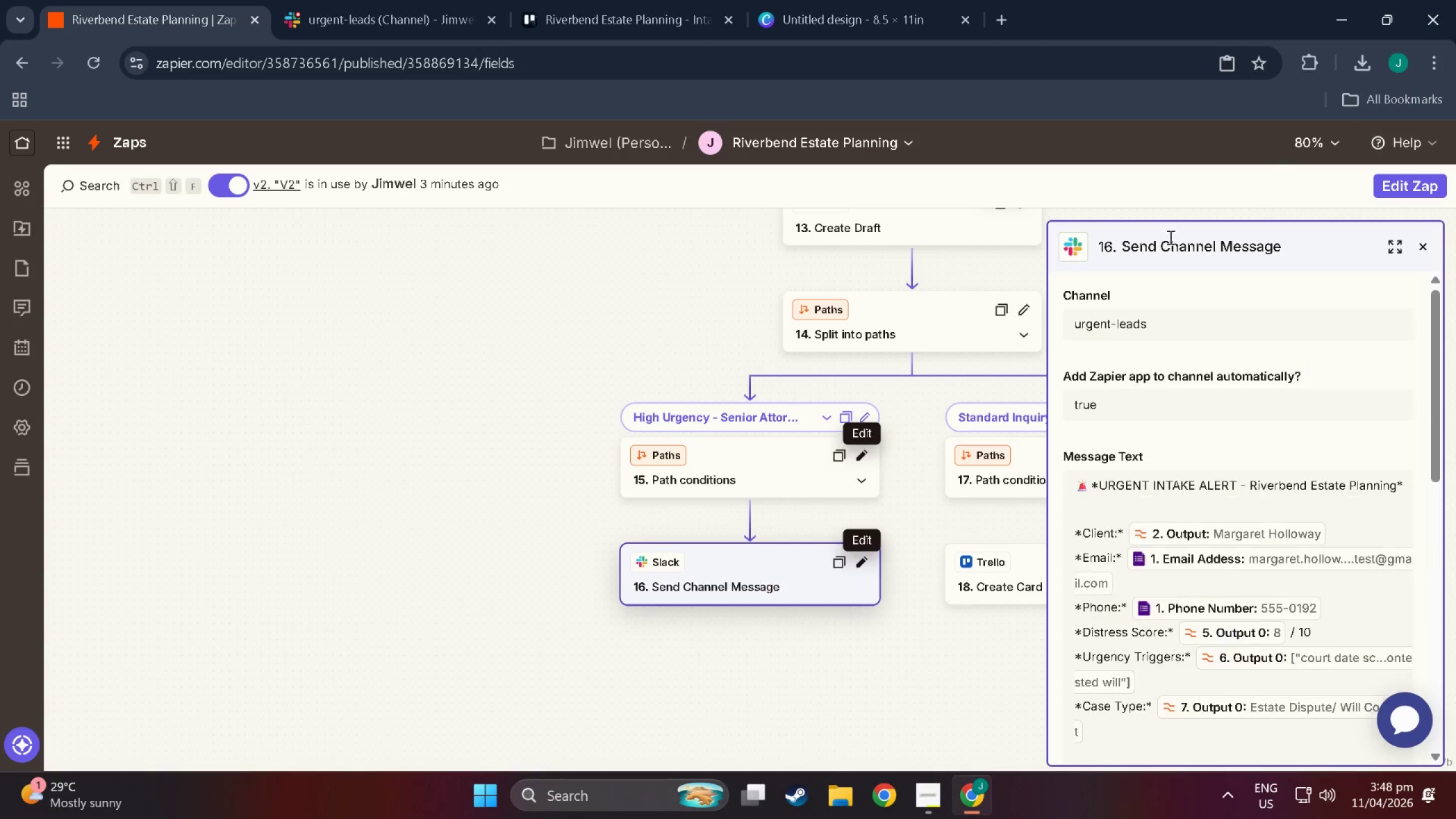 
scroll: coordinate [1163, 474], scroll_direction: down, amount: 24.0
 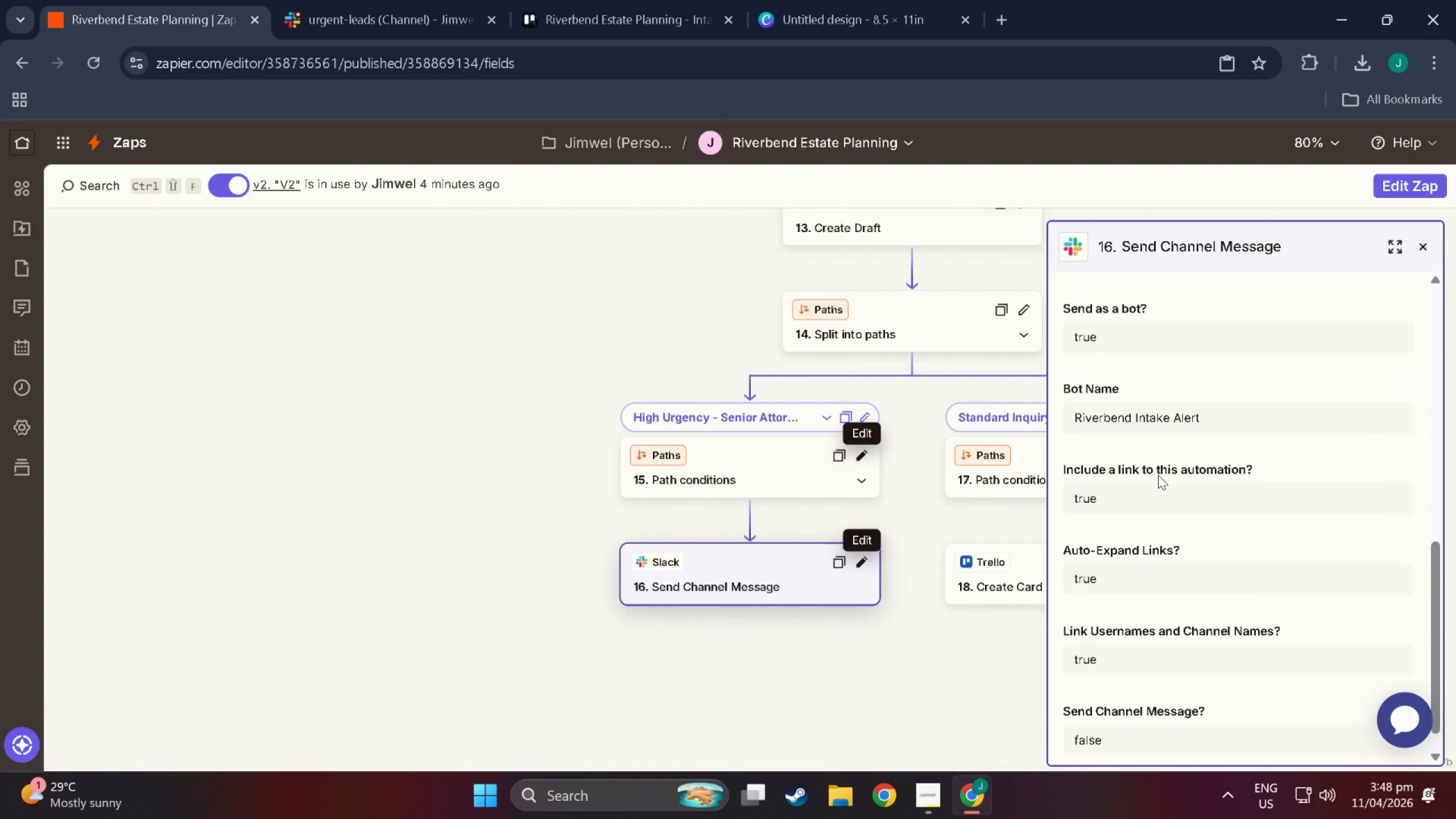 
scroll: coordinate [1159, 475], scroll_direction: up, amount: 26.0
 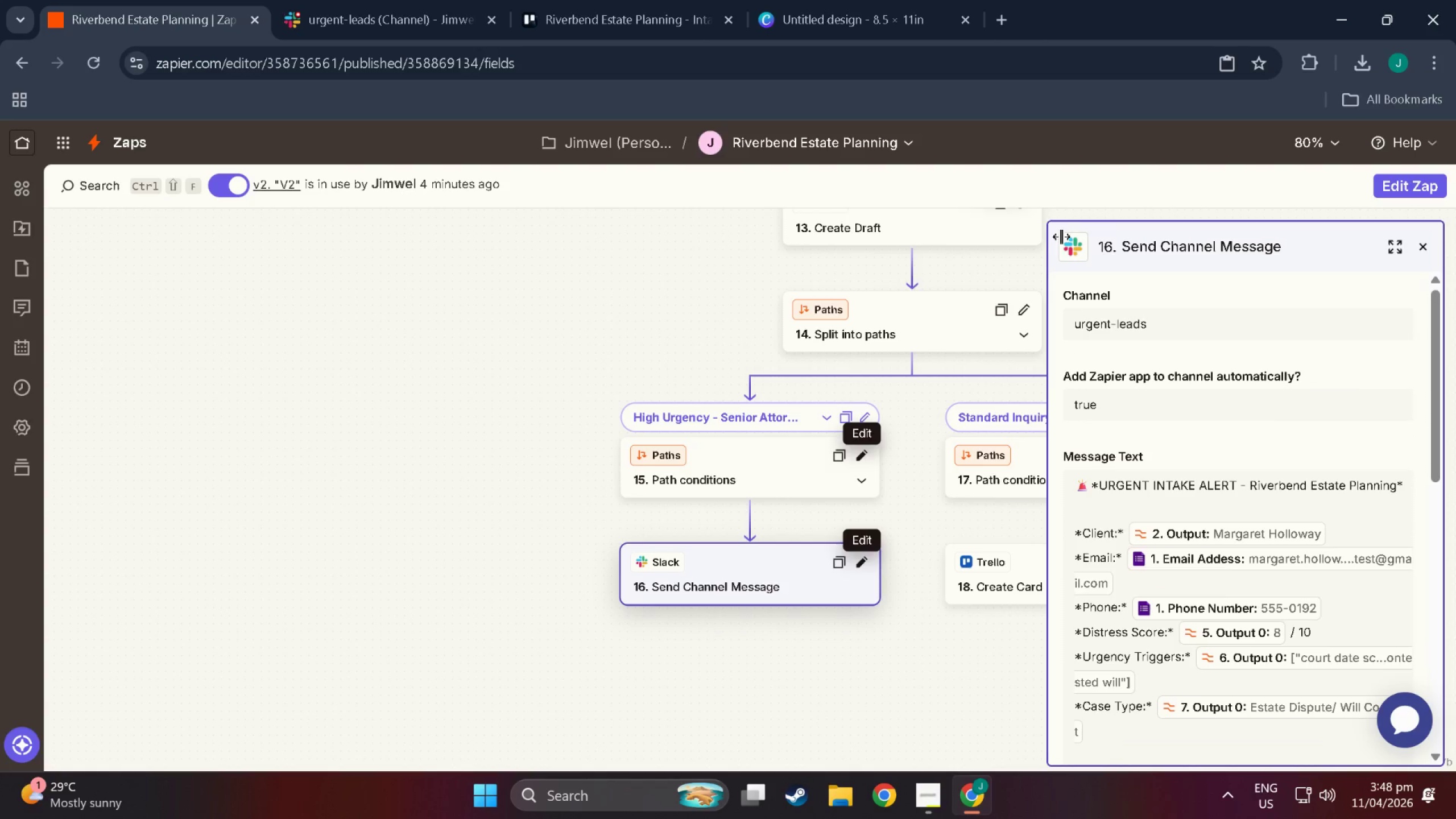 
key(Meta+Shift+ShiftLeft)
 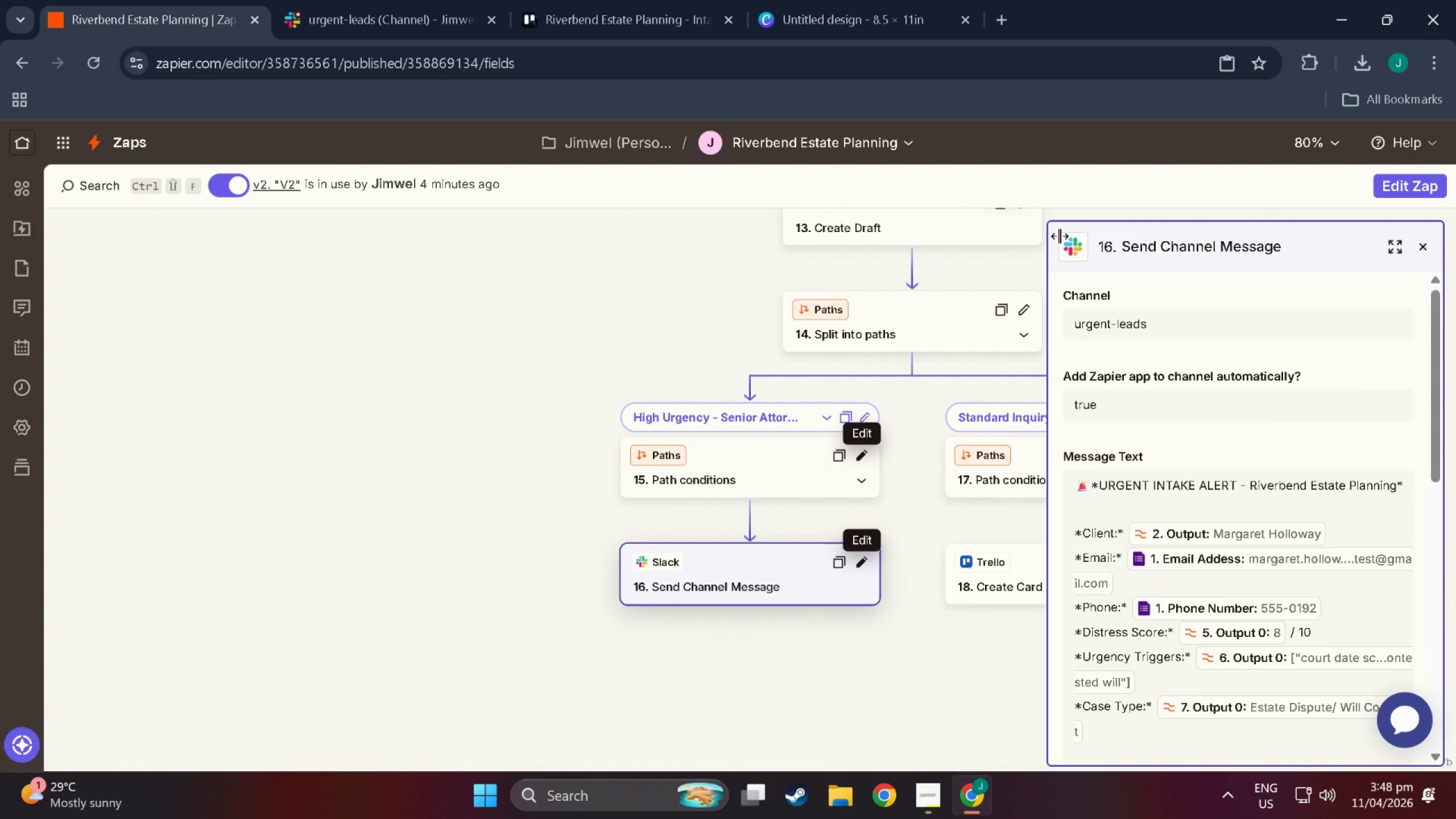 
key(Meta+Shift+S)
 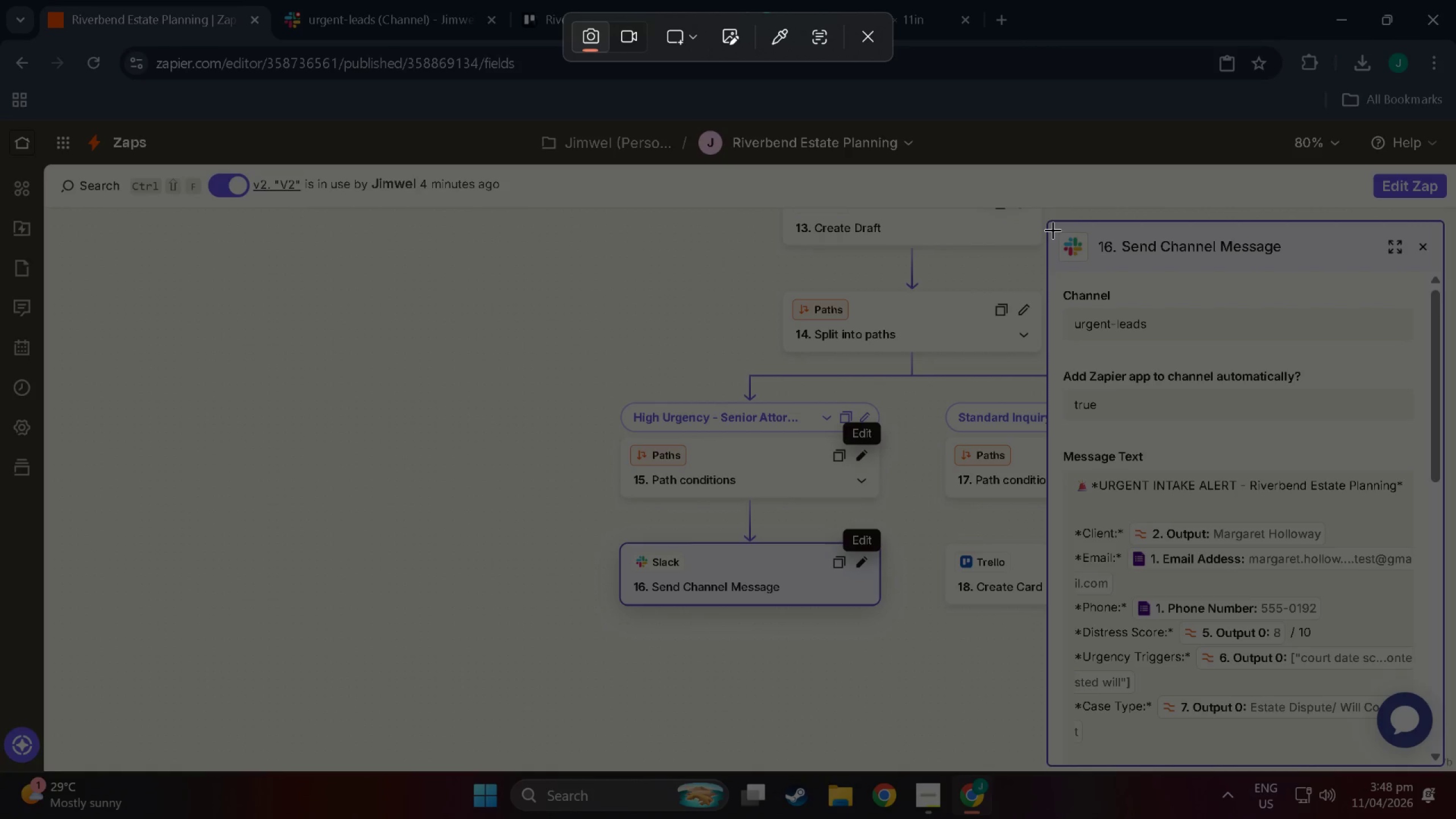 
left_click_drag(start_coordinate=[1053, 230], to_coordinate=[1440, 692])
 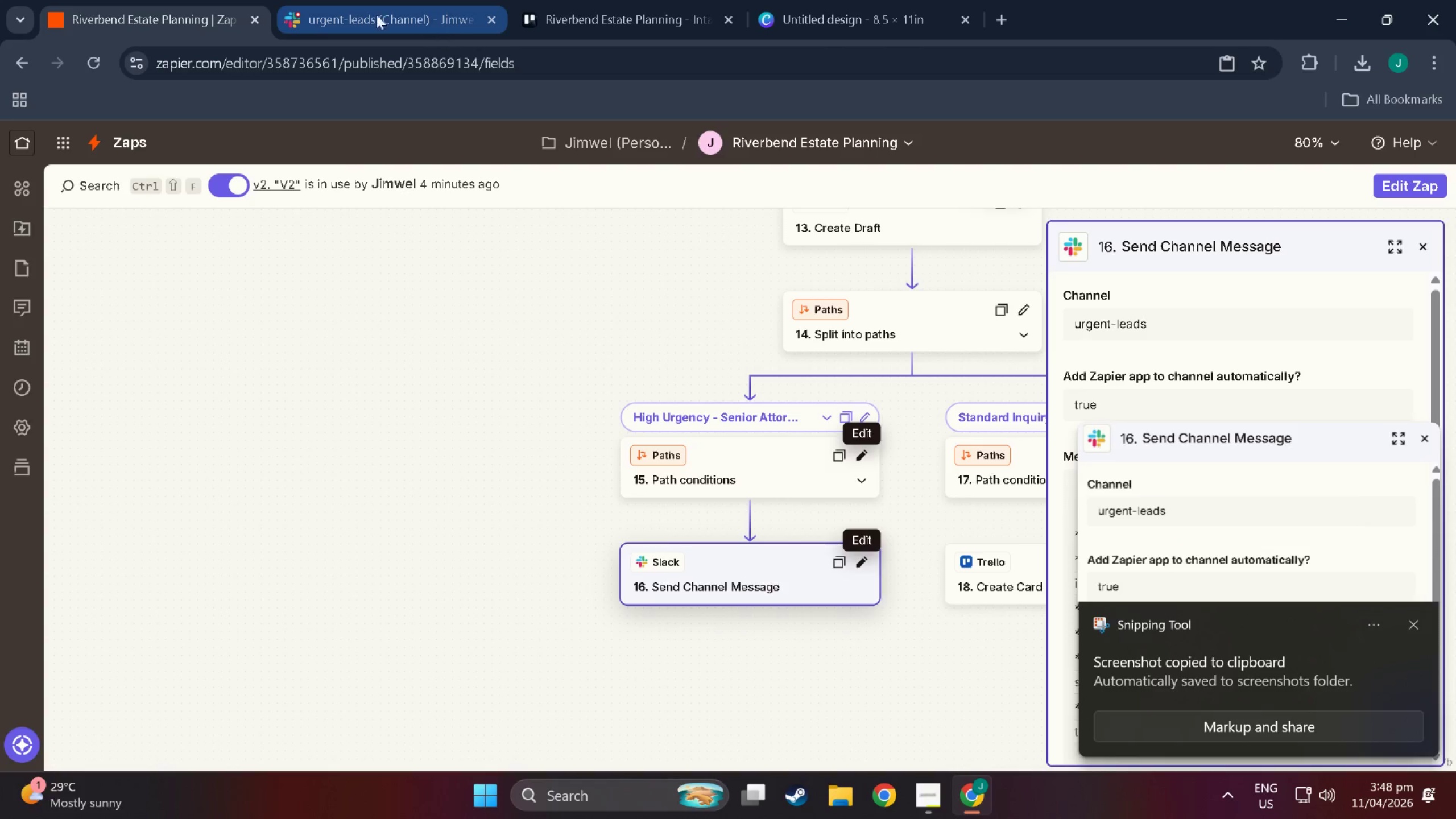 
left_click([353, 8])
 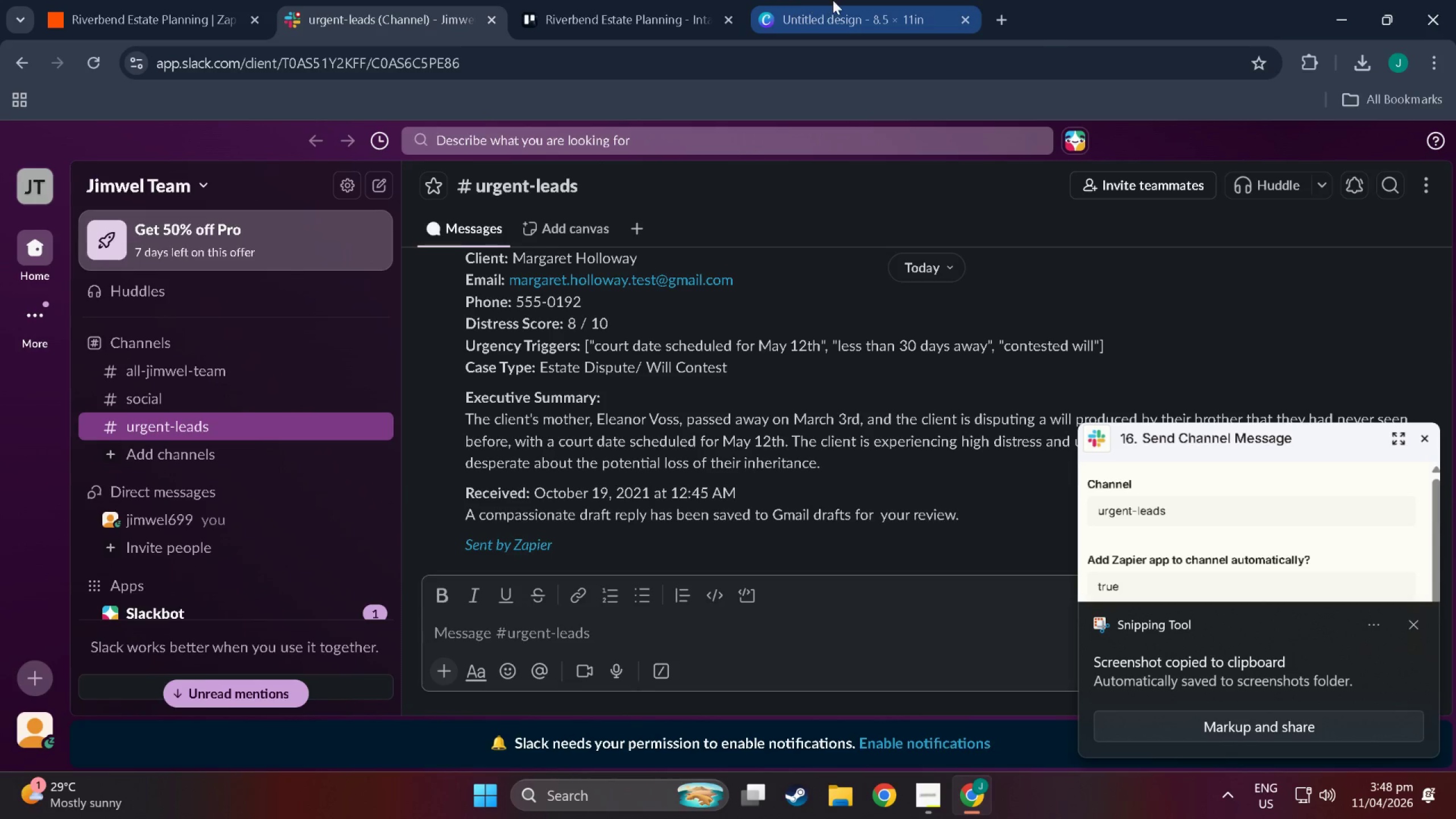 
left_click([833, 0])
 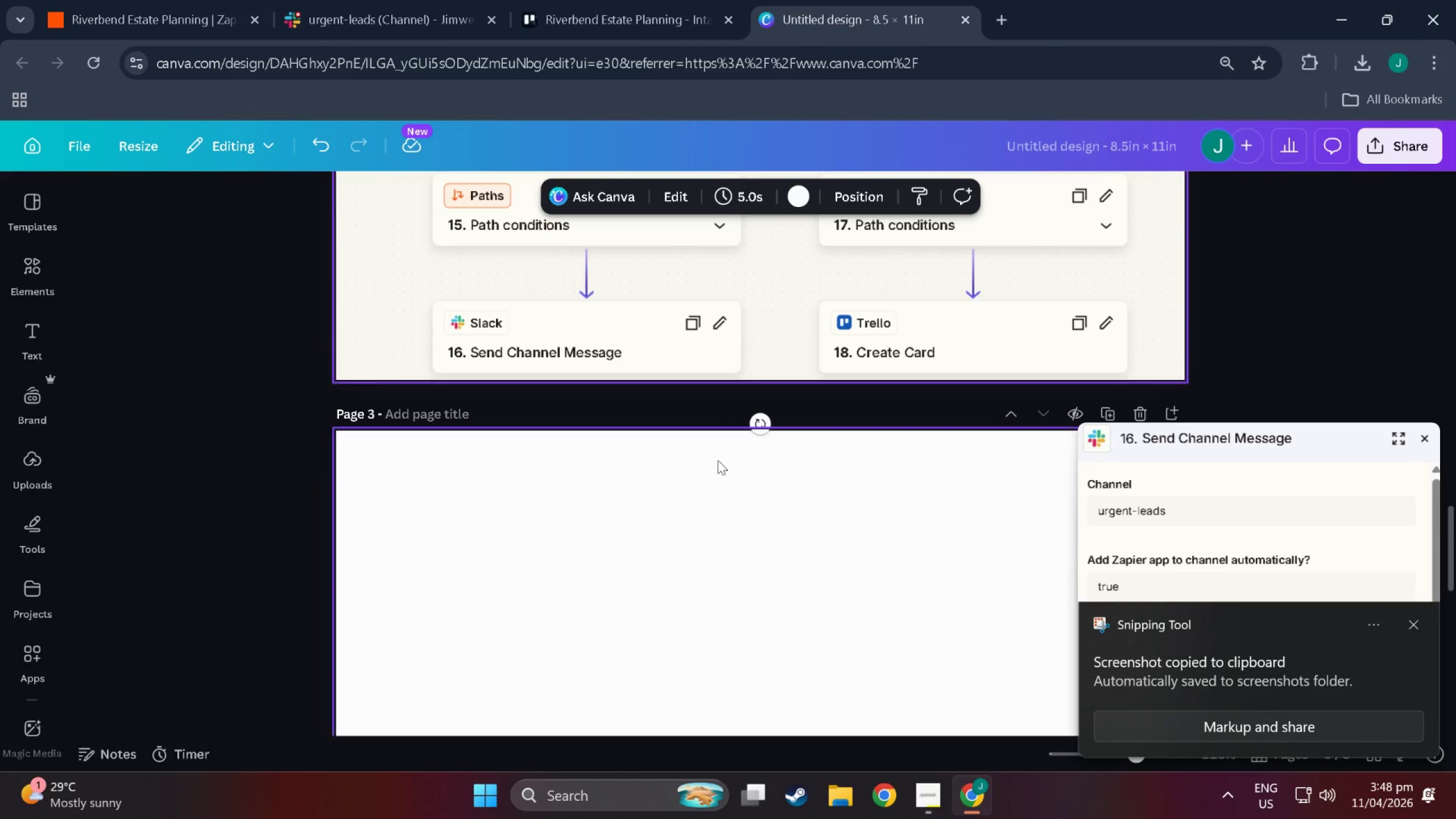 
left_click([536, 435])
 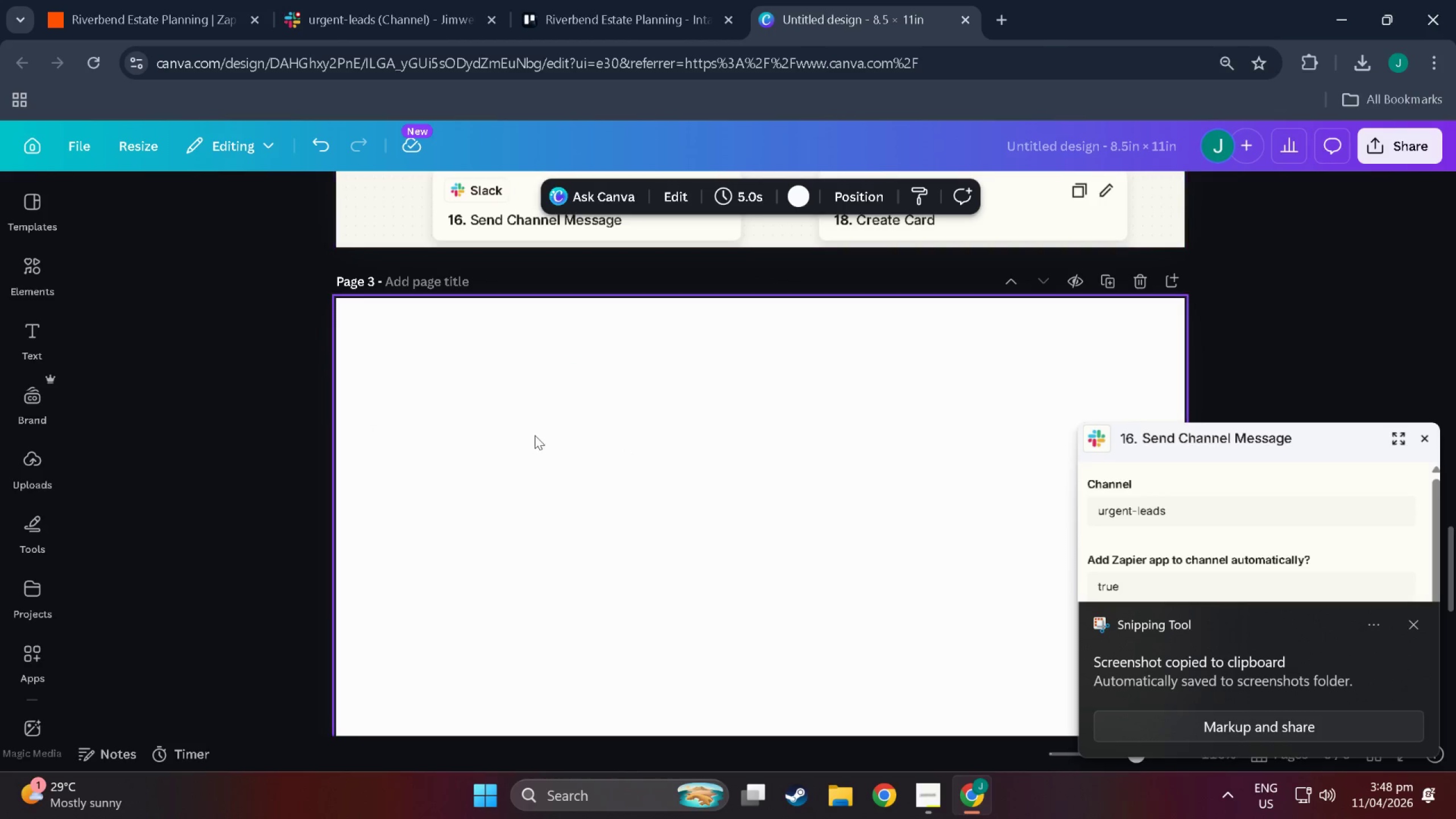 
scroll: coordinate [717, 453], scroll_direction: down, amount: 4.0
 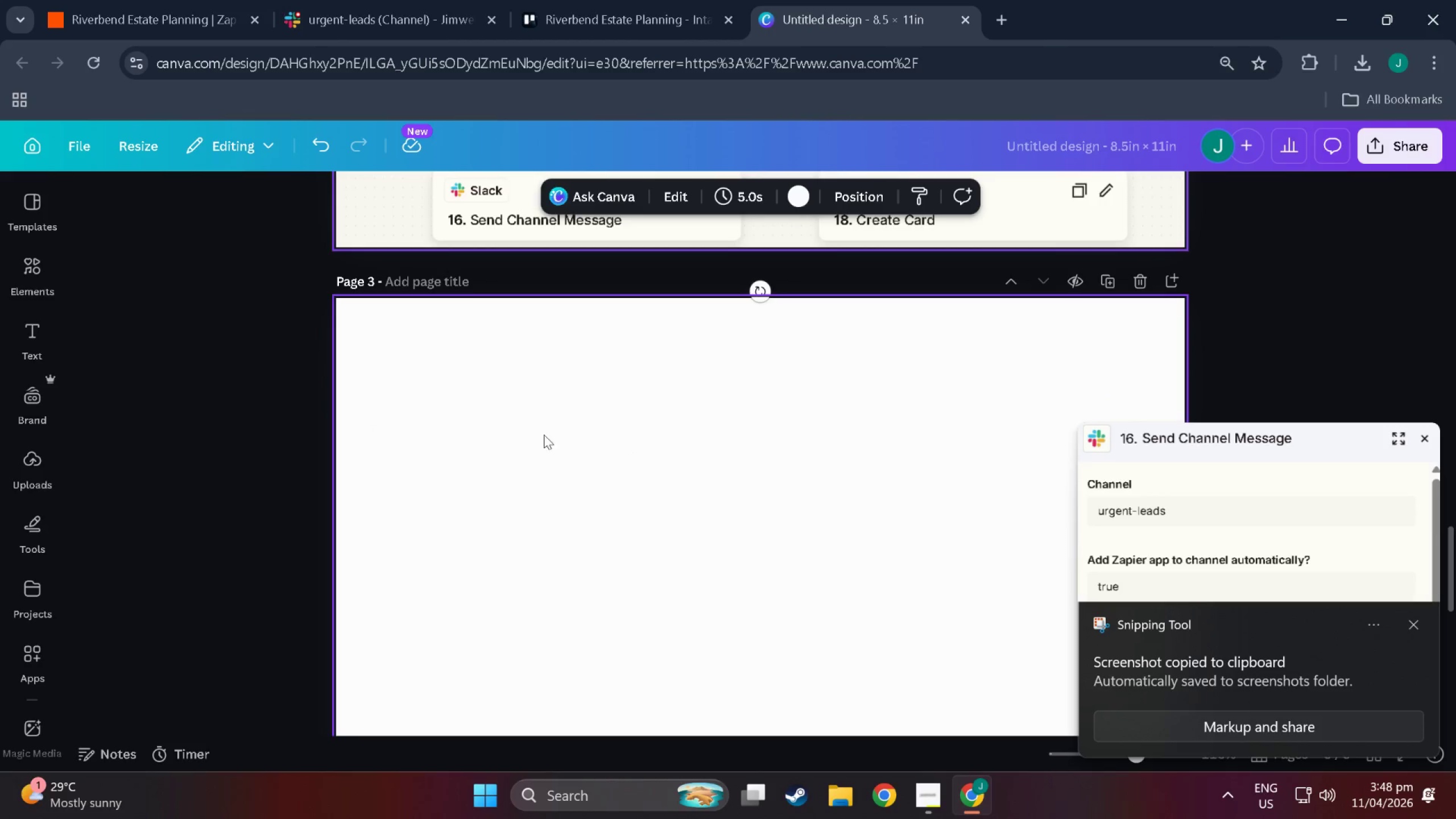 
key(Control+V)
 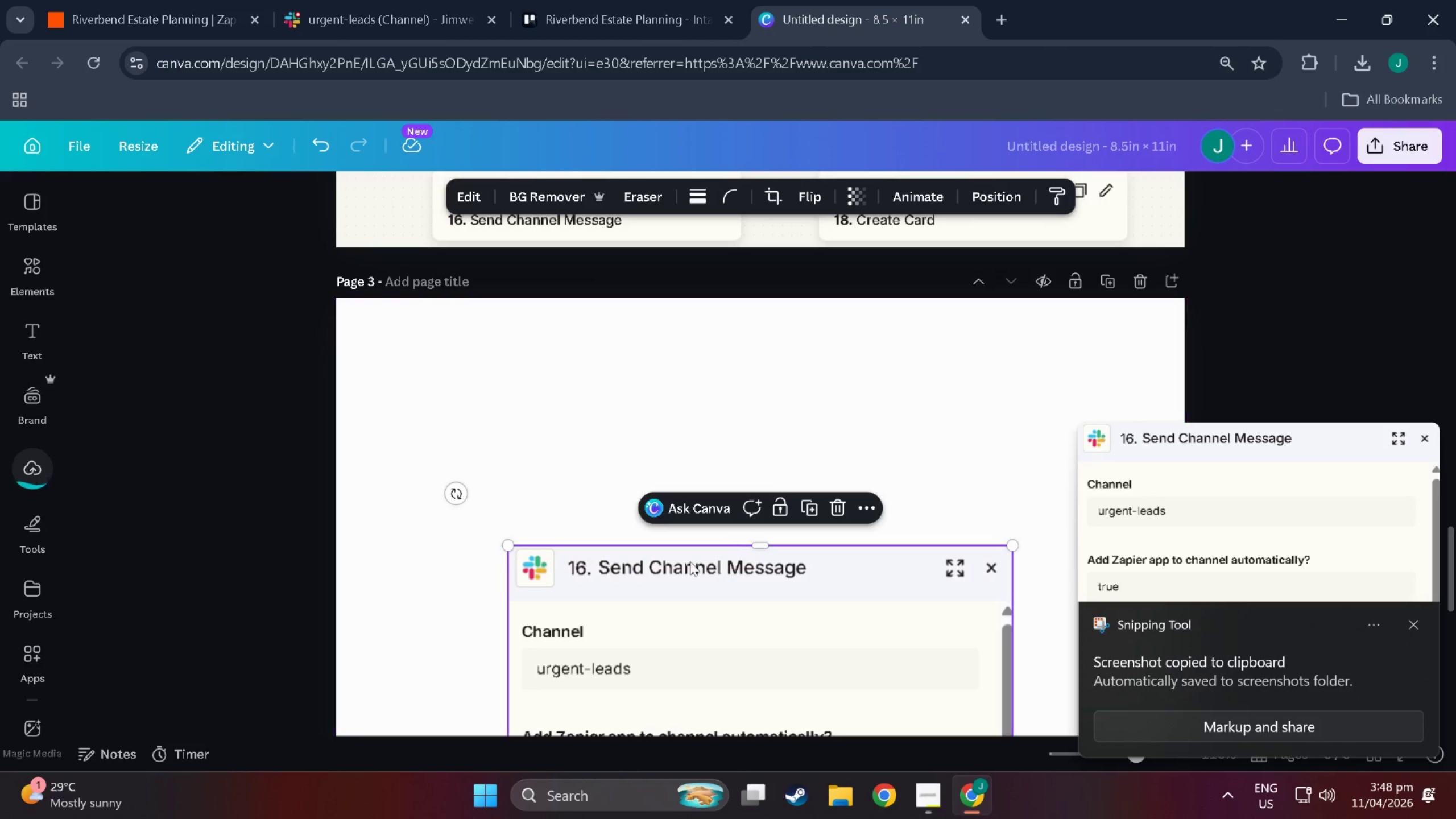 
left_click_drag(start_coordinate=[725, 642], to_coordinate=[550, 399])
 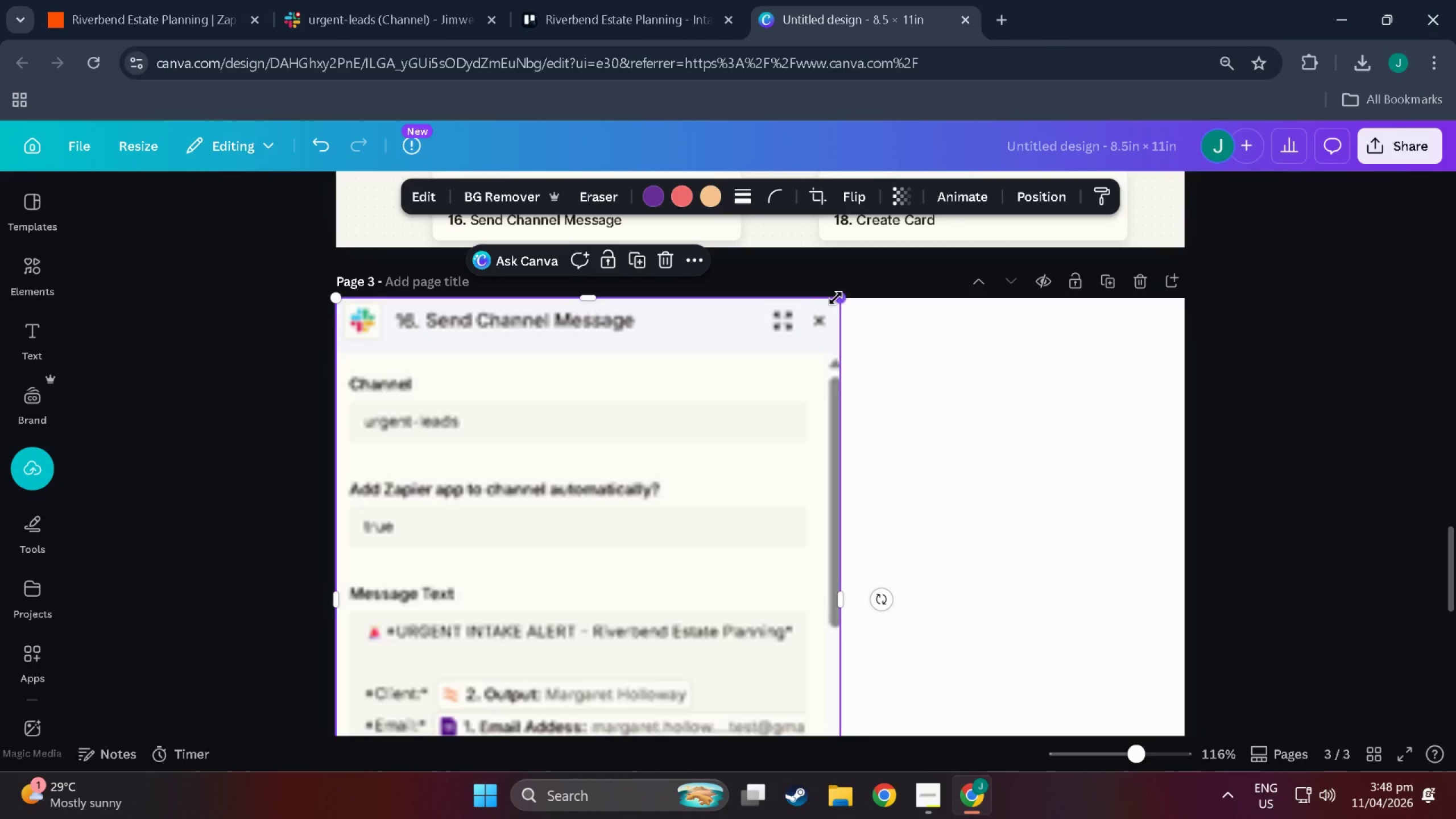 
left_click_drag(start_coordinate=[837, 298], to_coordinate=[728, 342])
 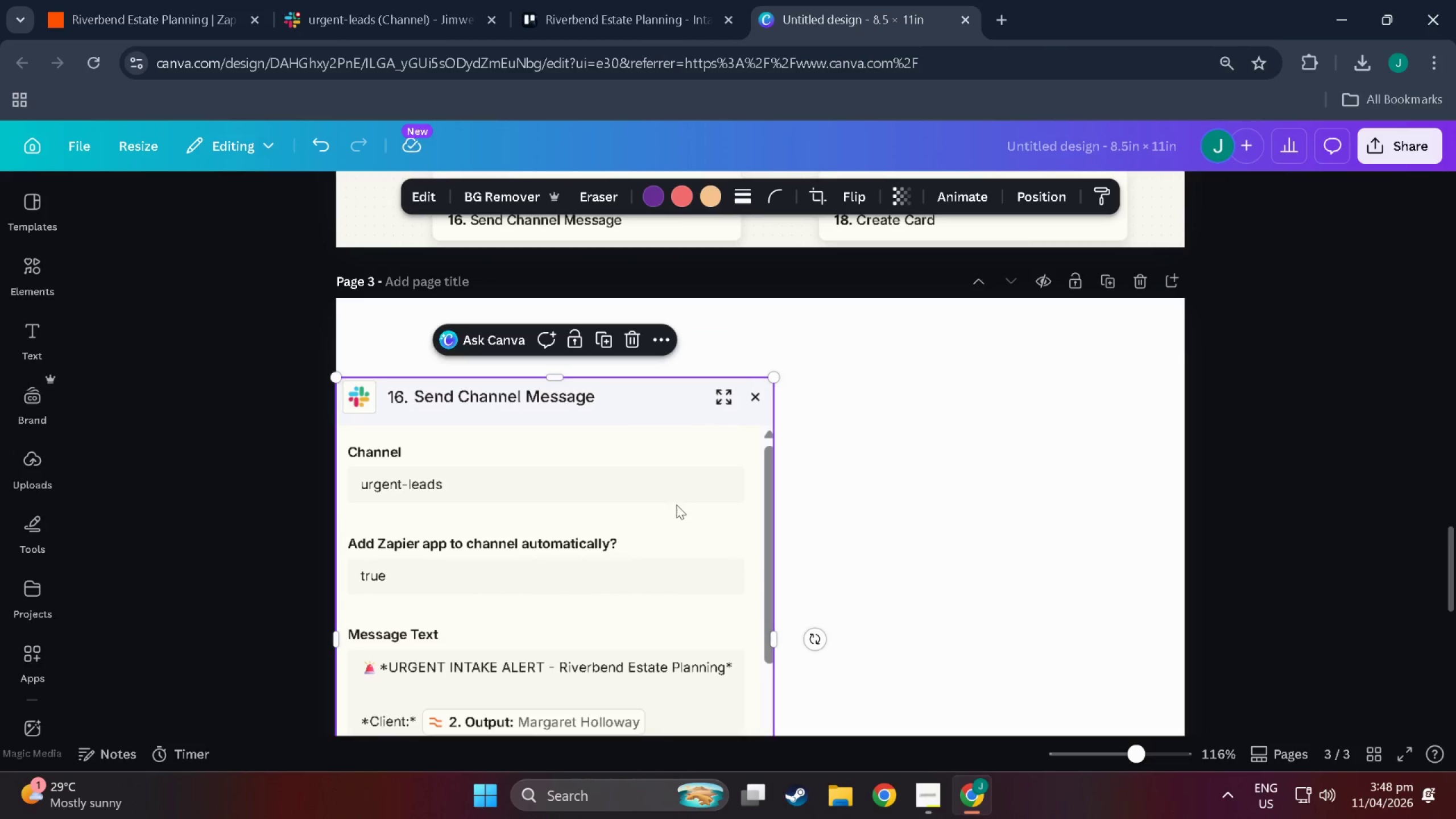 
left_click_drag(start_coordinate=[676, 504], to_coordinate=[673, 428])
 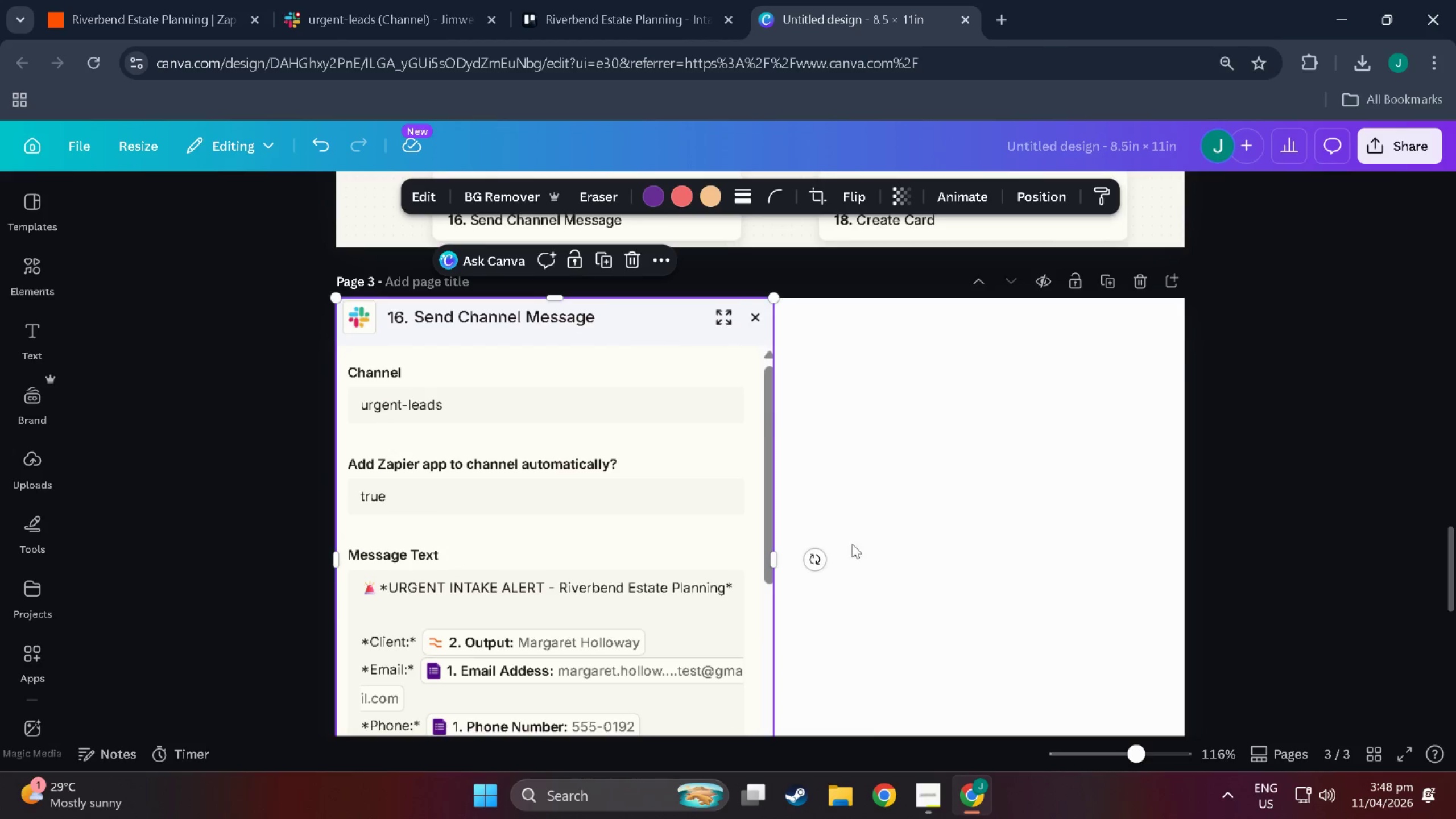 
scroll: coordinate [809, 562], scroll_direction: up, amount: 15.0
 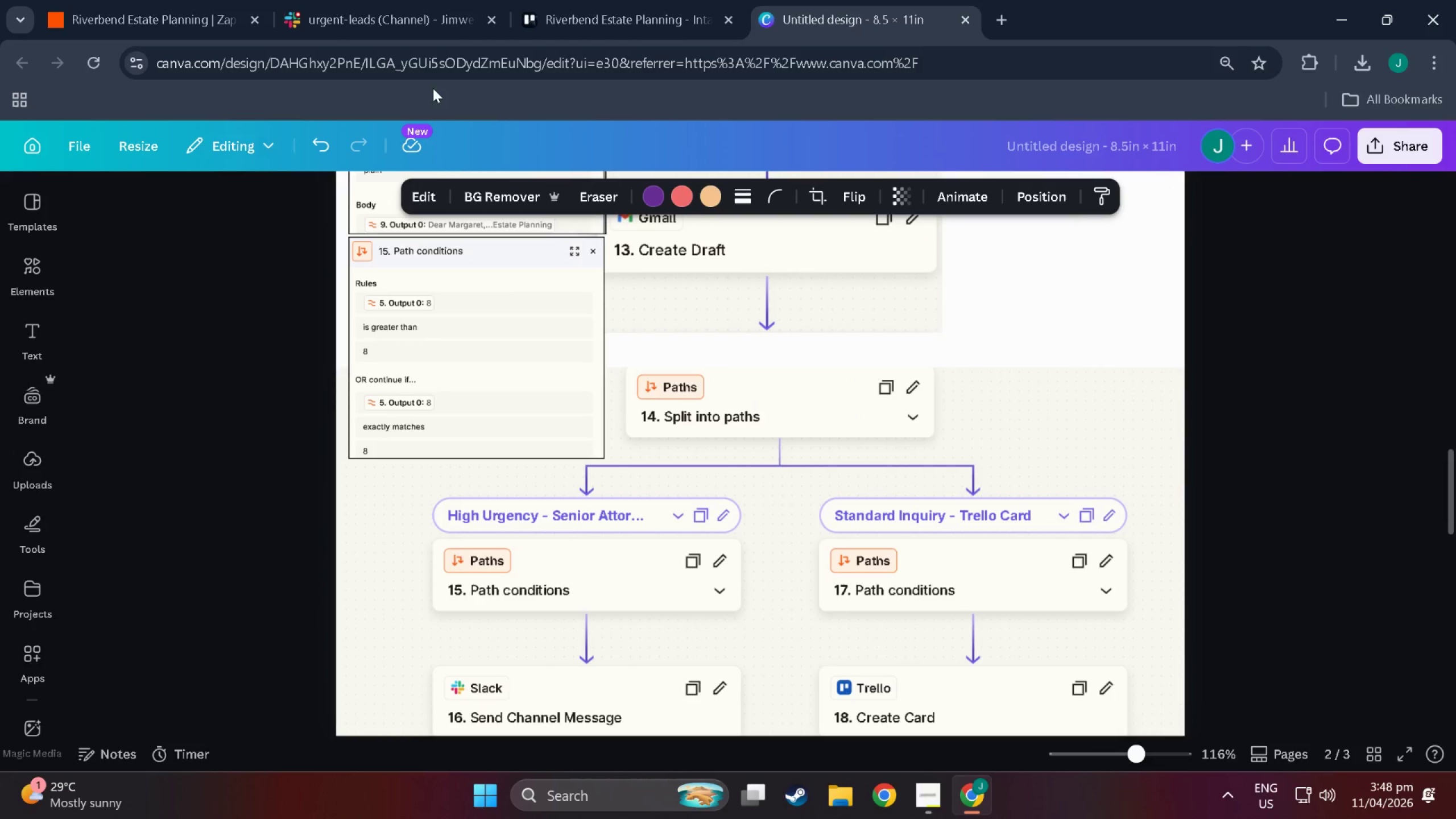 
mouse_move([434, 0])
 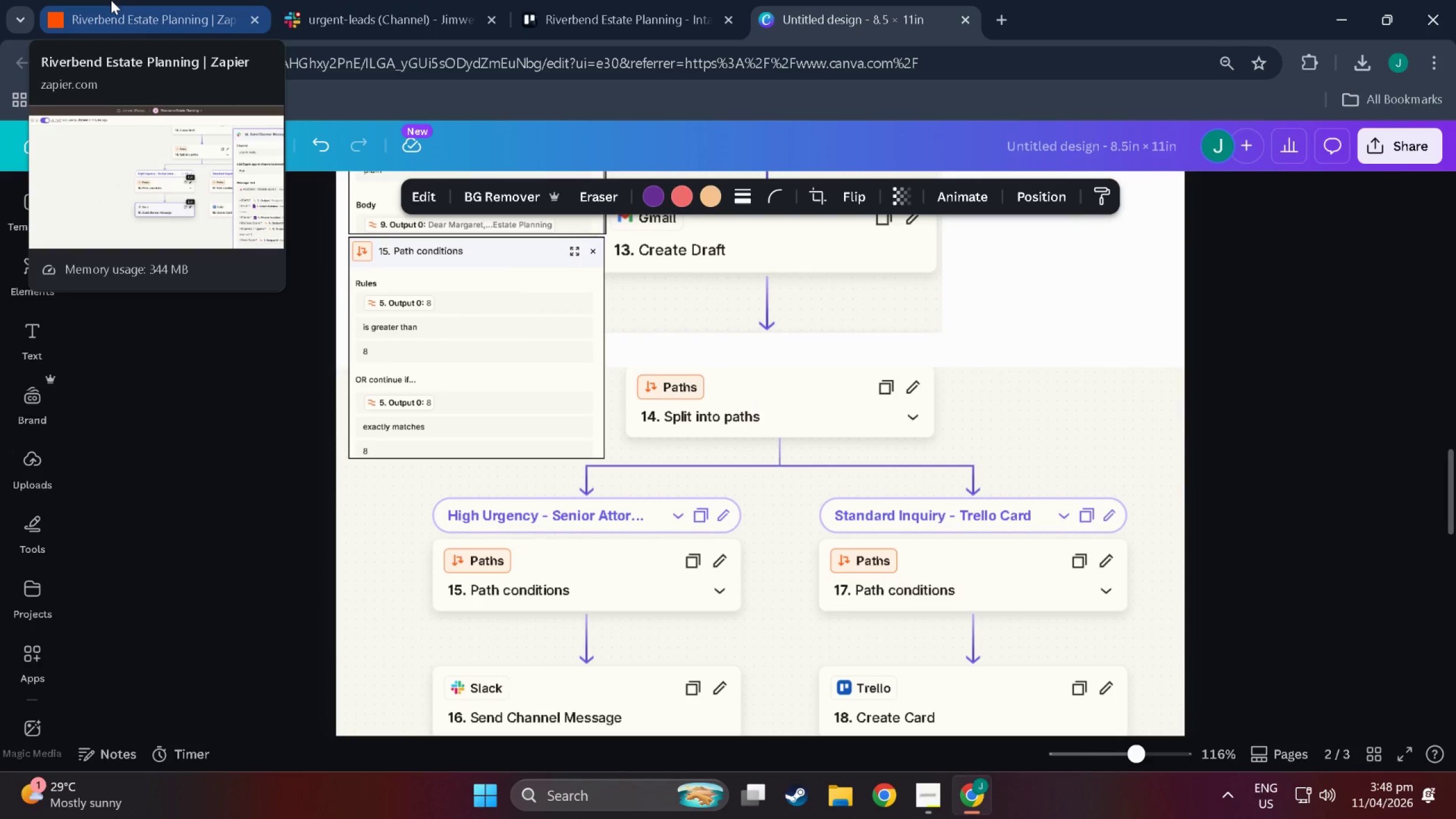 
left_click([111, 0])
 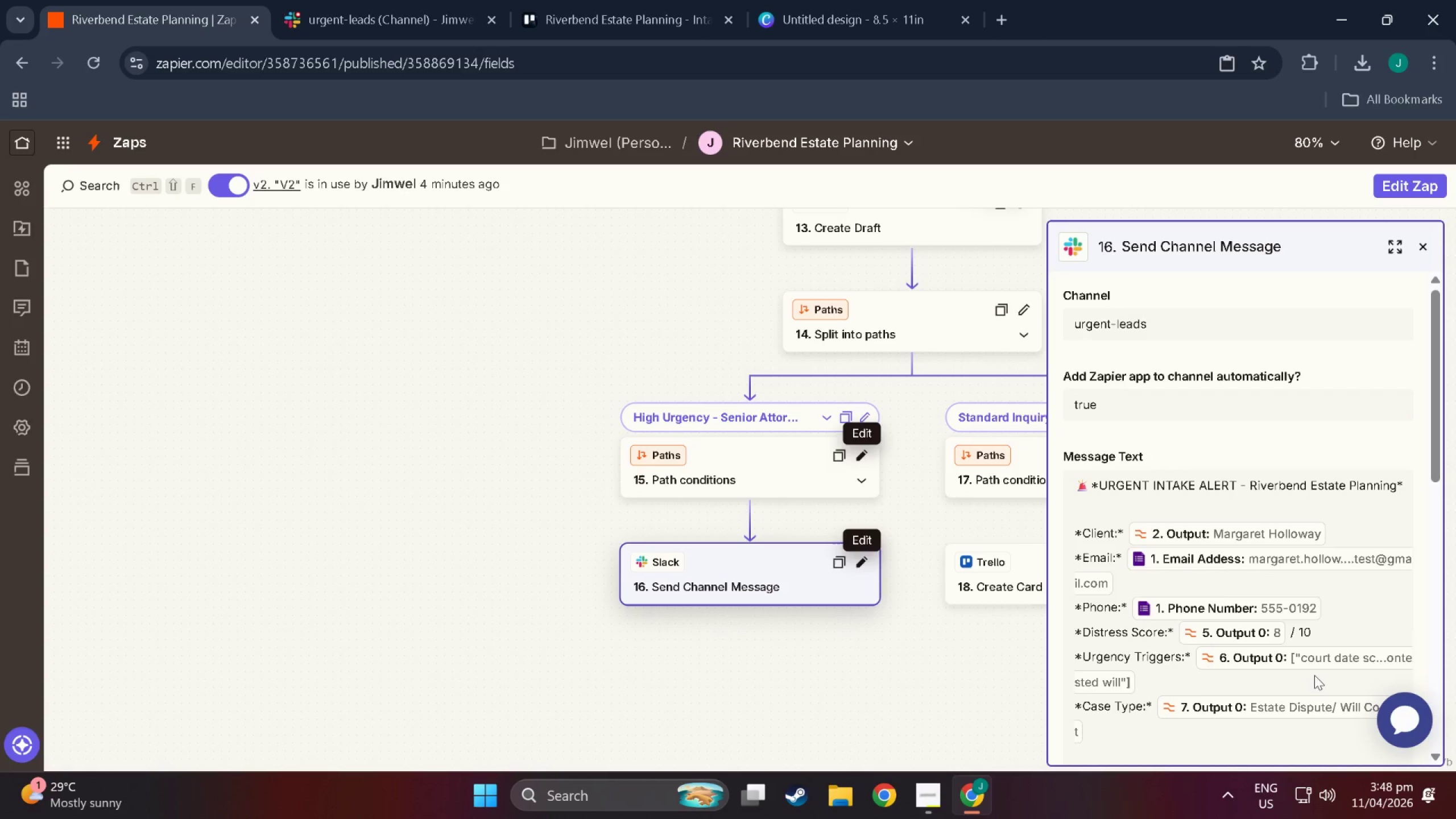 
scroll: coordinate [1312, 659], scroll_direction: down, amount: 6.0
 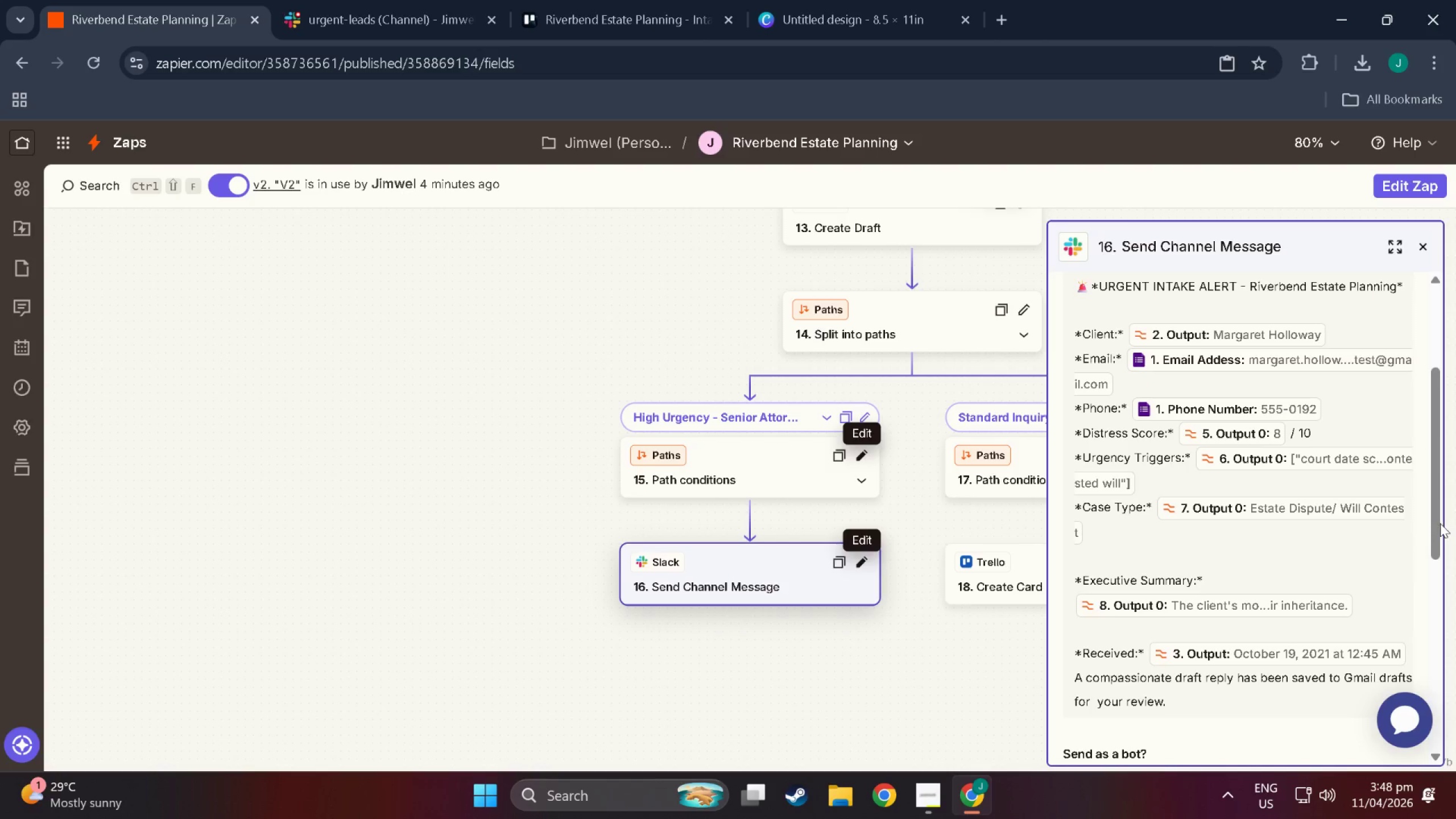 
left_click_drag(start_coordinate=[1440, 524], to_coordinate=[1438, 611])
 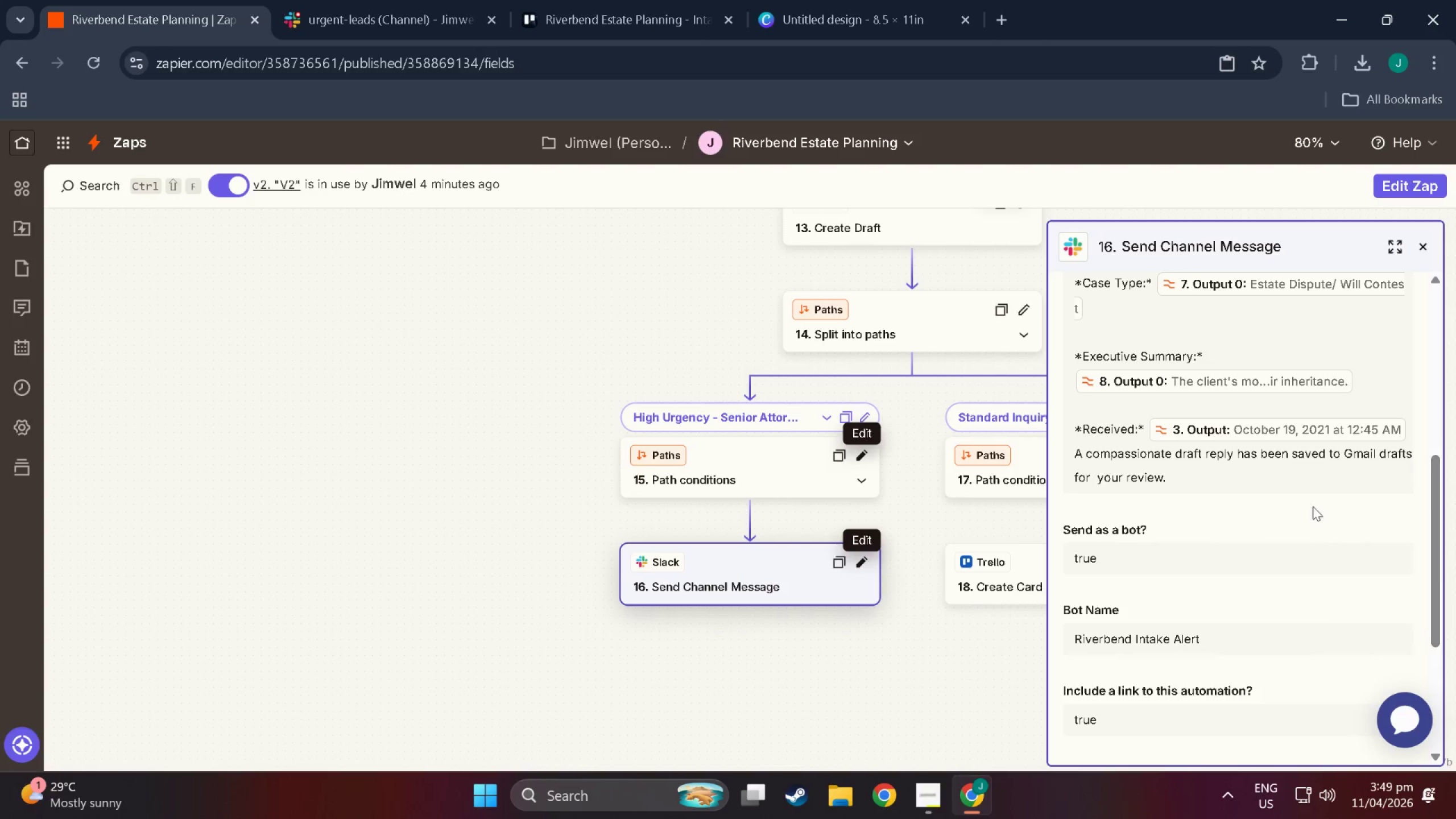 
key(Meta+Shift+ShiftLeft)
 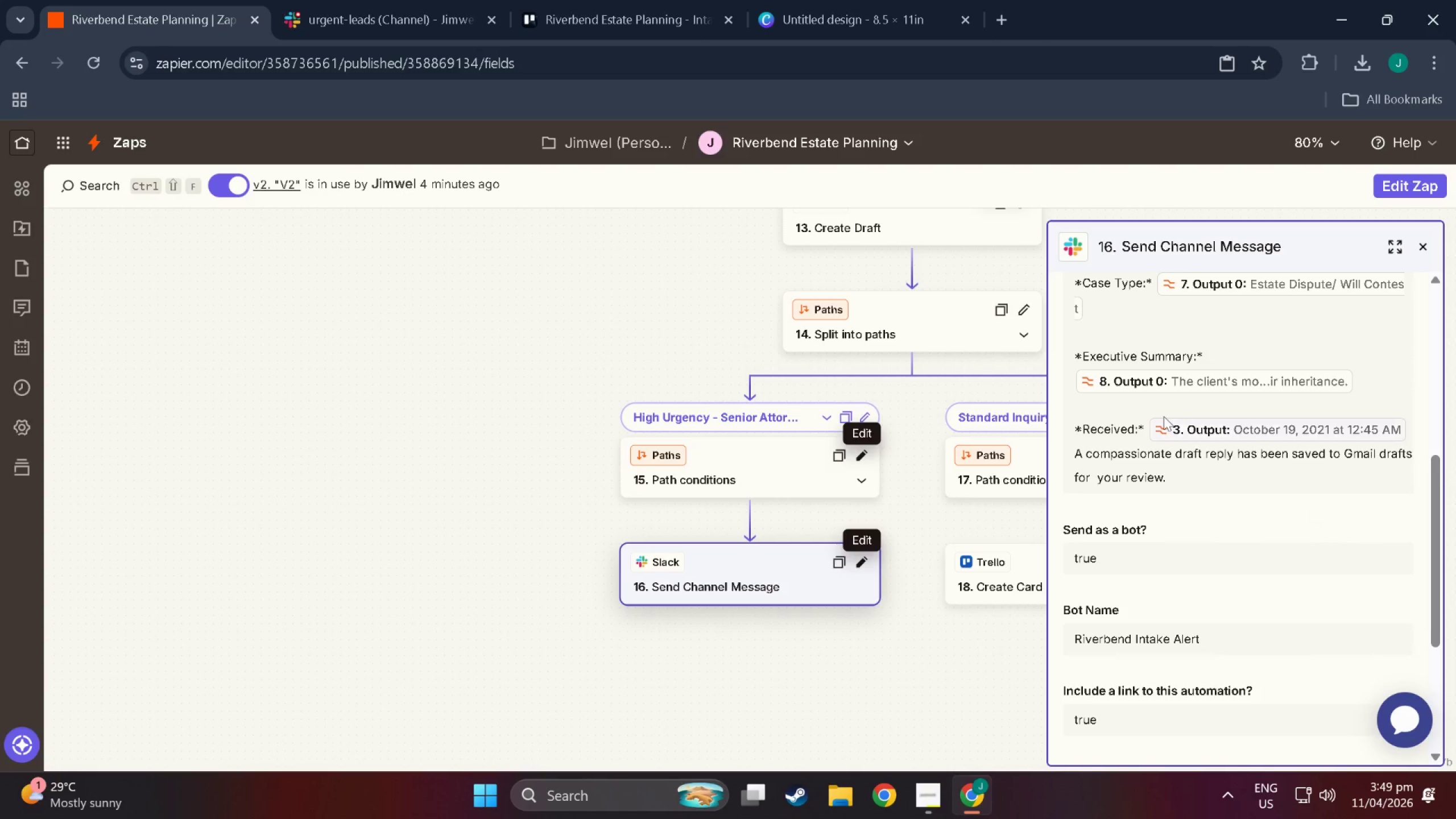 
key(Meta+Shift+S)
 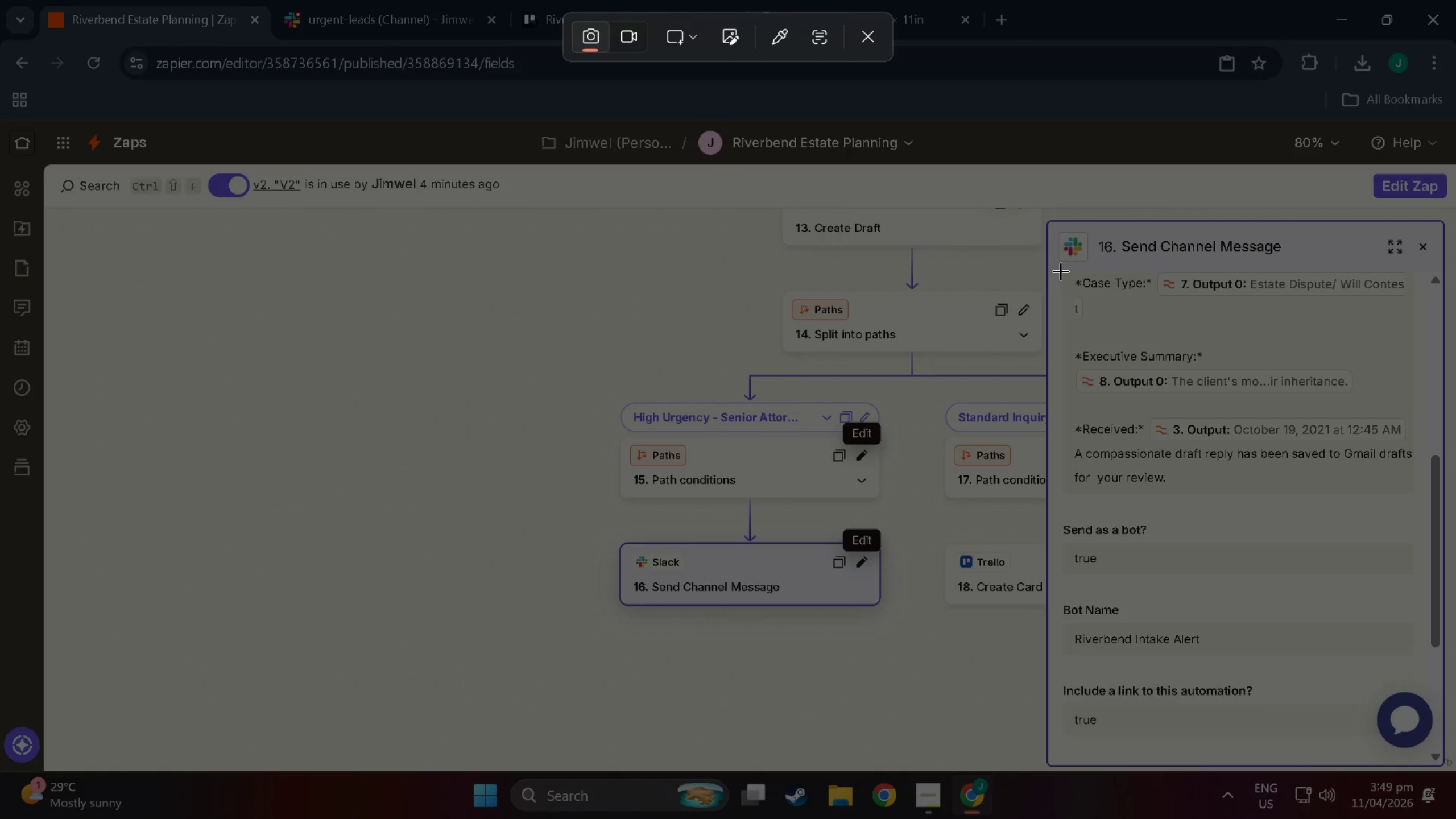 
left_click_drag(start_coordinate=[1061, 271], to_coordinate=[1420, 678])
 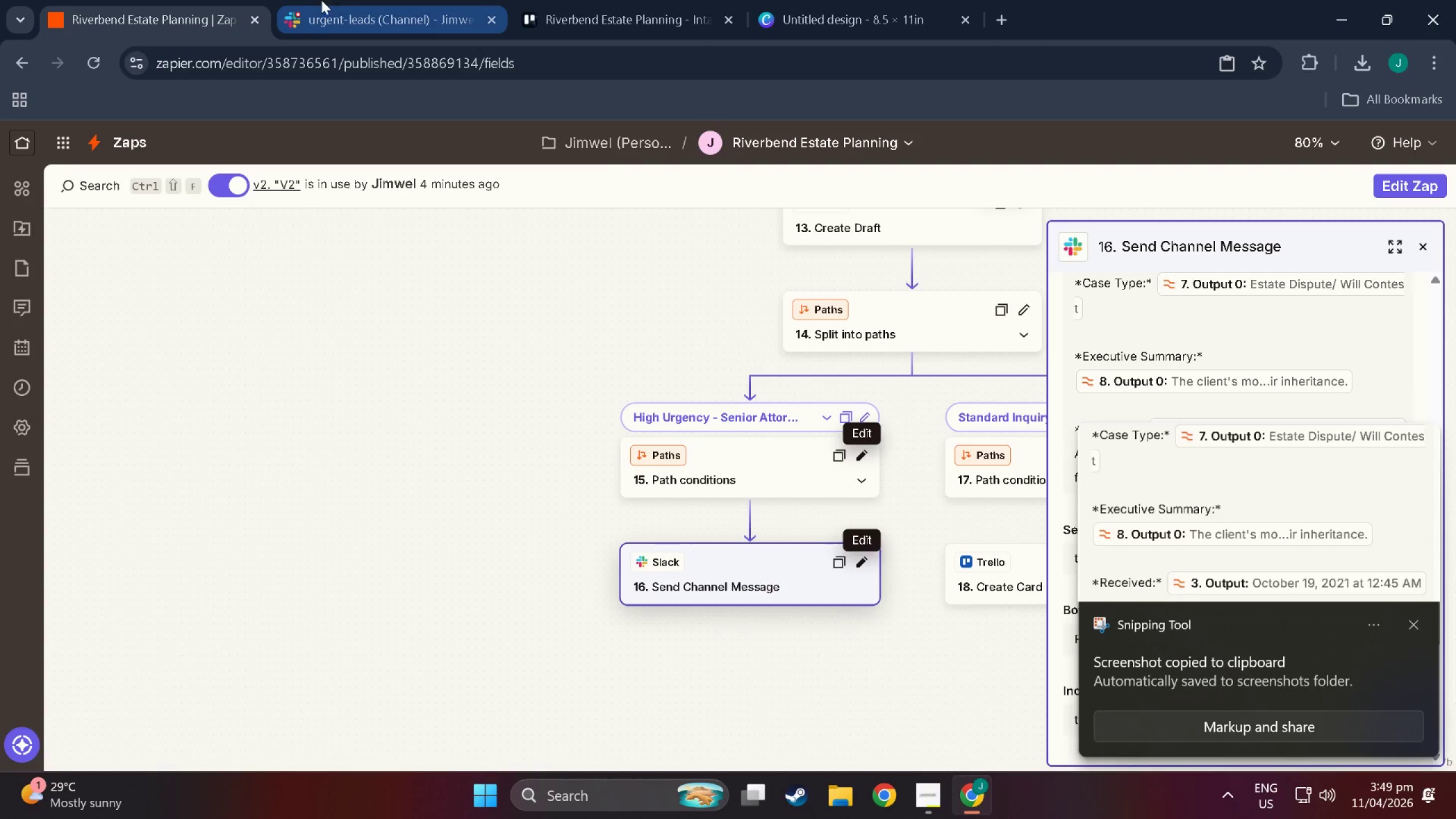 
left_click([321, 0])
 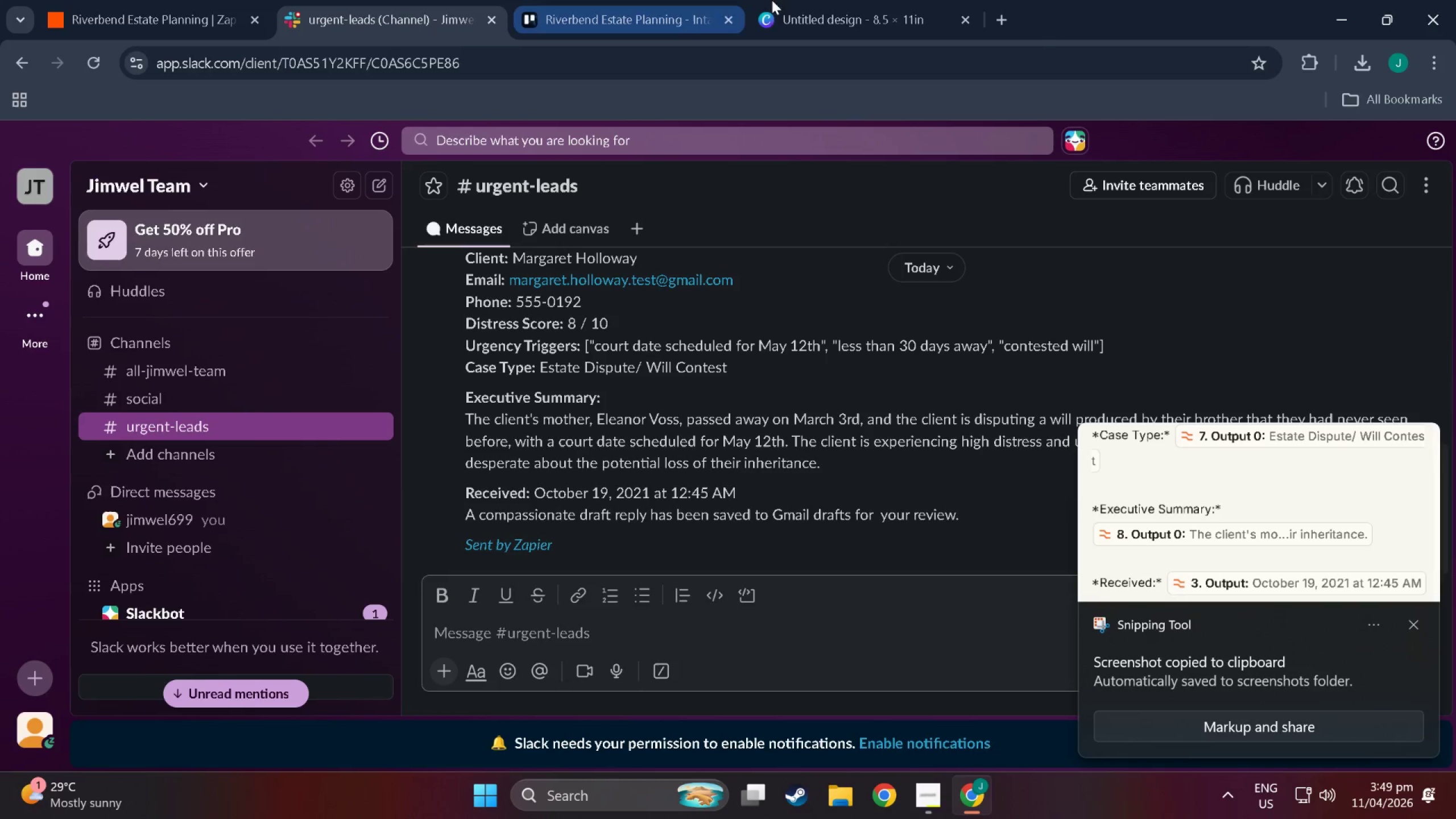 
left_click([830, 0])
 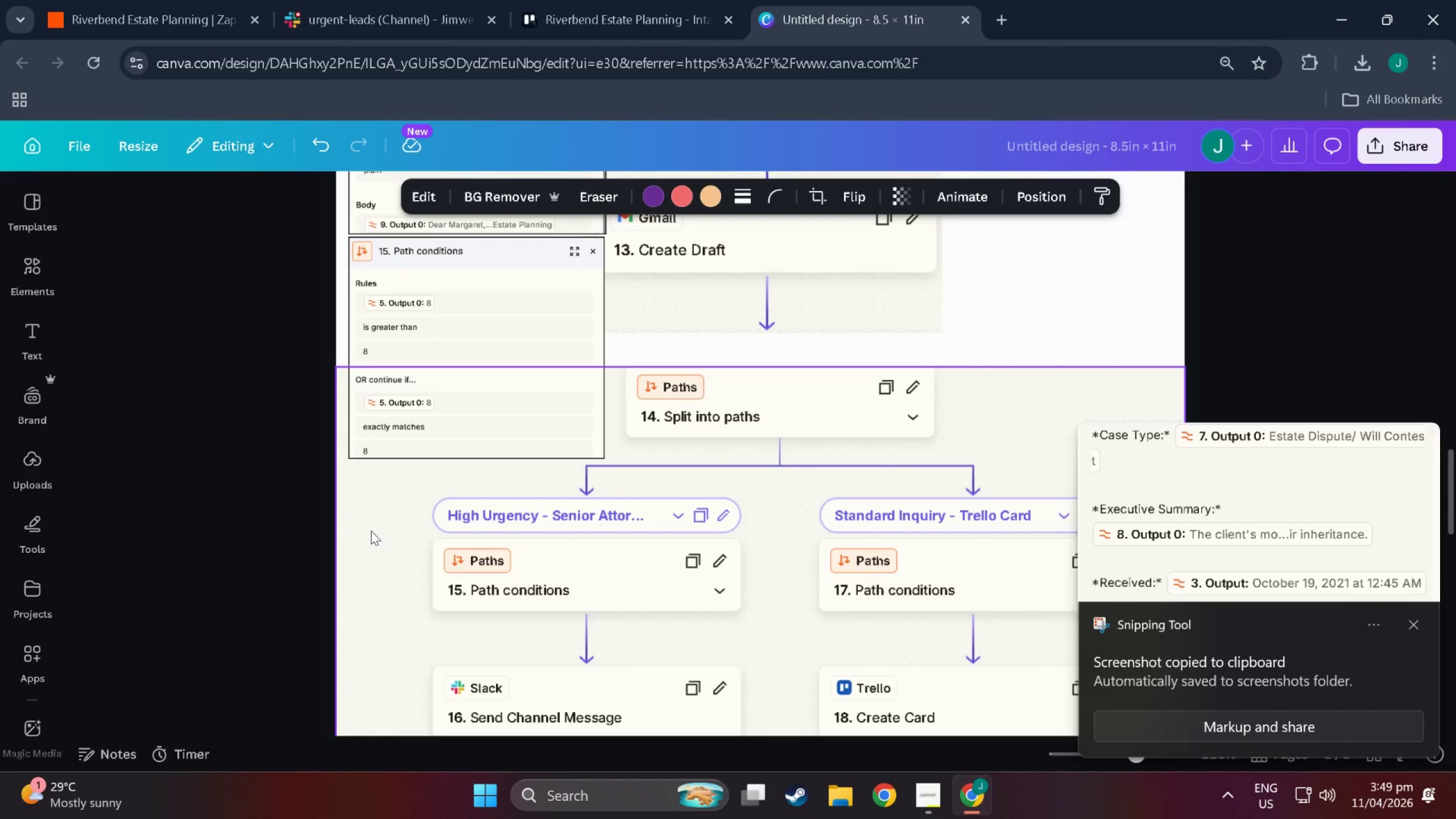 
left_click([794, 584])
 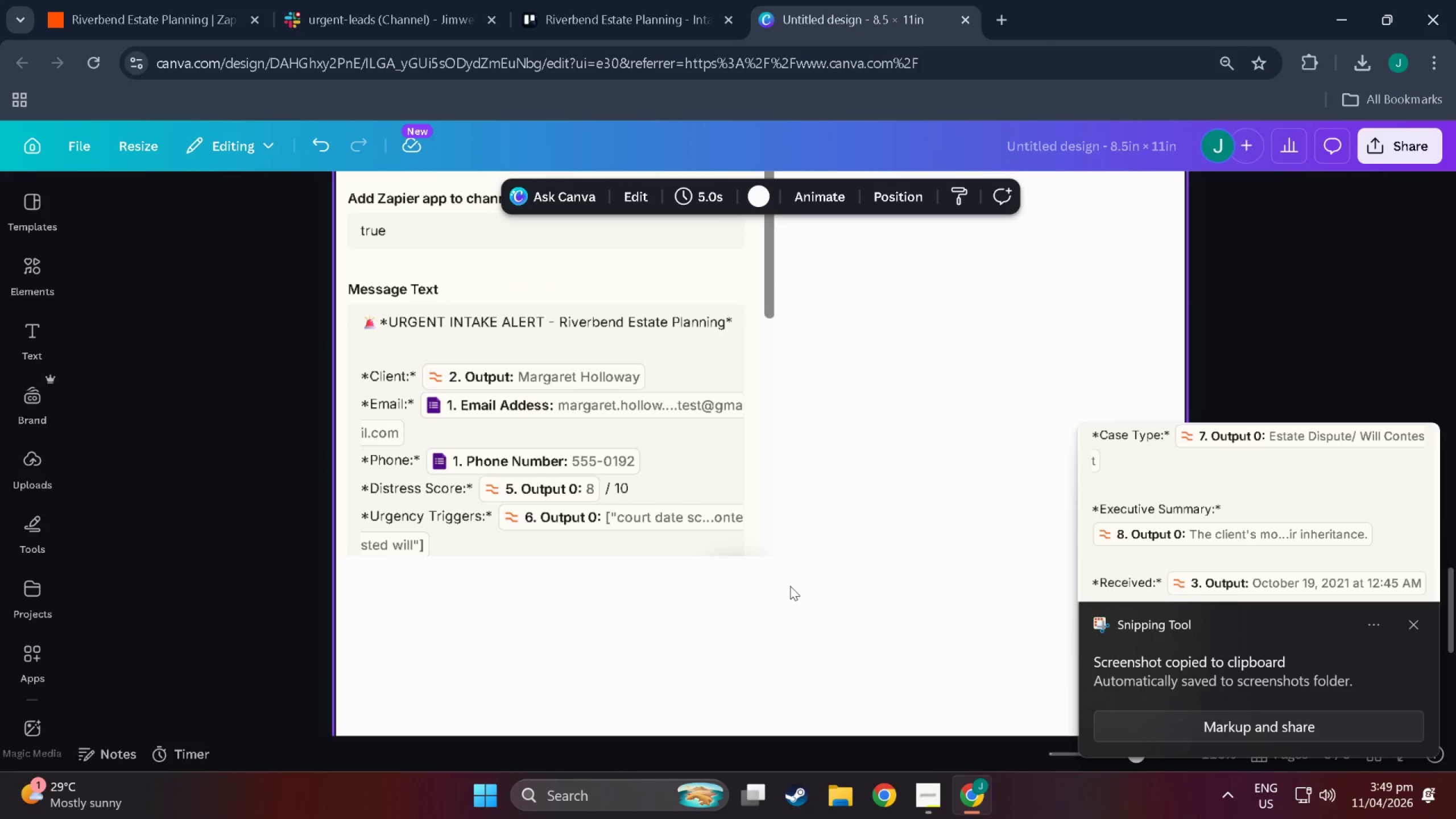 
scroll: coordinate [651, 617], scroll_direction: down, amount: 23.0
 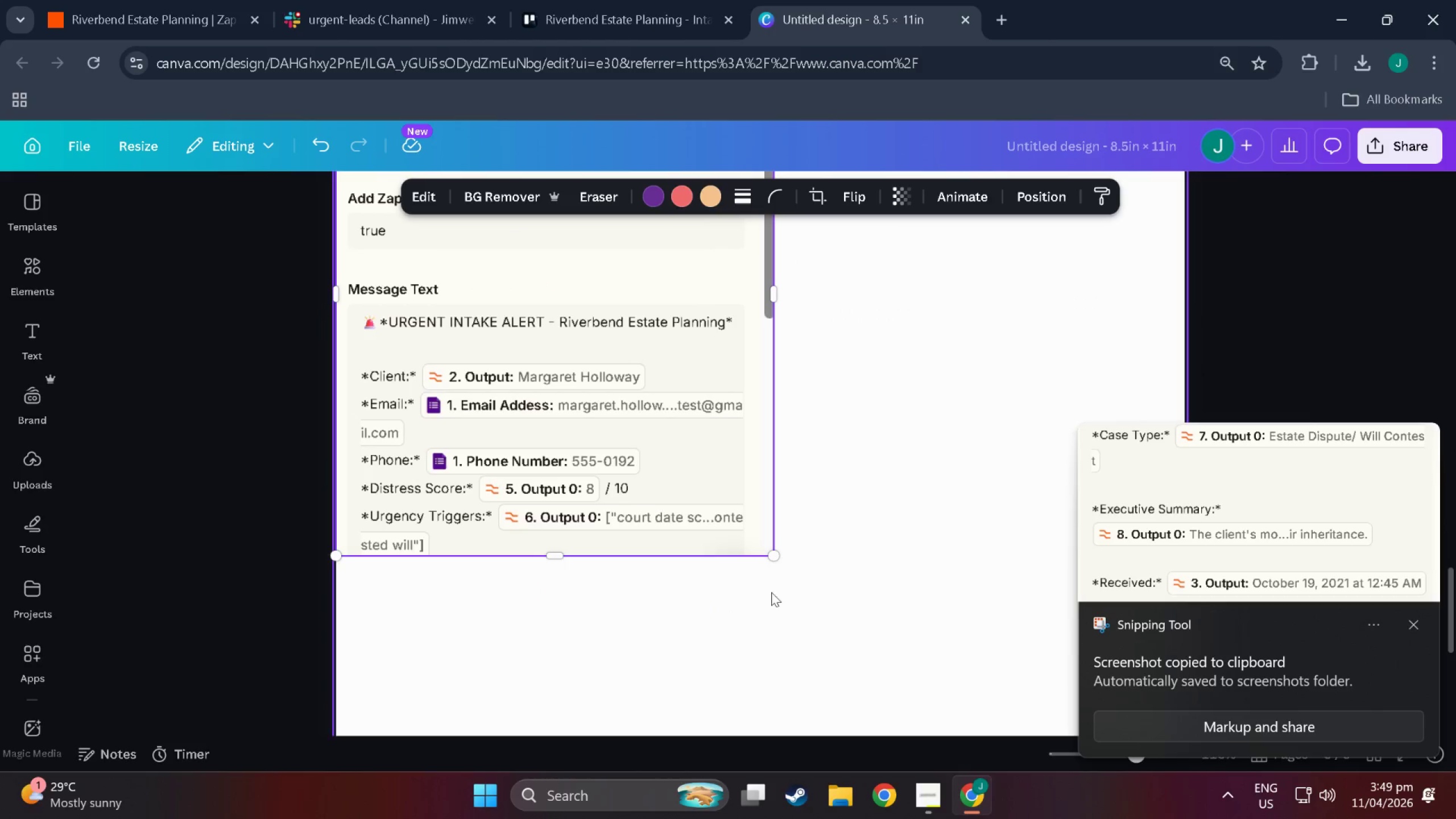 
key(Control+V)
 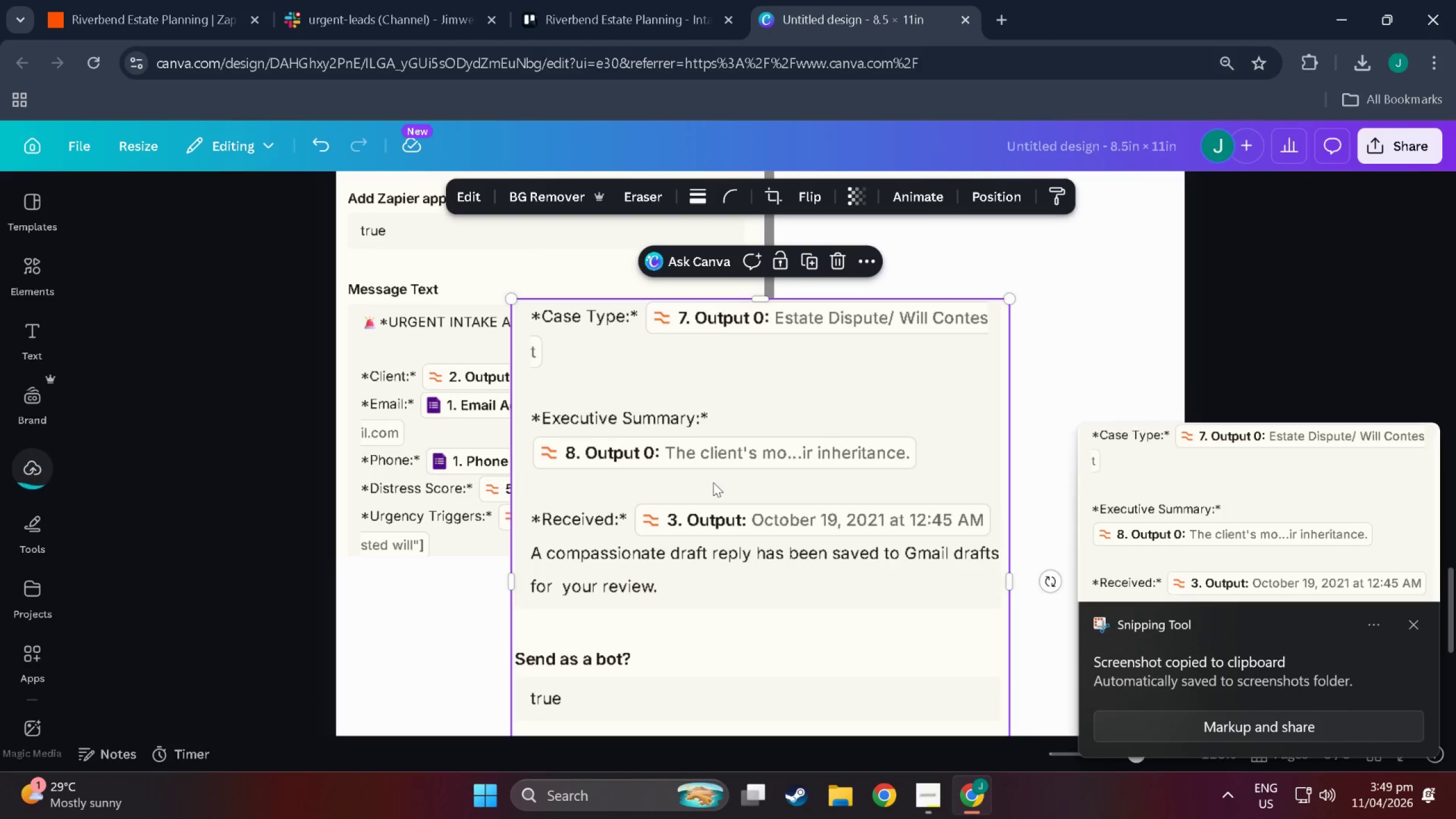 
left_click_drag(start_coordinate=[747, 497], to_coordinate=[577, 755])
 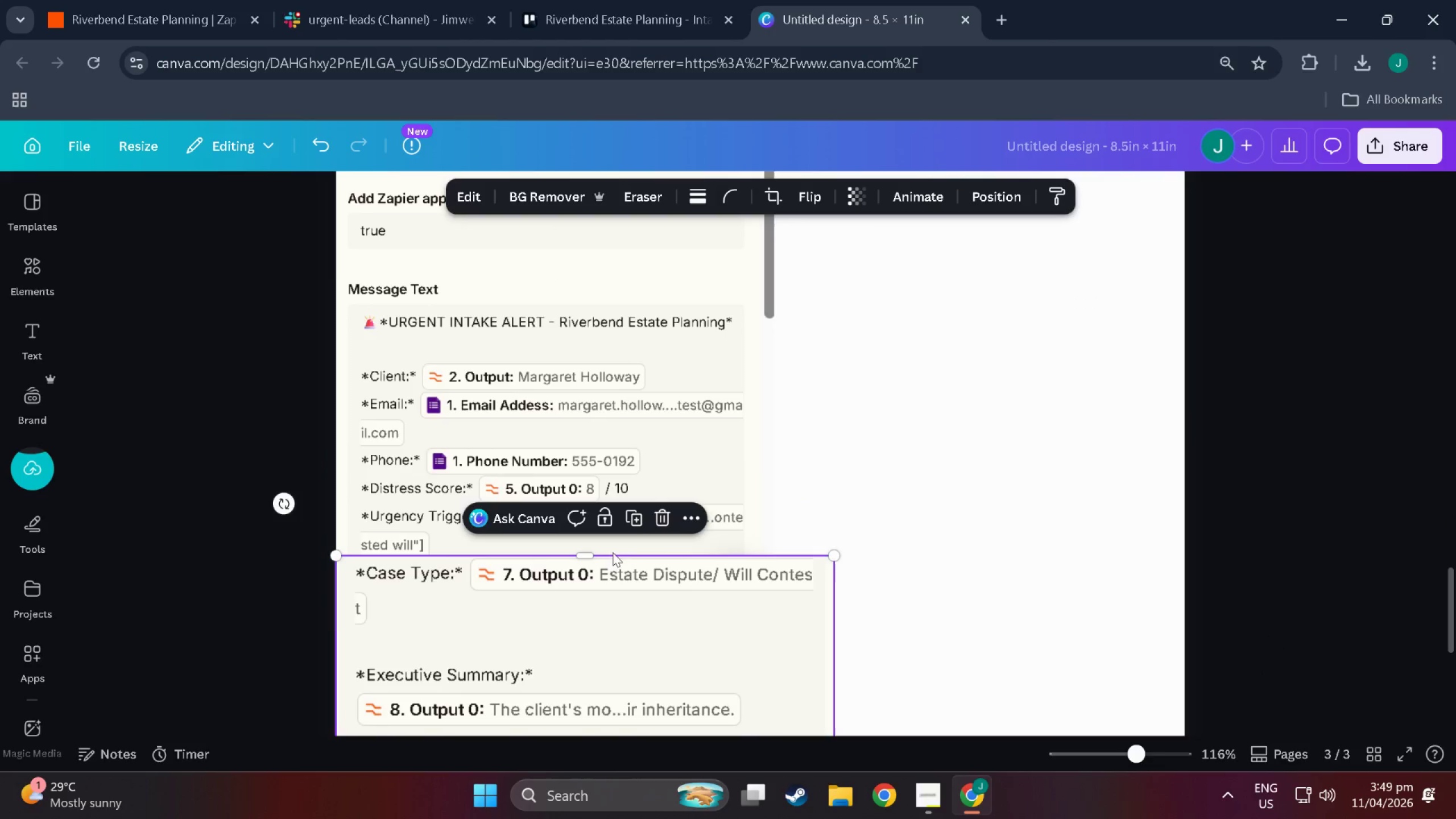 
left_click([599, 0])
 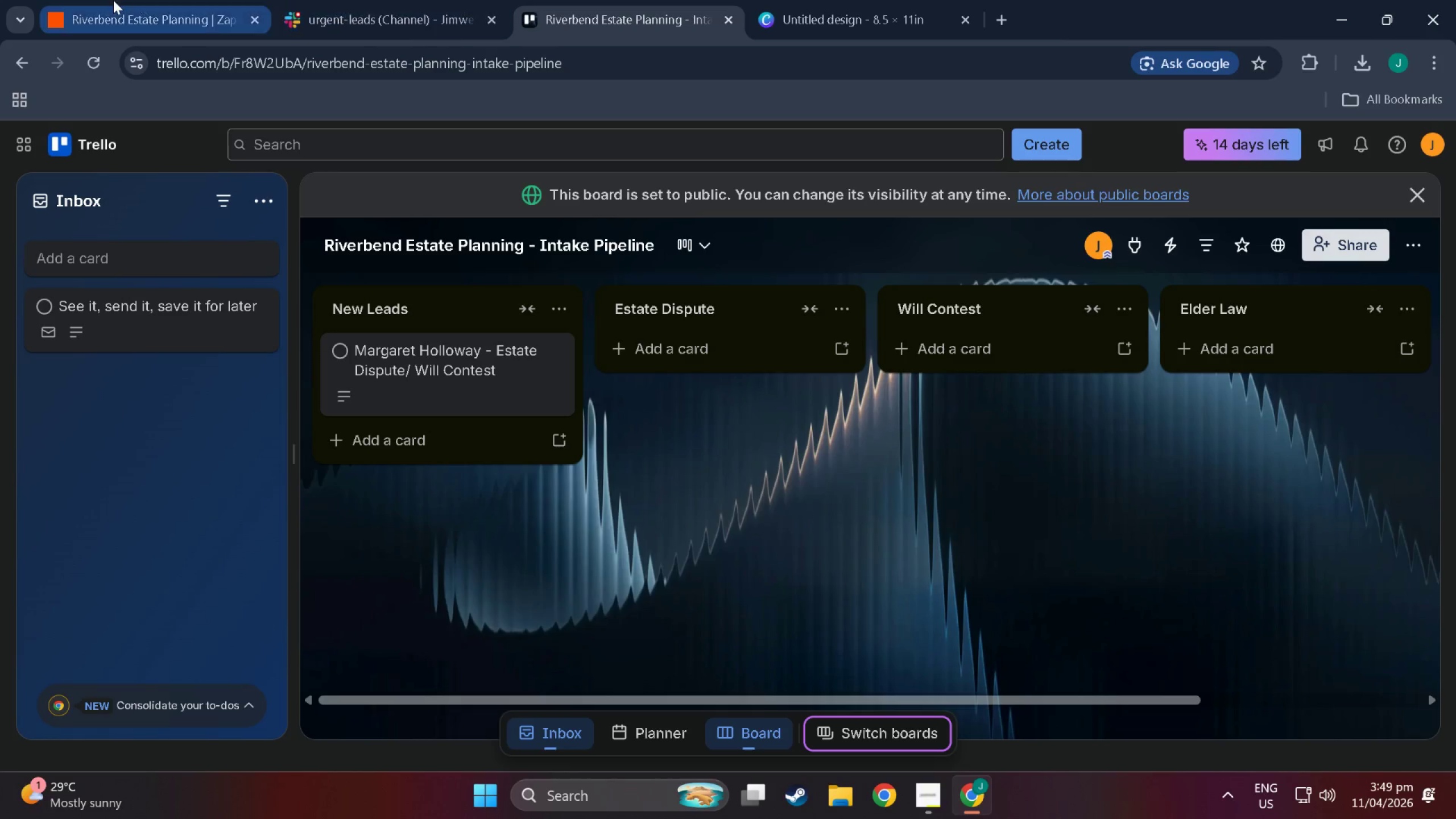 
scroll: coordinate [722, 532], scroll_direction: up, amount: 3.0
 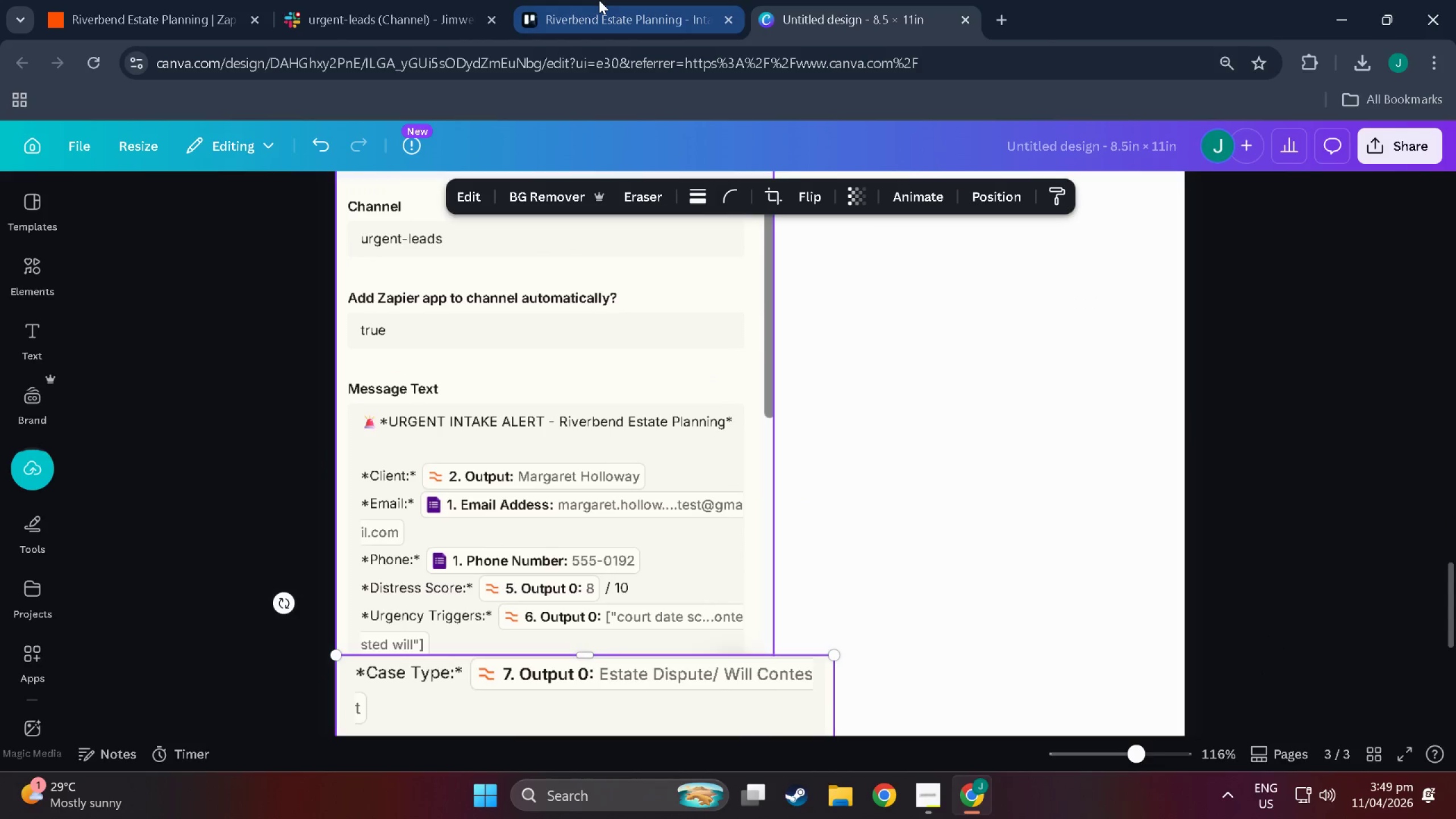 
left_click([113, 0])
 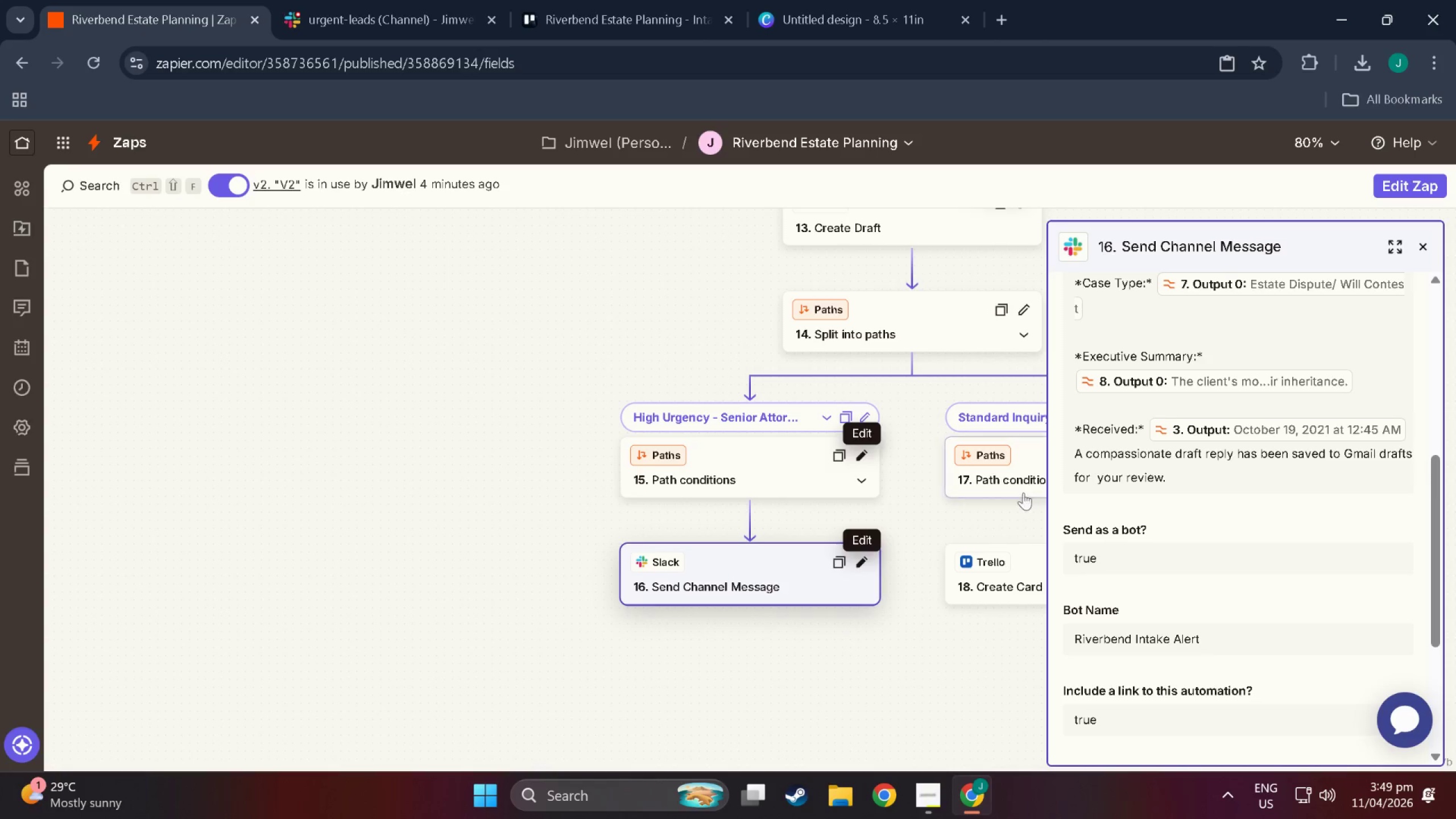 
left_click([1010, 570])
 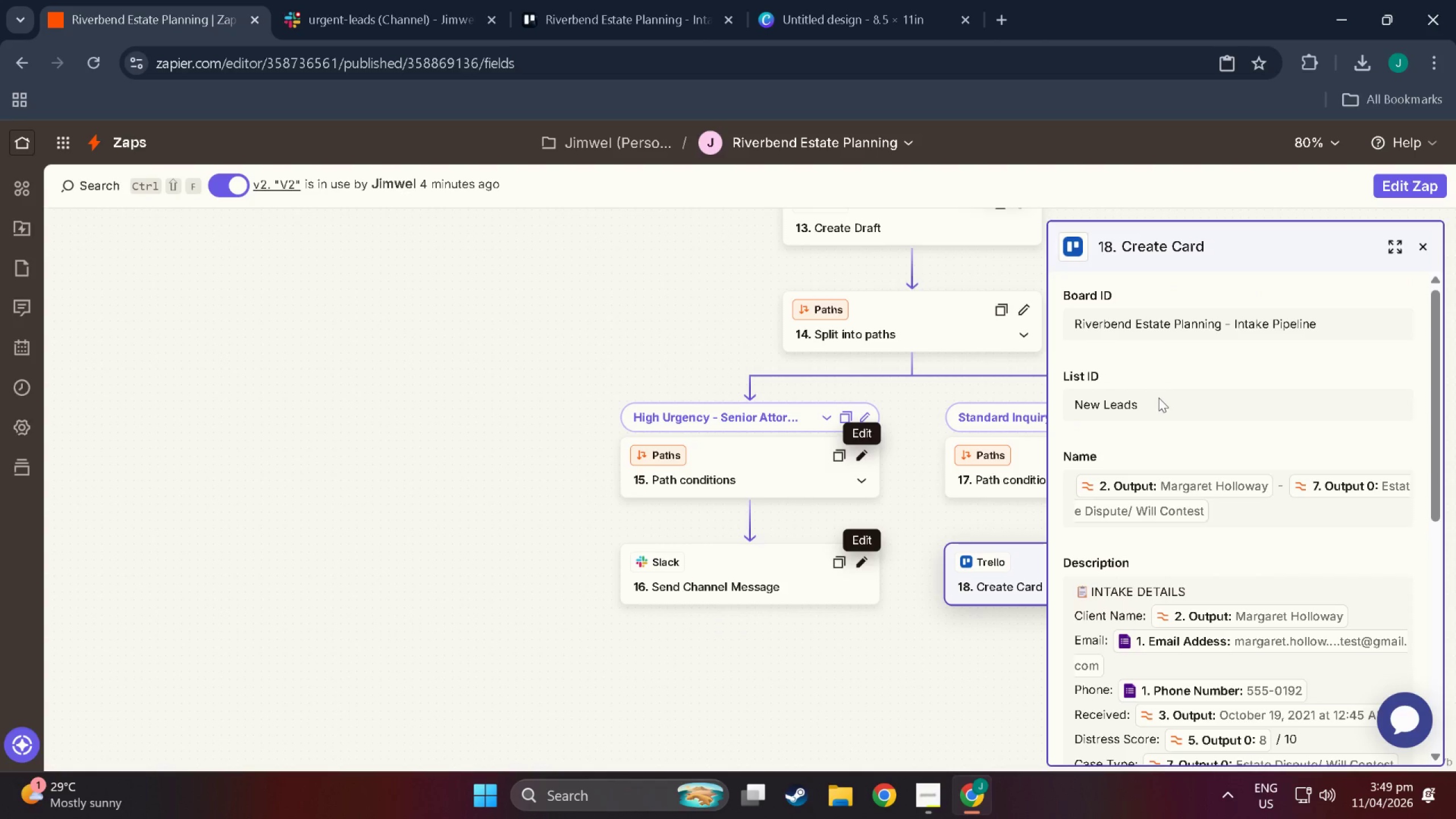 
wait(5.08)
 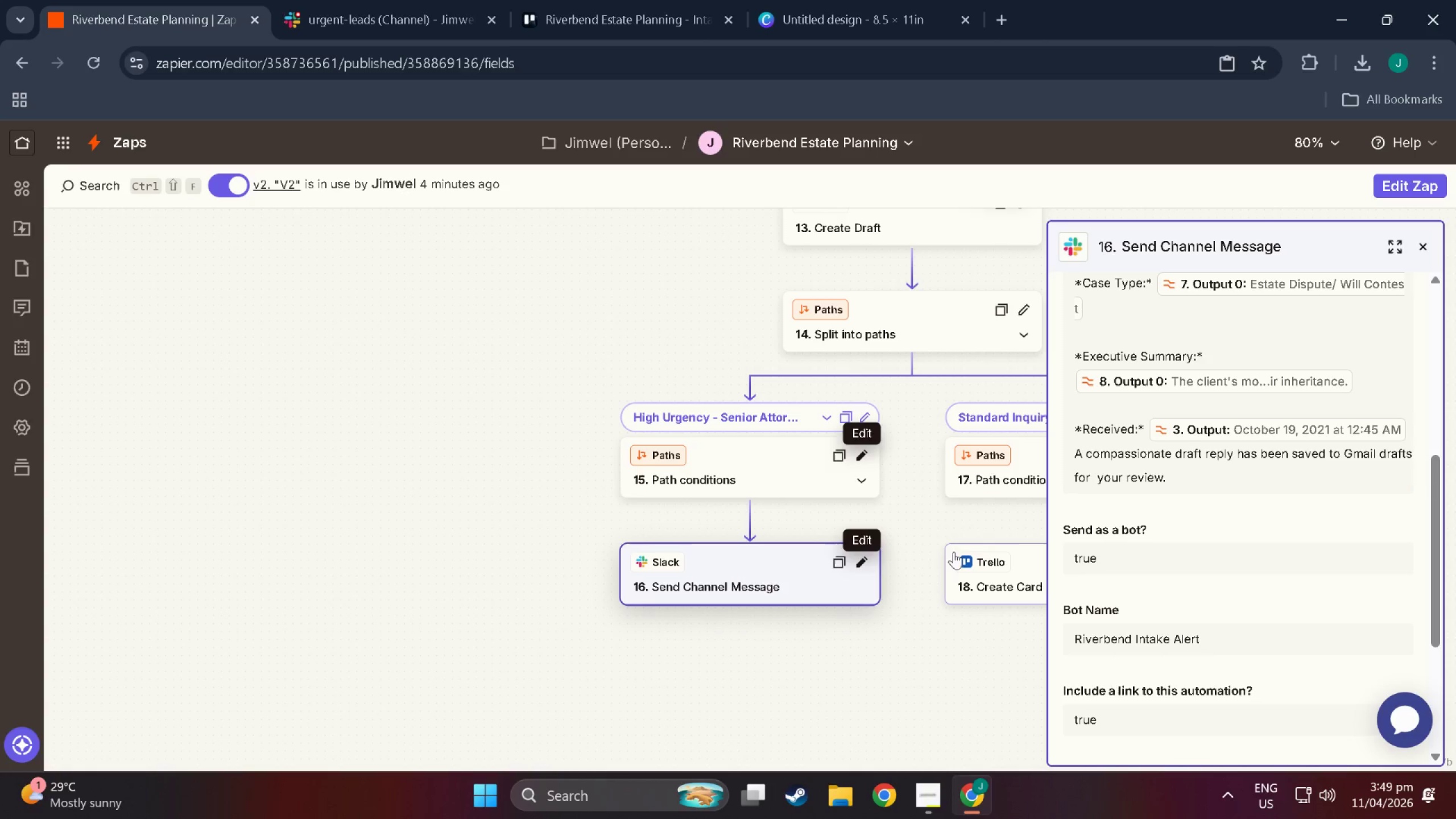 
key(Meta+Shift+ShiftLeft)
 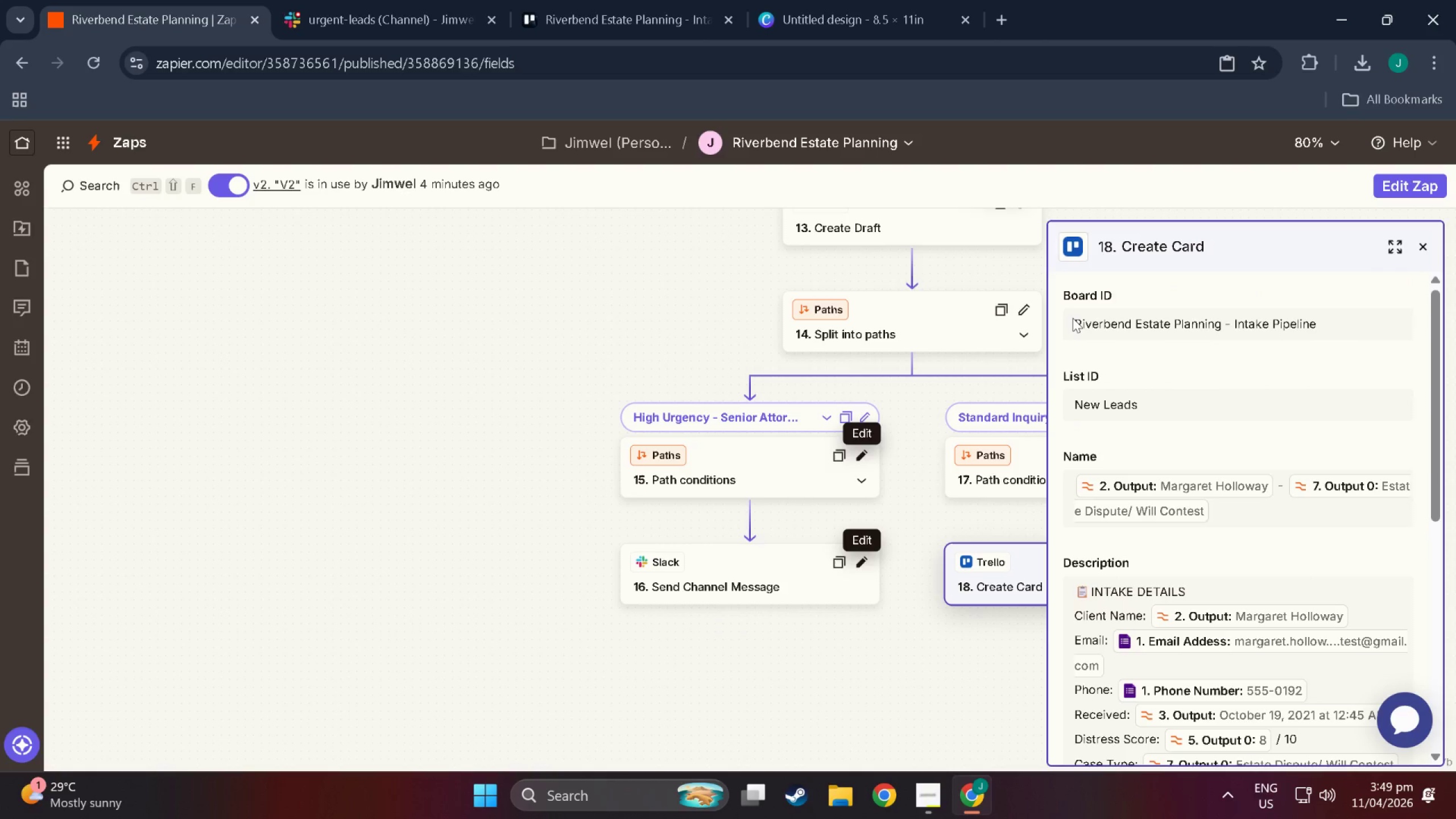 
key(Meta+Shift+D)
 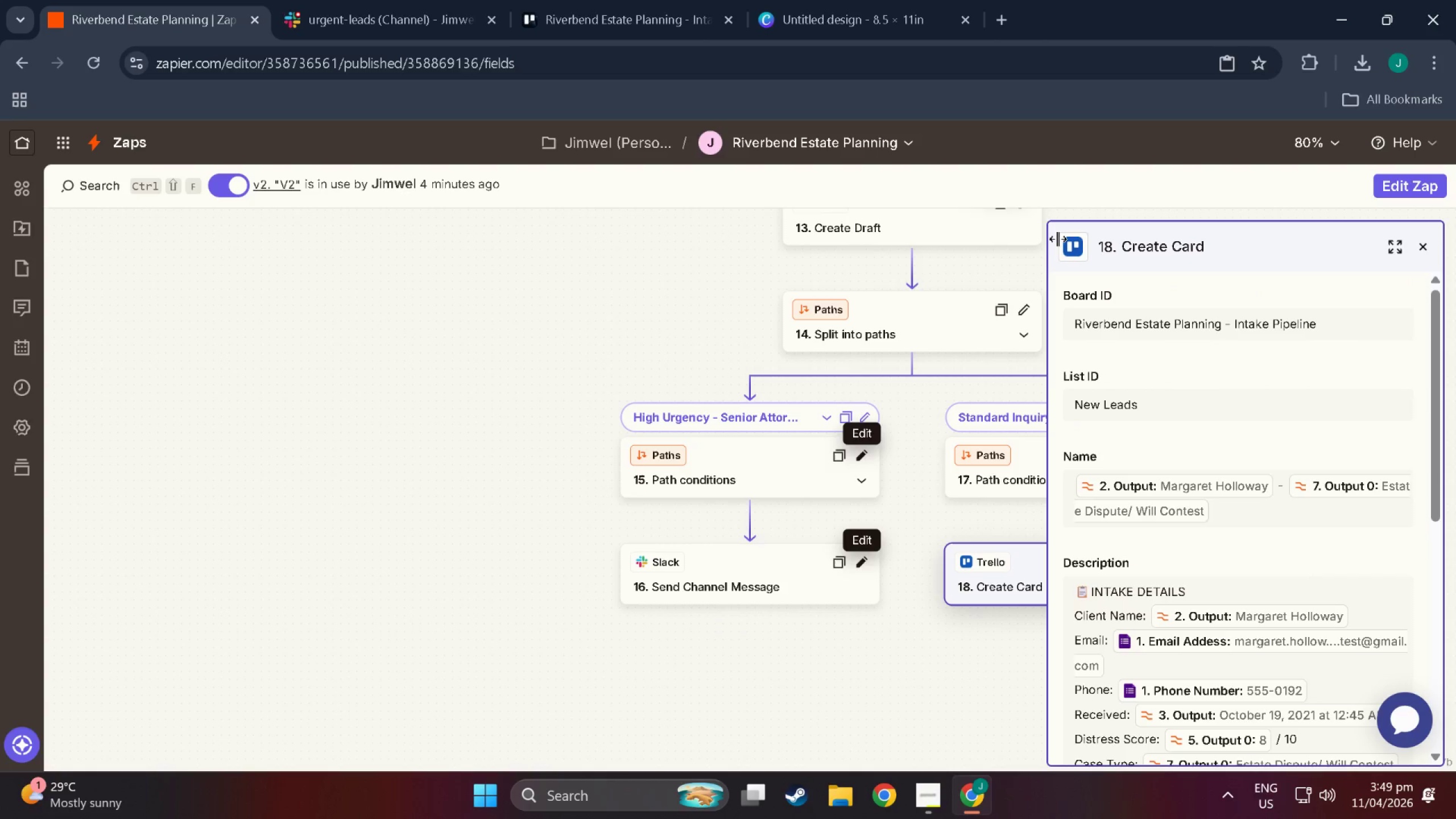 
key(Meta+Shift+ShiftLeft)
 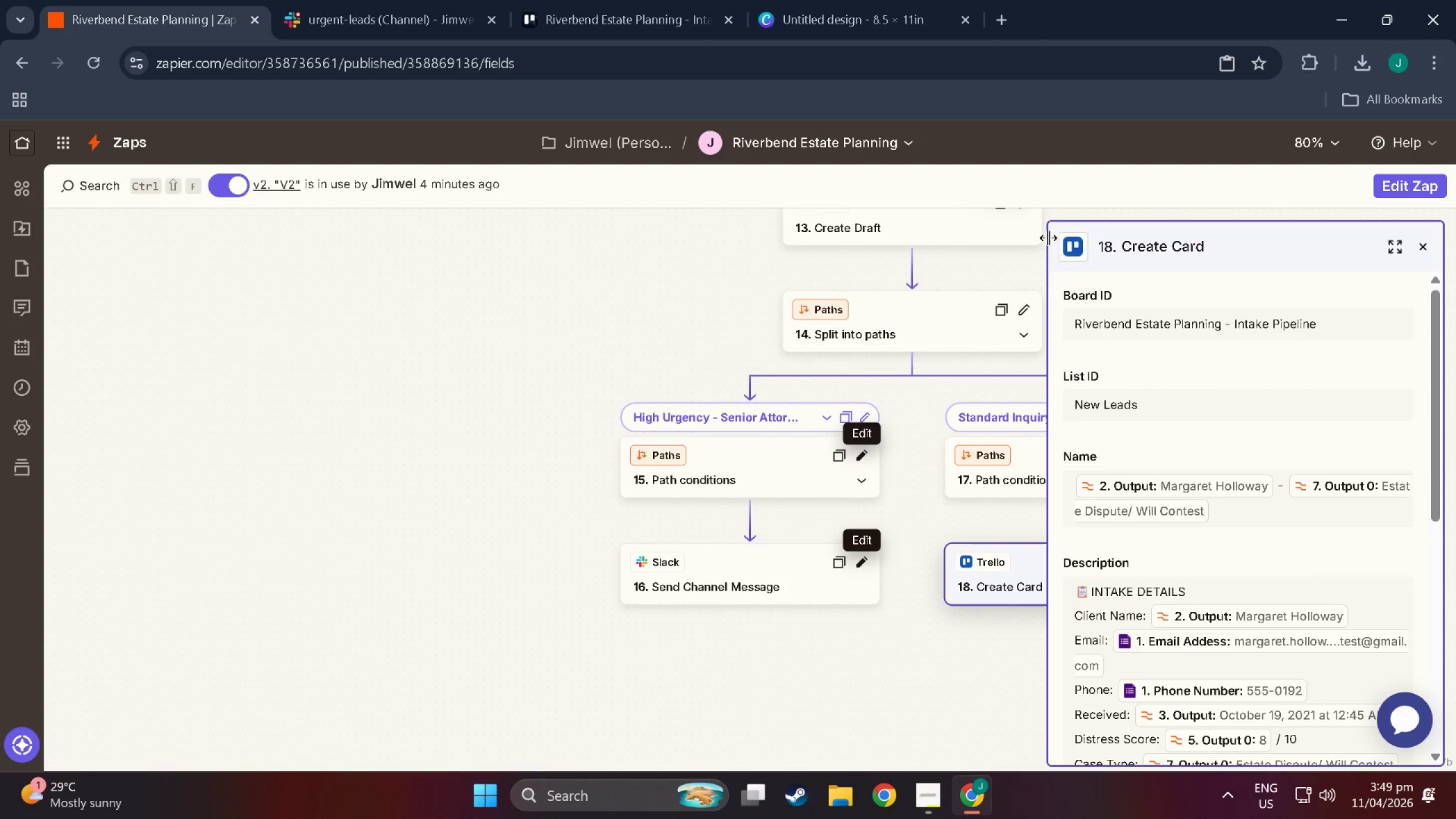 
key(Meta+Shift+S)
 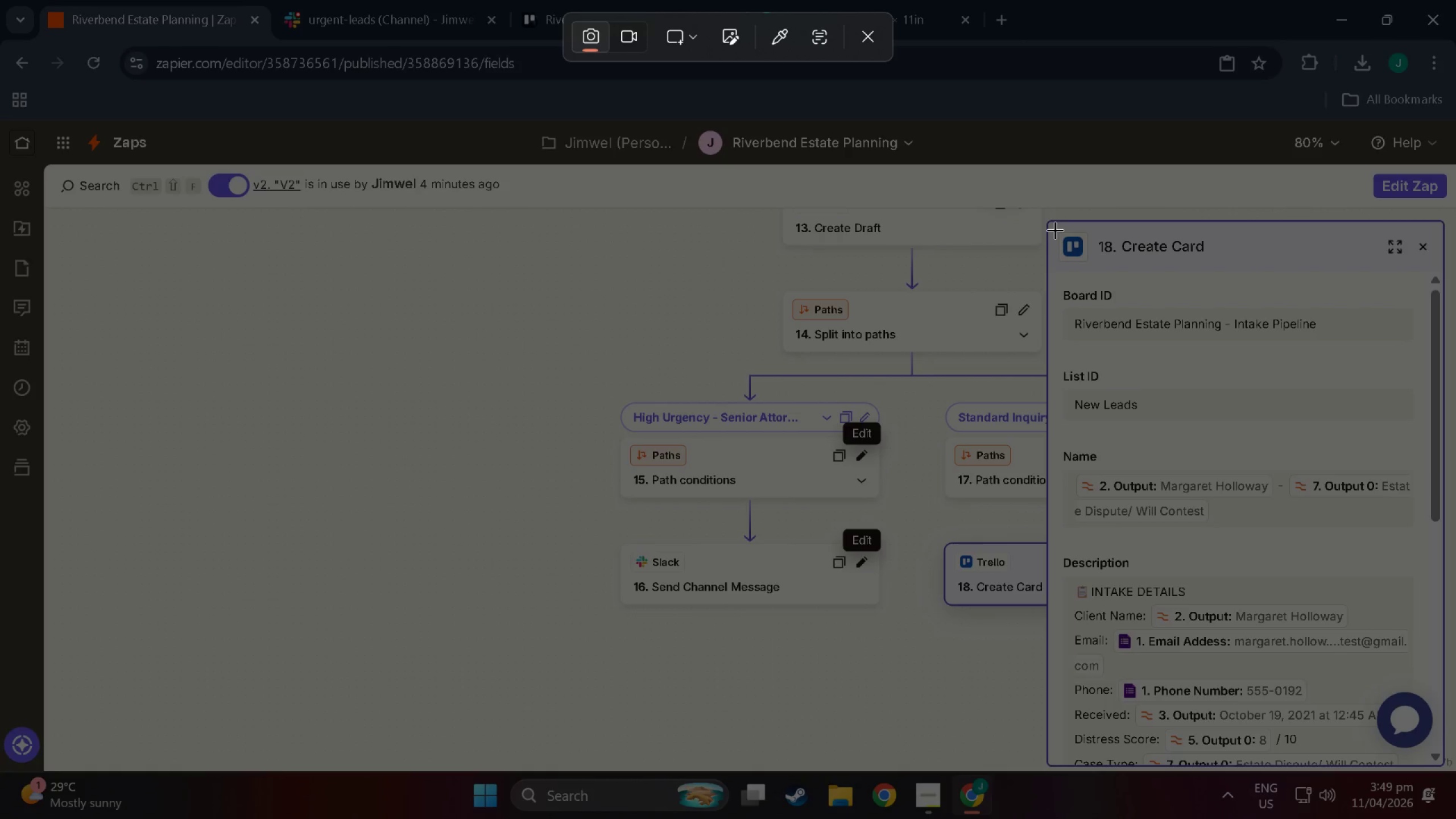 
left_click_drag(start_coordinate=[1055, 229], to_coordinate=[1434, 677])
 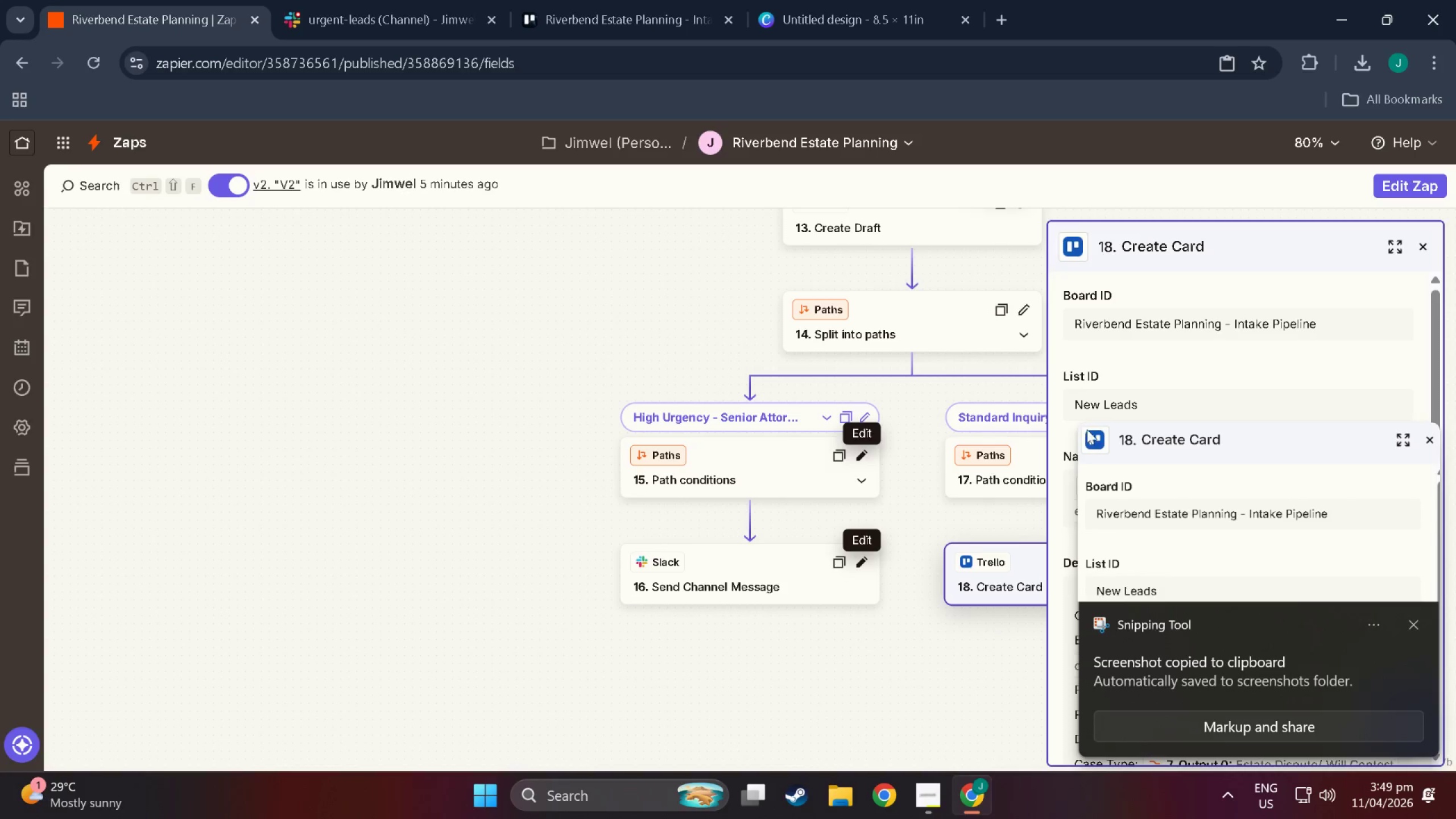 
scroll: coordinate [1439, 660], scroll_direction: down, amount: 3.0
 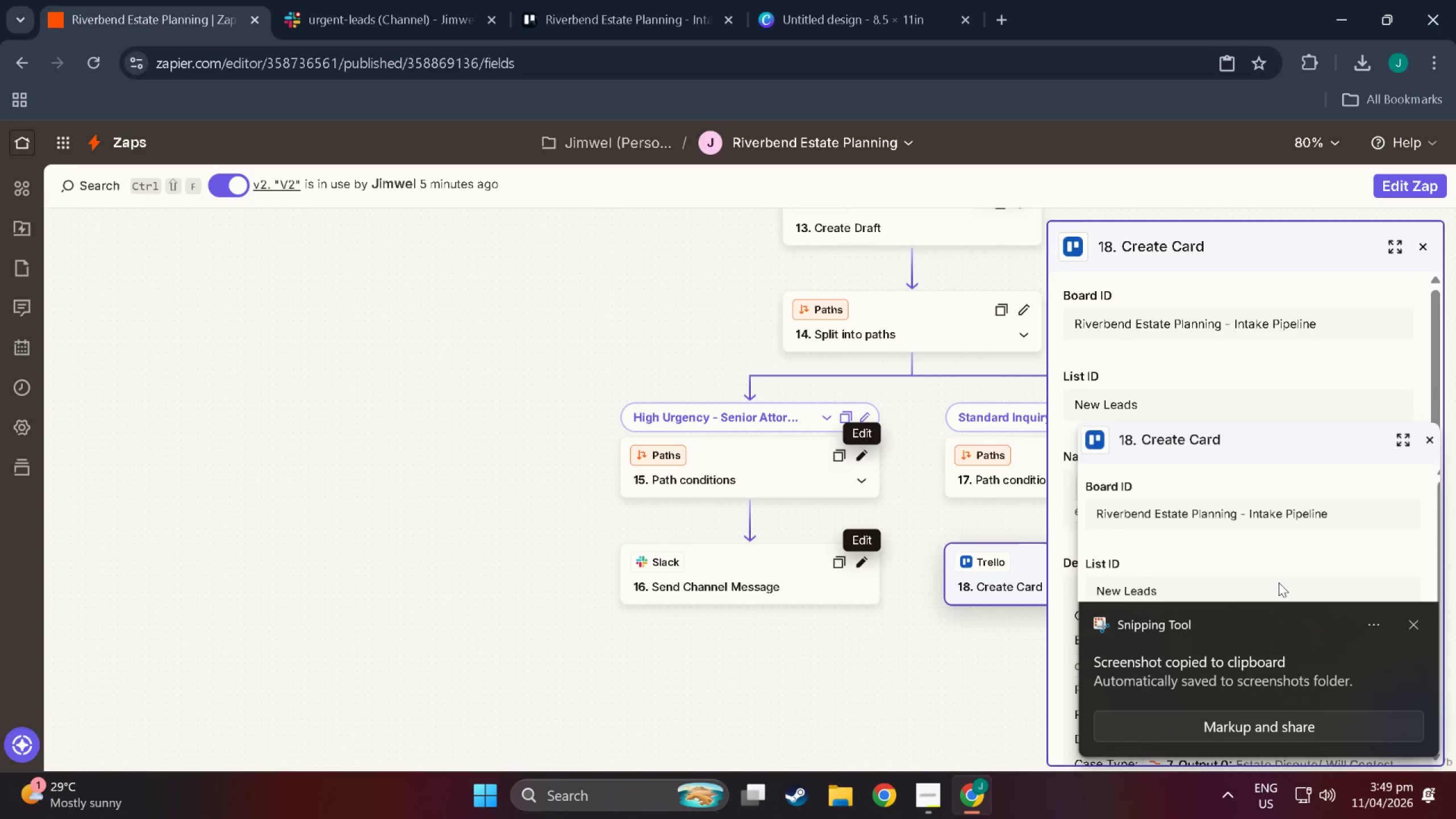 
left_click([855, 0])
 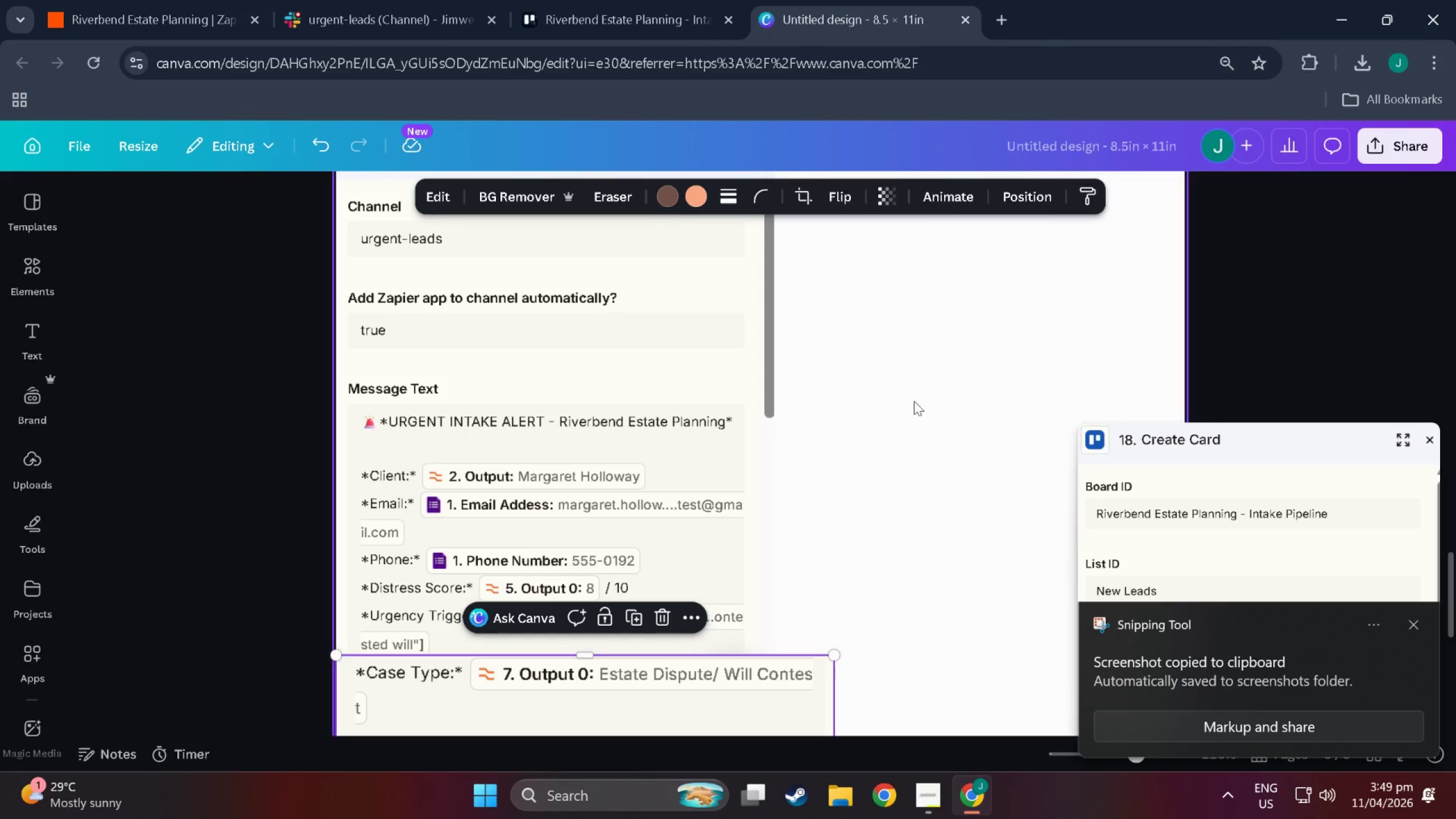 
left_click([914, 401])
 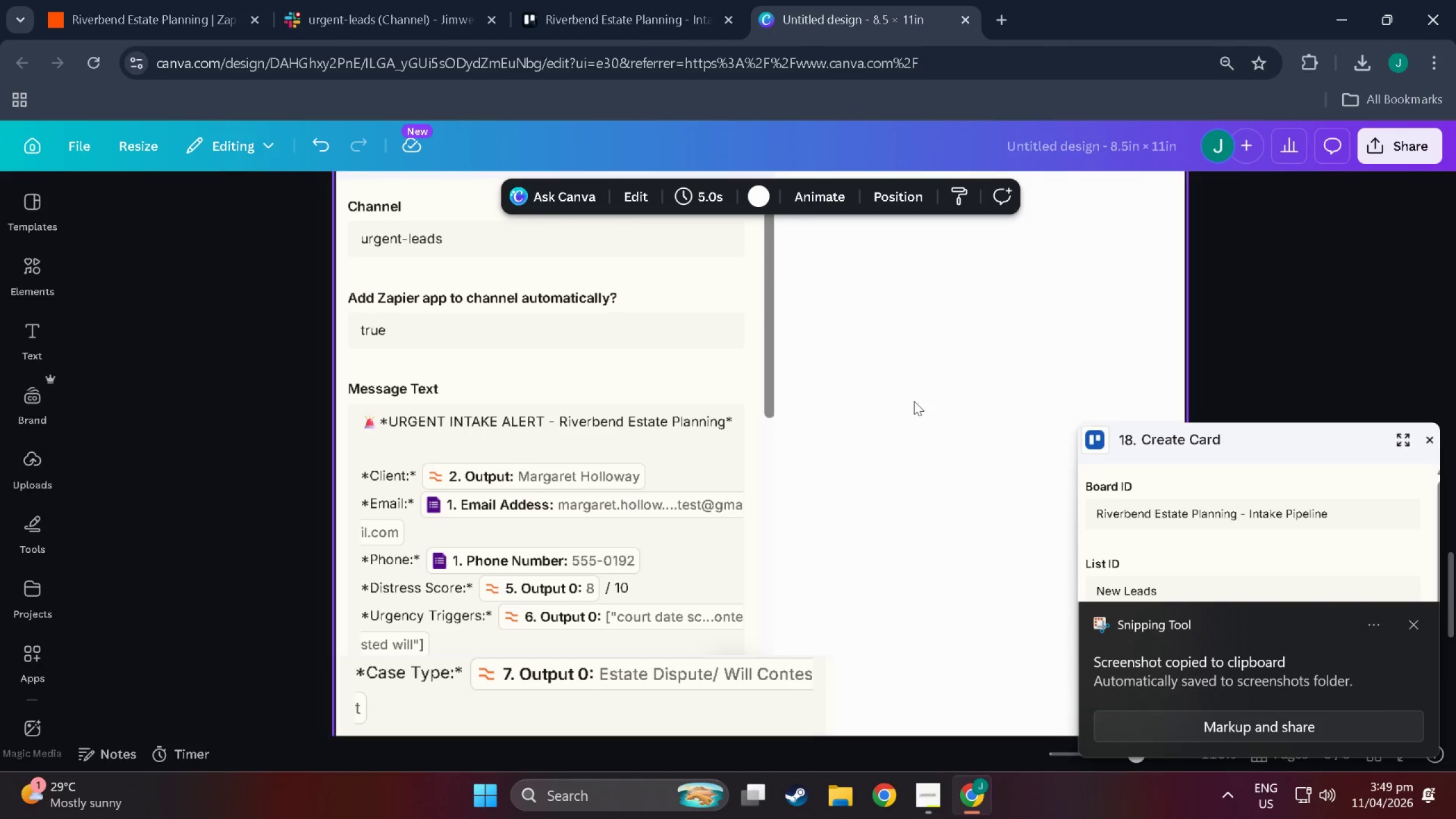 
key(Control+V)
 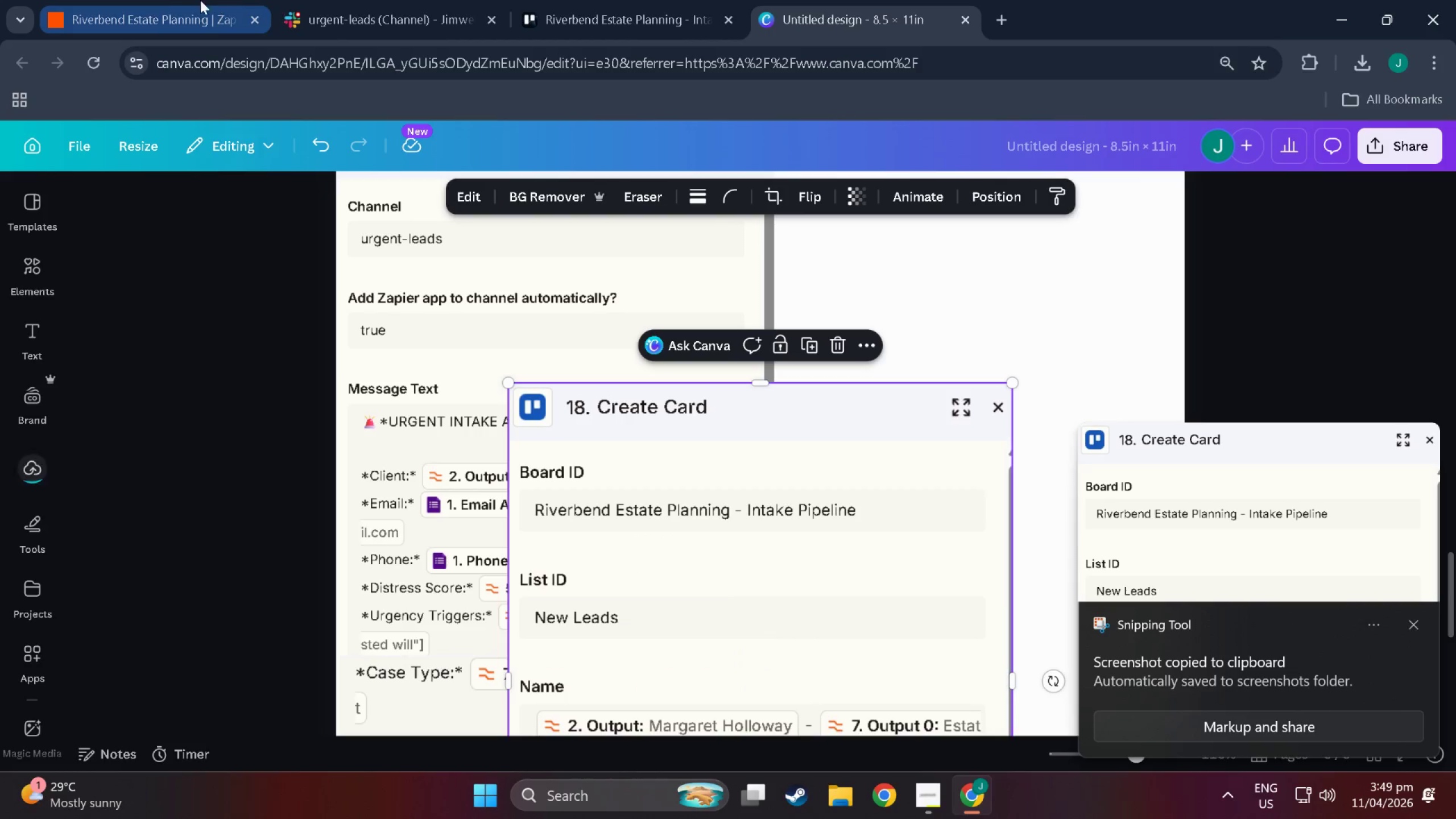 
left_click([163, 0])
 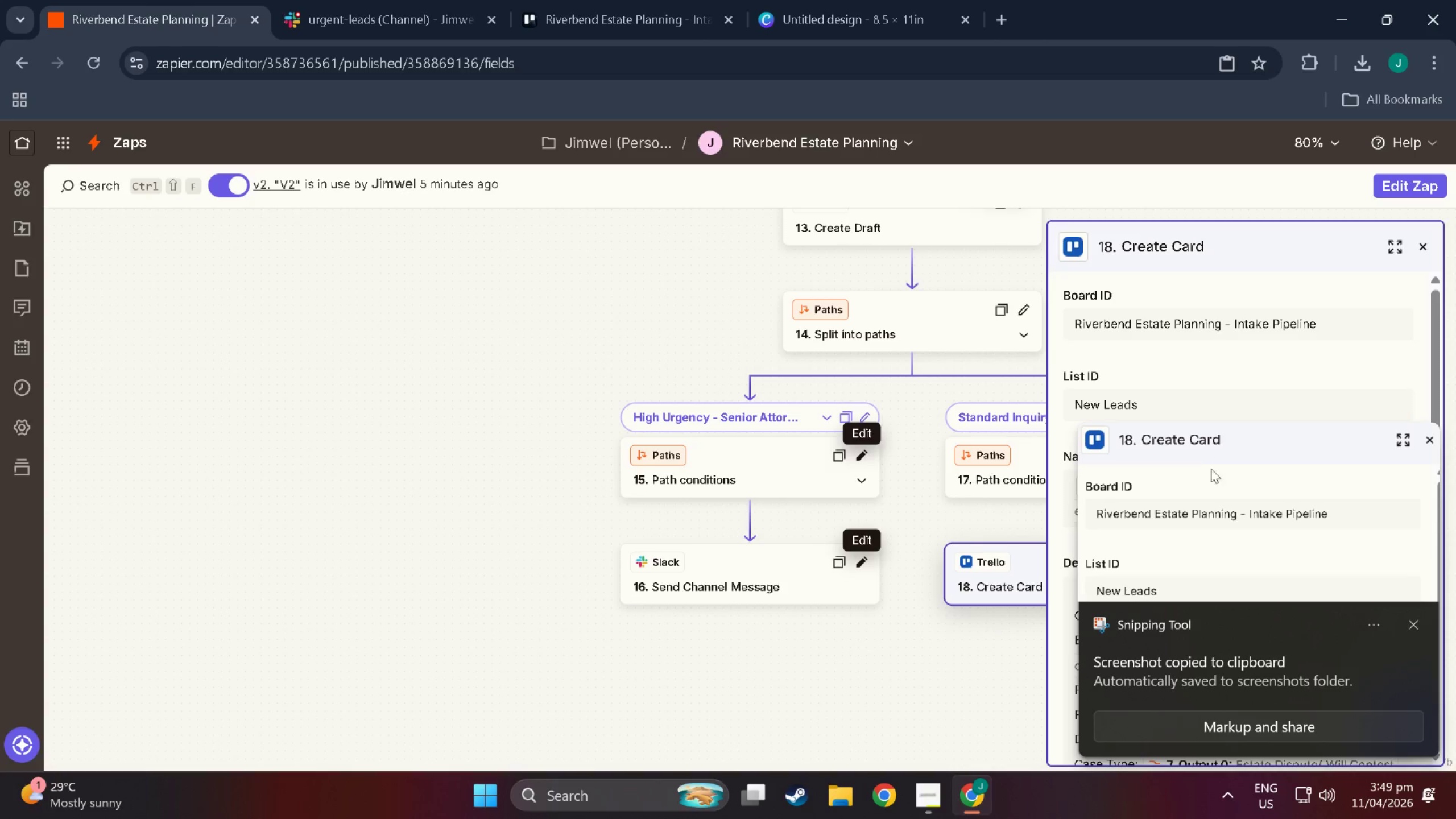 
scroll: coordinate [1377, 423], scroll_direction: down, amount: 5.0
 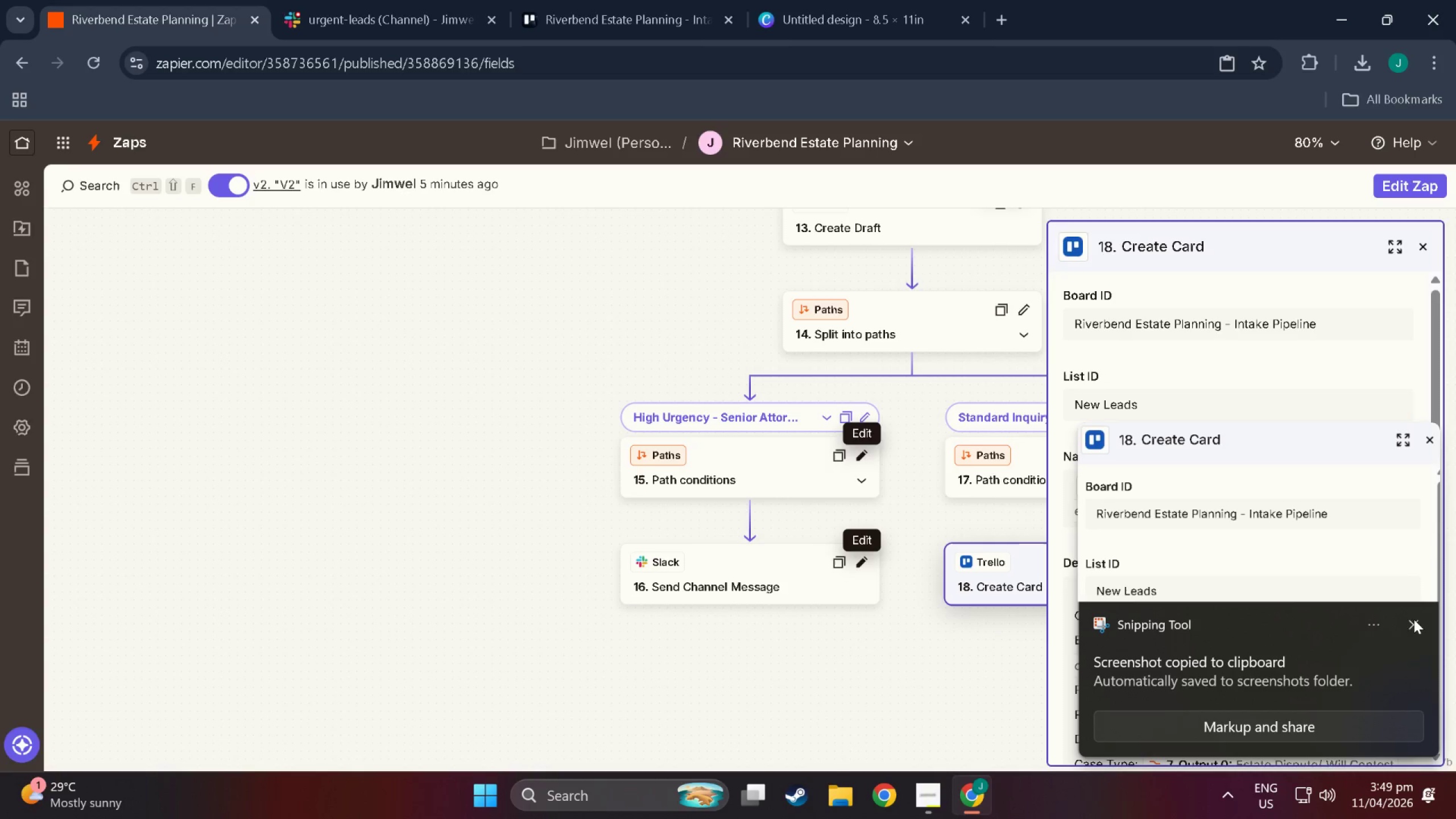 
left_click([1412, 631])
 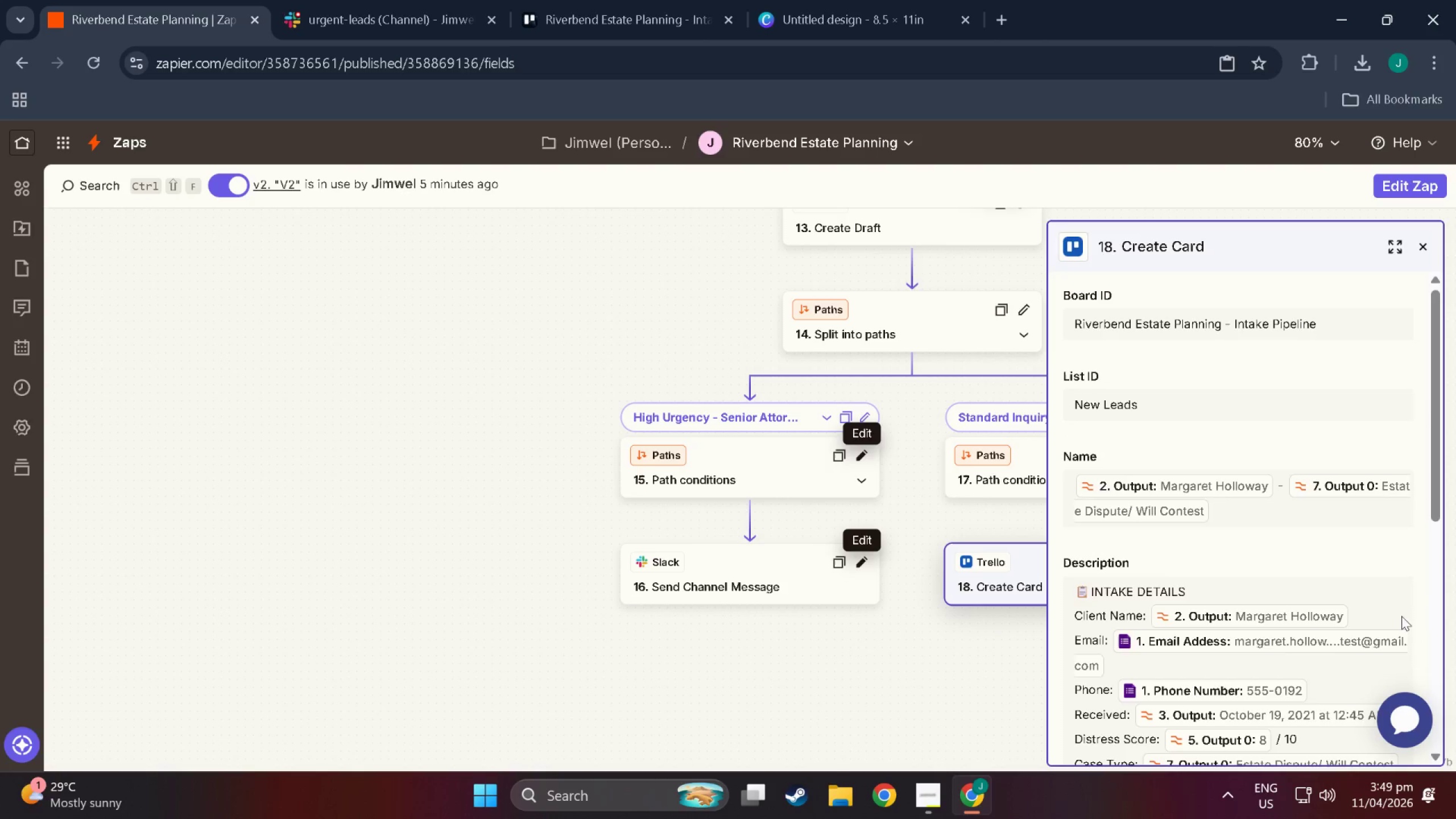 
scroll: coordinate [1366, 595], scroll_direction: down, amount: 4.0
 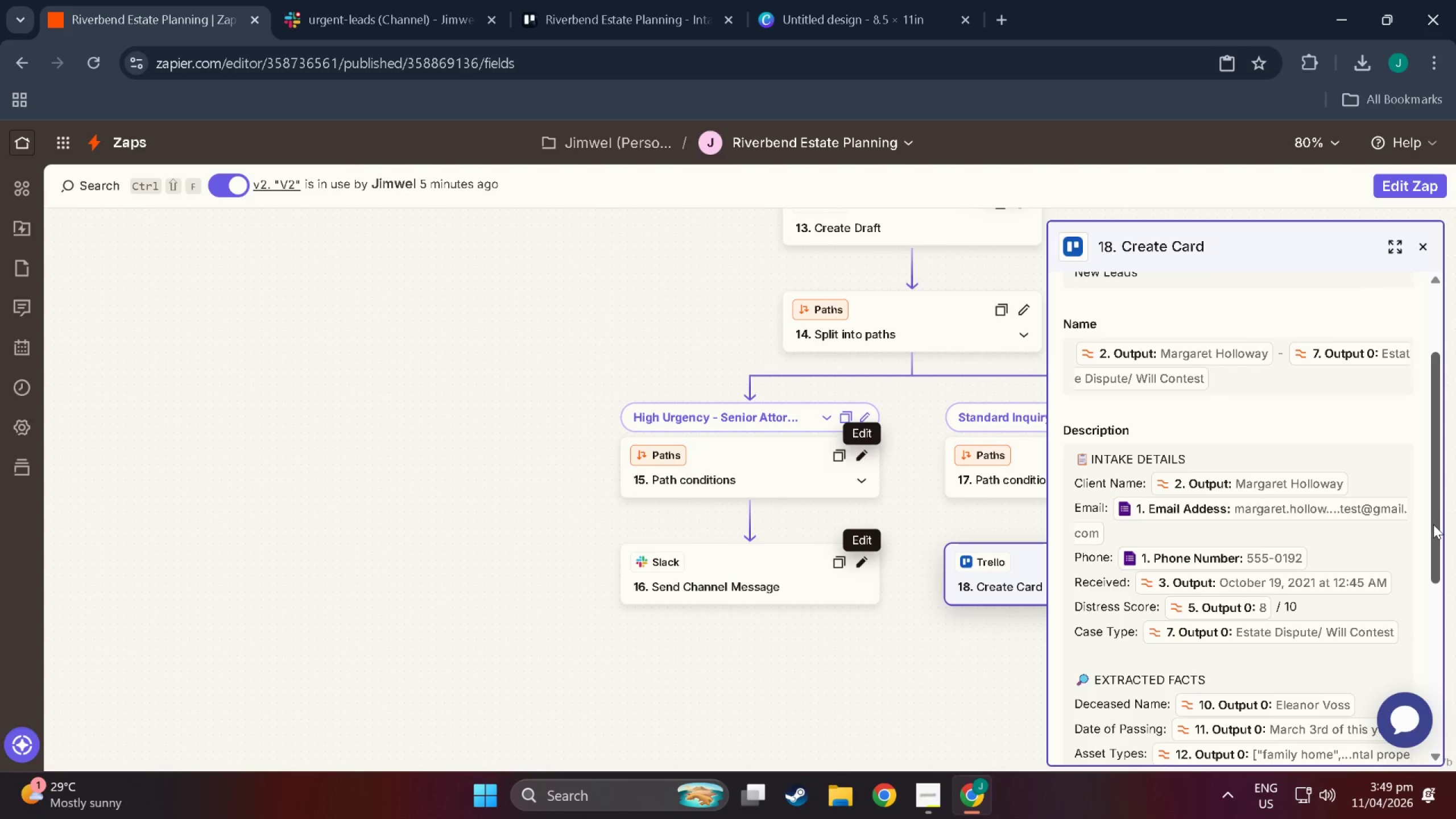 
left_click_drag(start_coordinate=[1433, 526], to_coordinate=[1432, 436])
 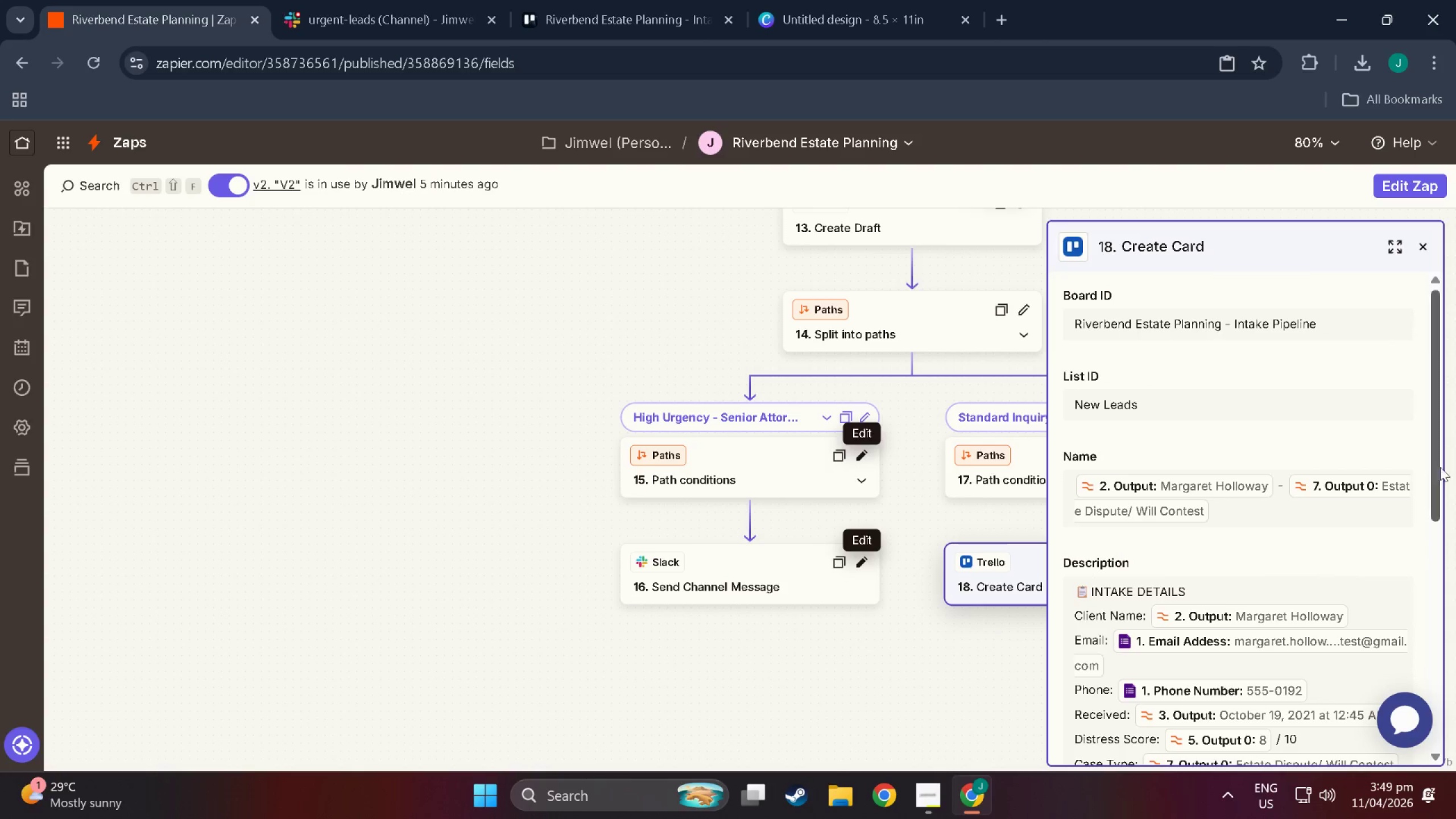 
left_click_drag(start_coordinate=[1437, 468], to_coordinate=[1412, 671])
 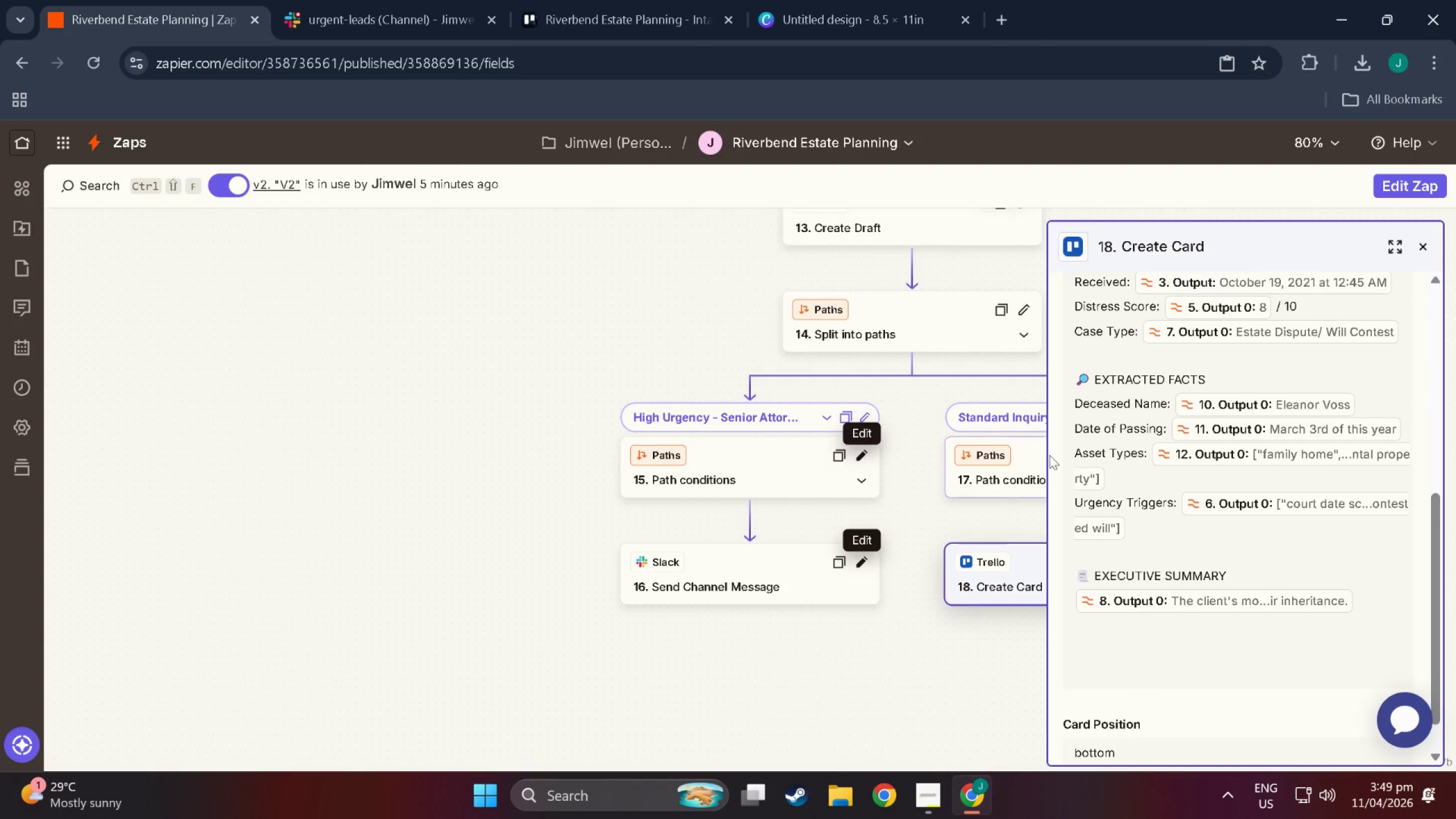 
key(Shift+ShiftLeft)
 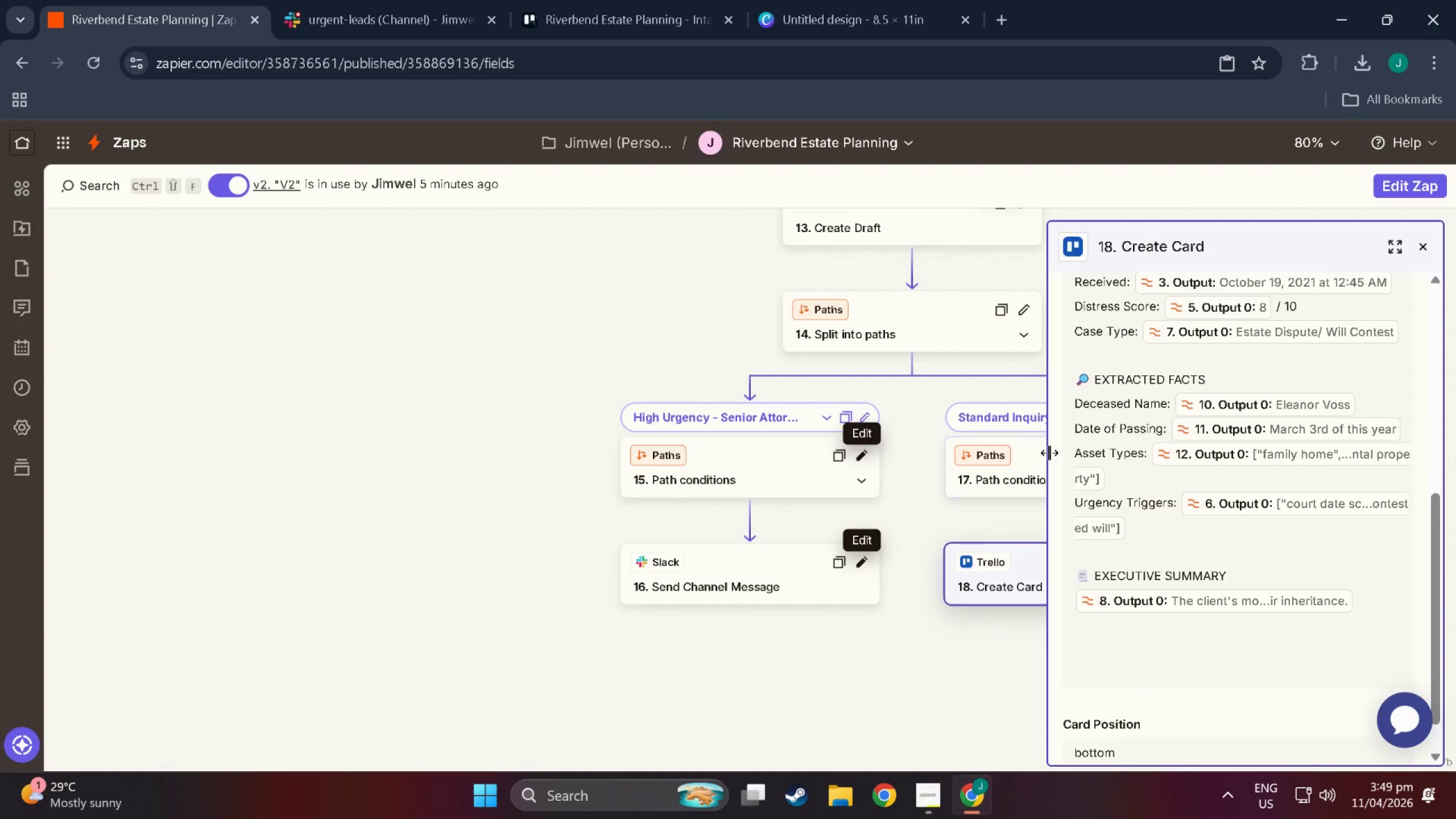 
key(Meta+Shift+MetaLeft)
 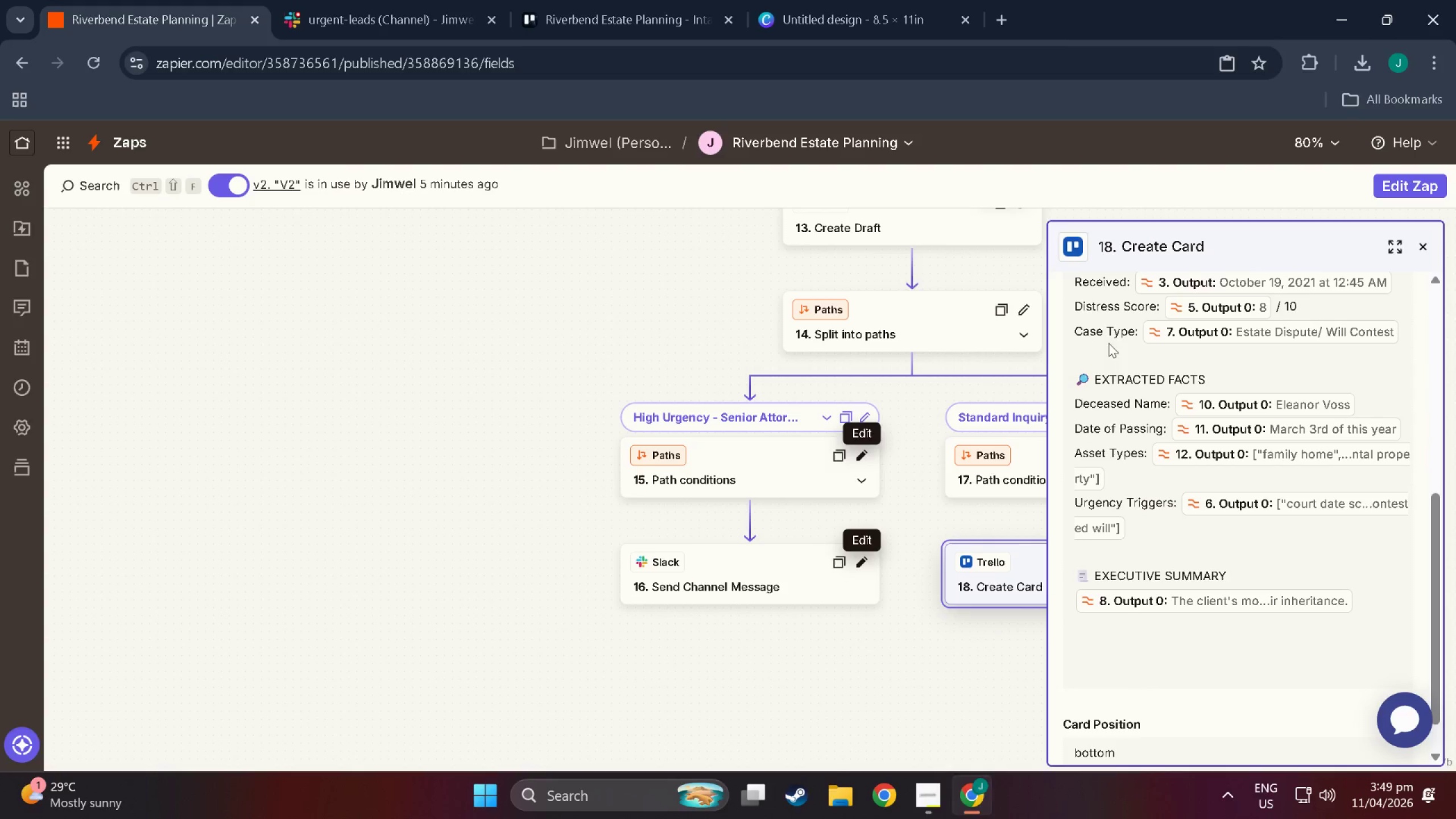 
key(Meta+Shift+S)
 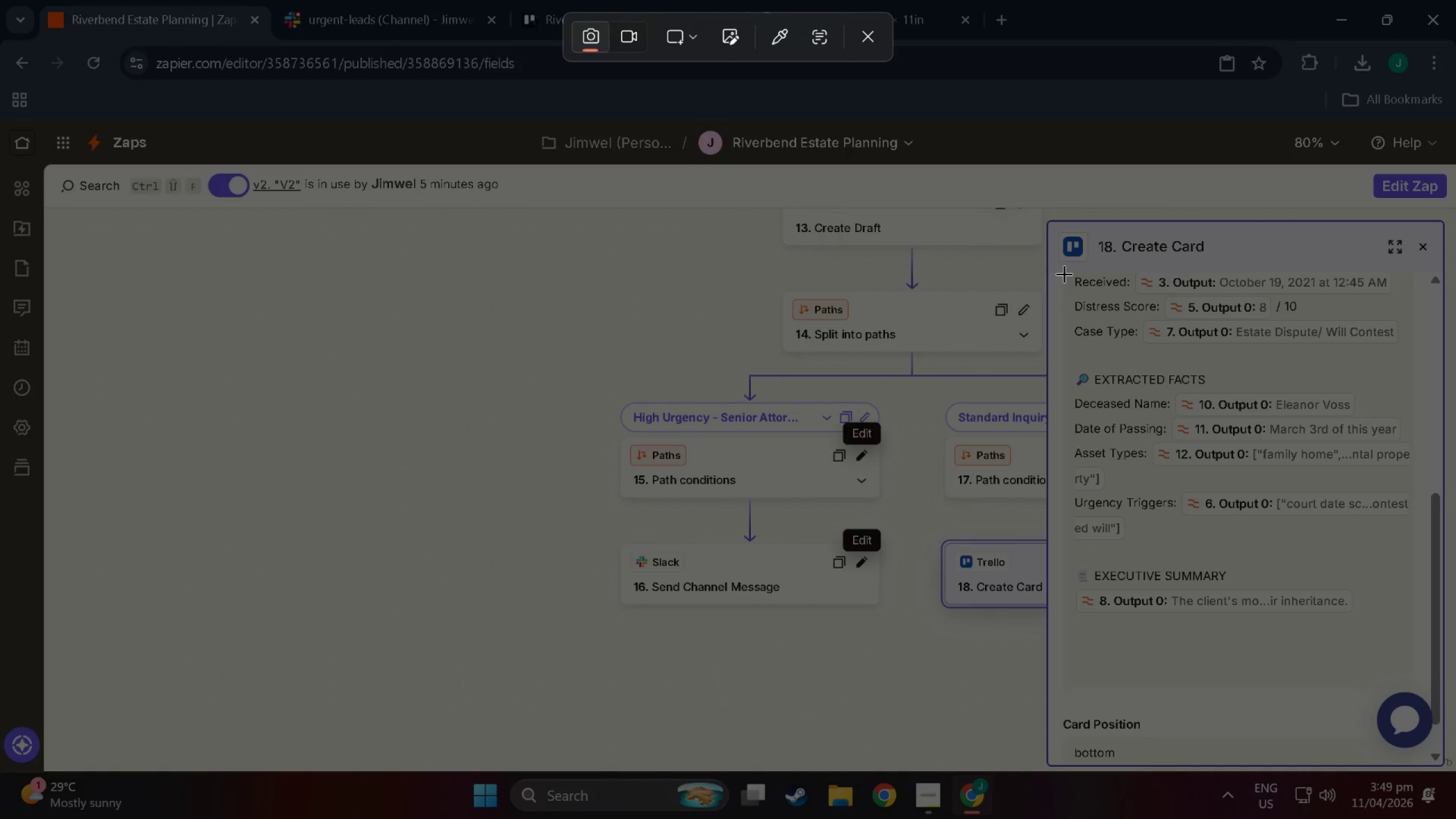 
left_click_drag(start_coordinate=[1062, 272], to_coordinate=[1423, 673])
 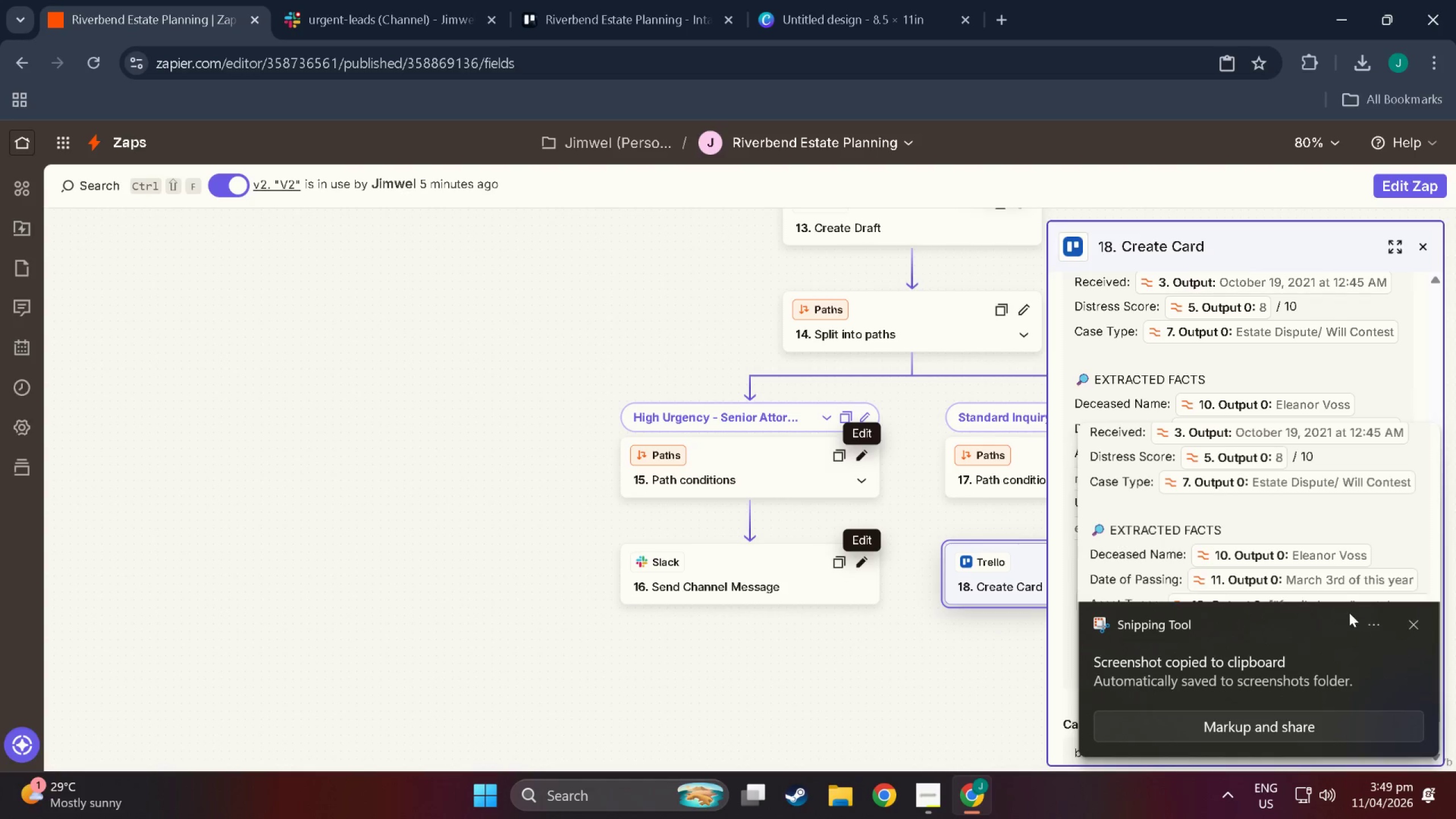 
scroll: coordinate [1309, 550], scroll_direction: down, amount: 4.0
 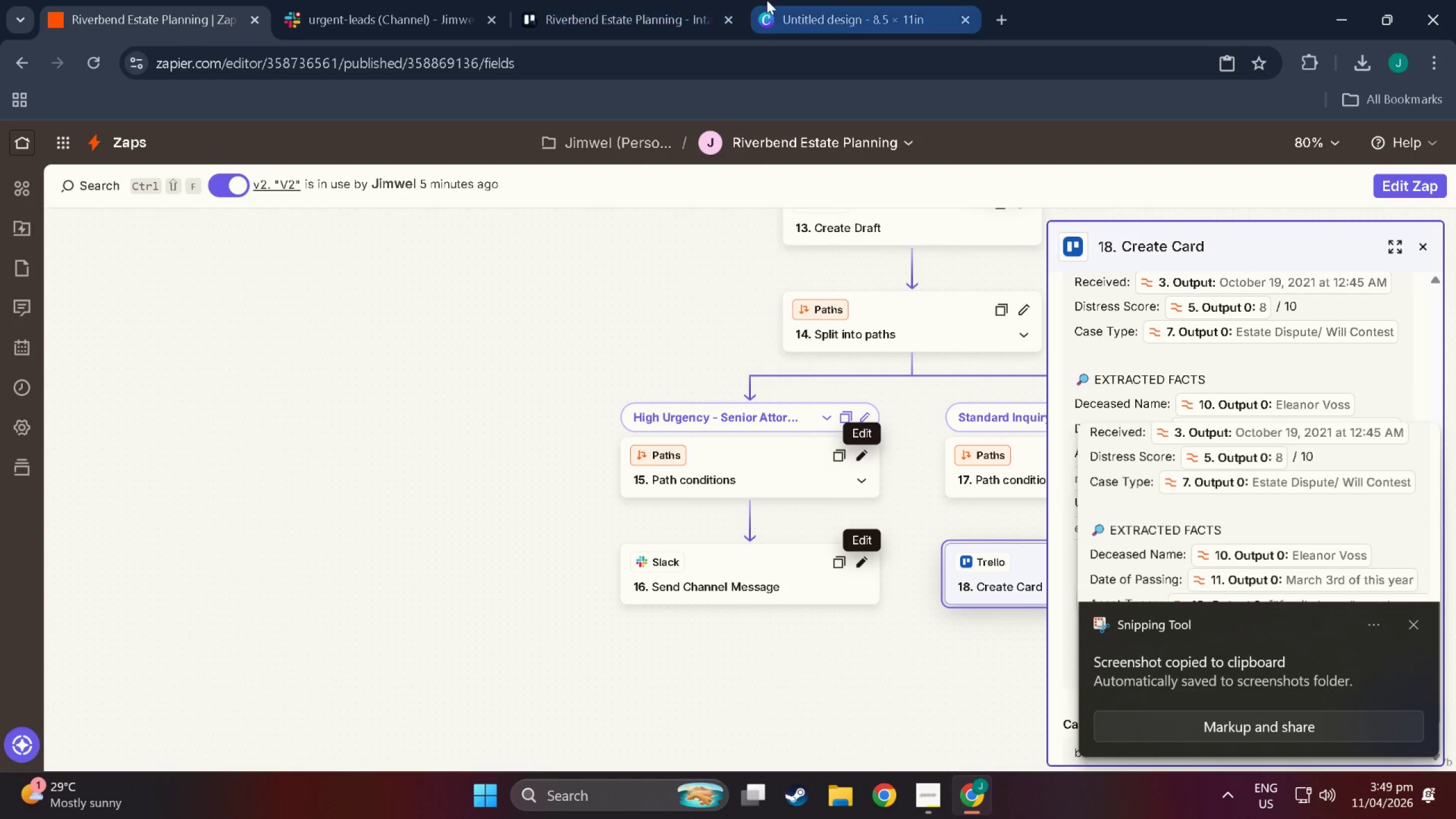 
left_click([792, 0])
 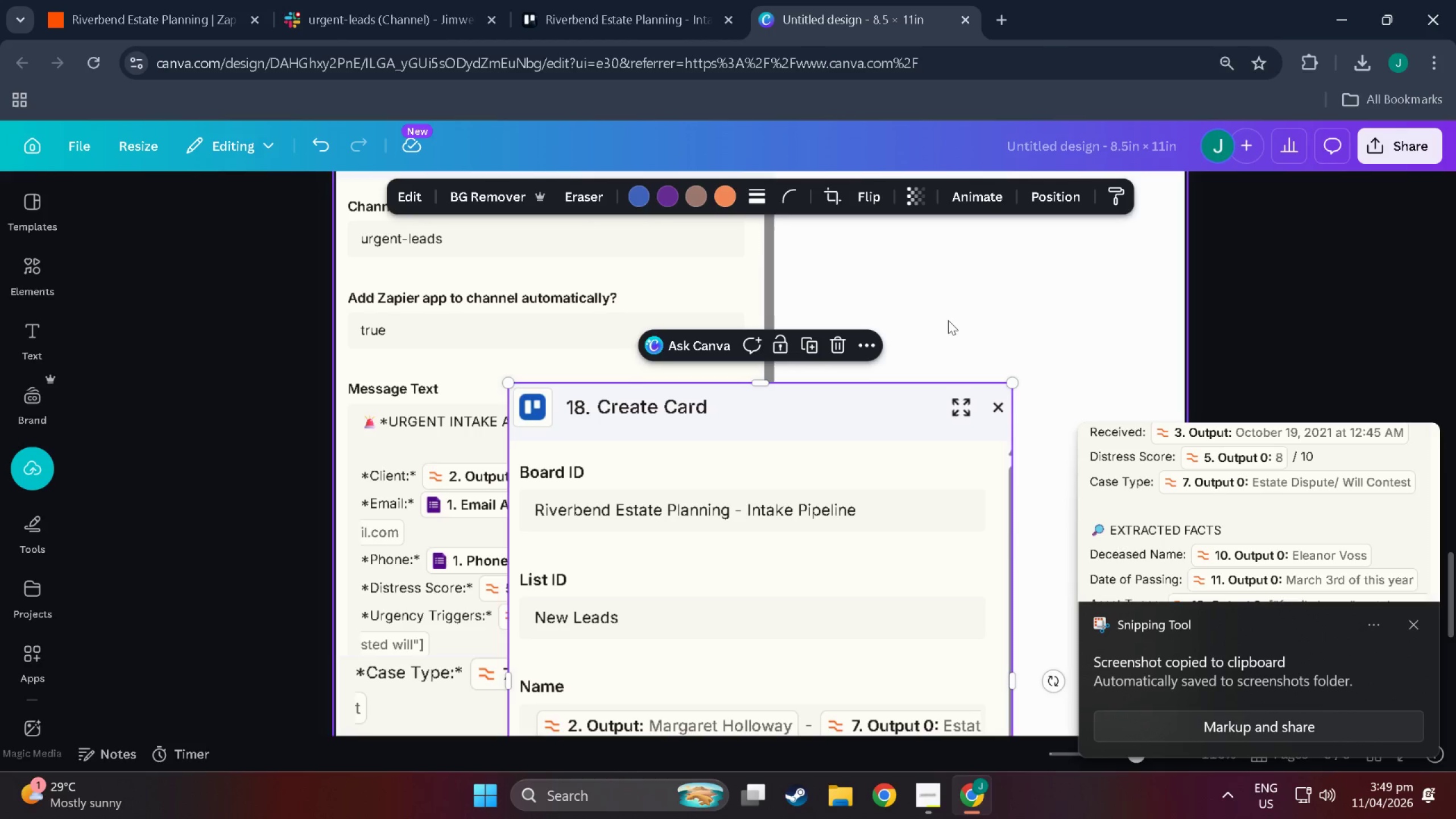 
left_click([949, 318])
 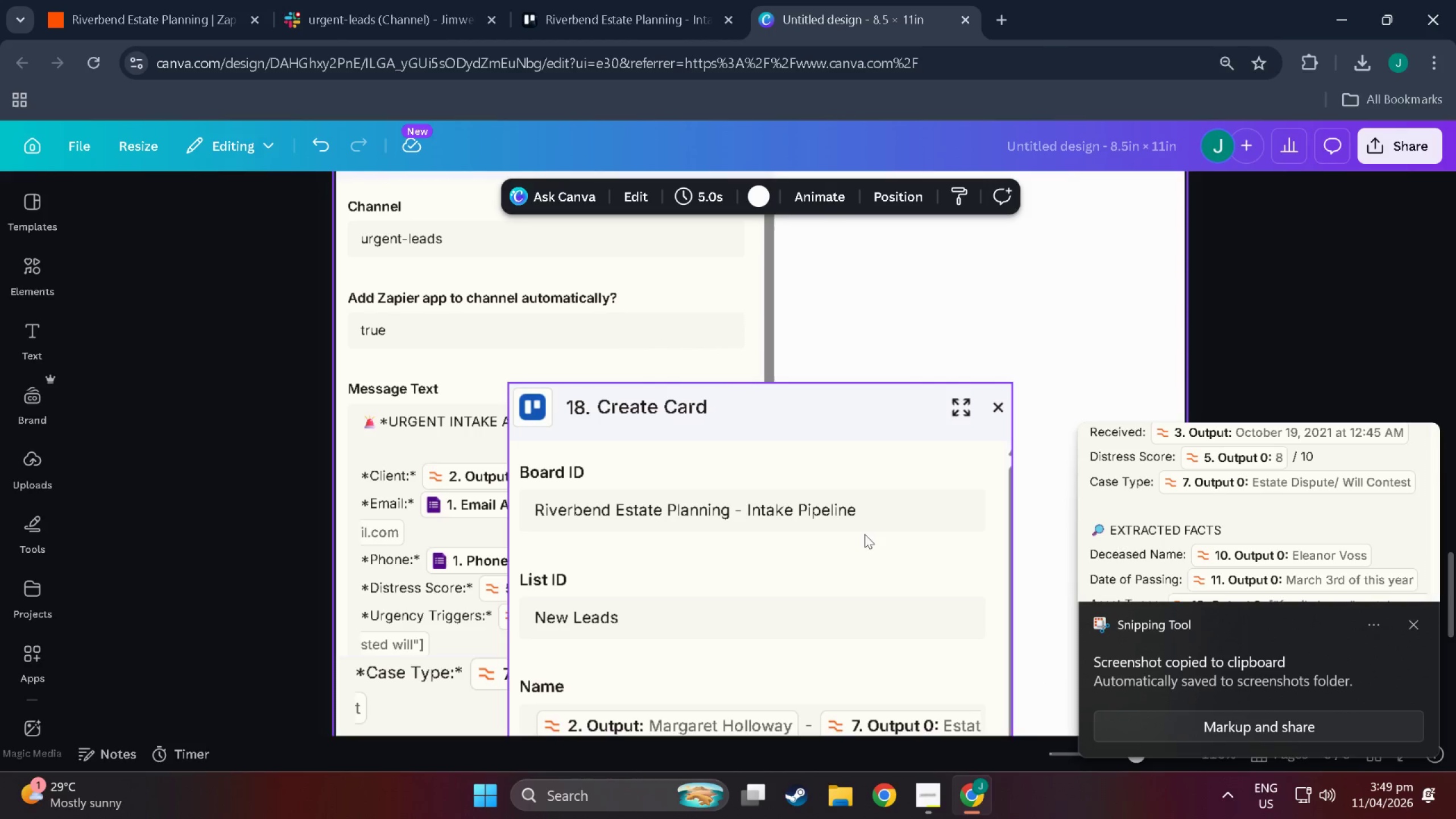 
key(Control+V)
 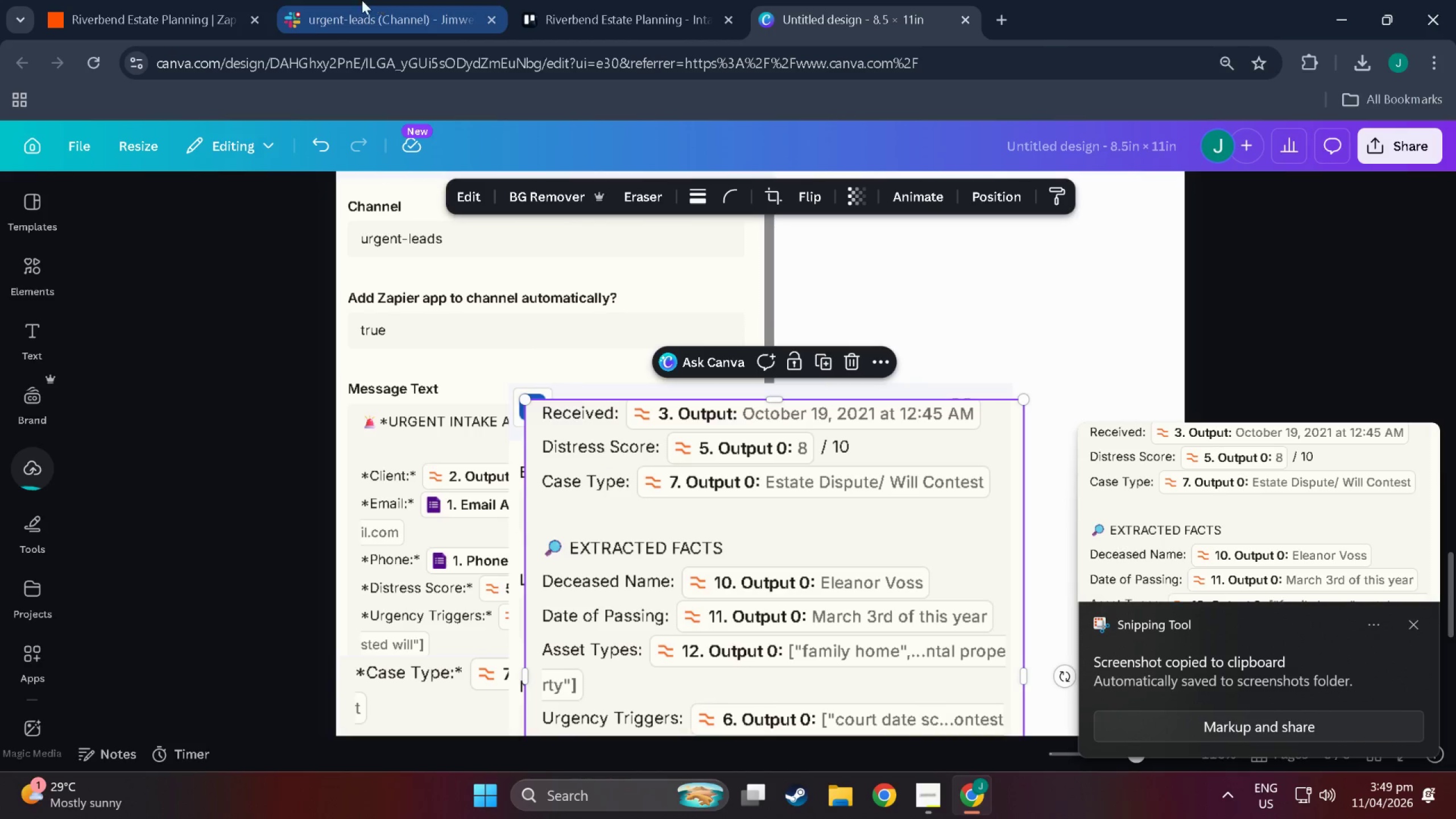 
left_click([64, 0])
 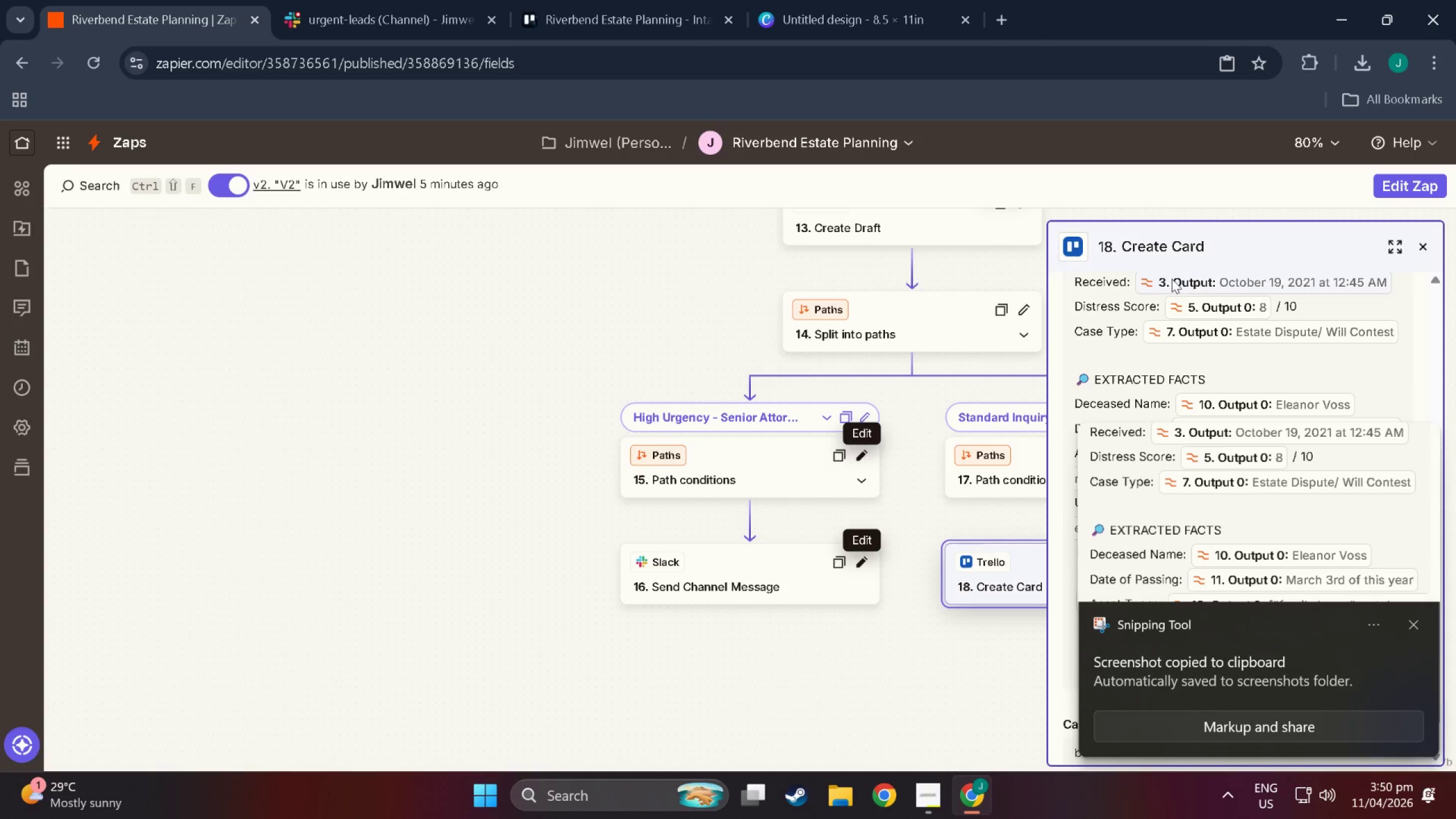 
left_click([1326, 326])
 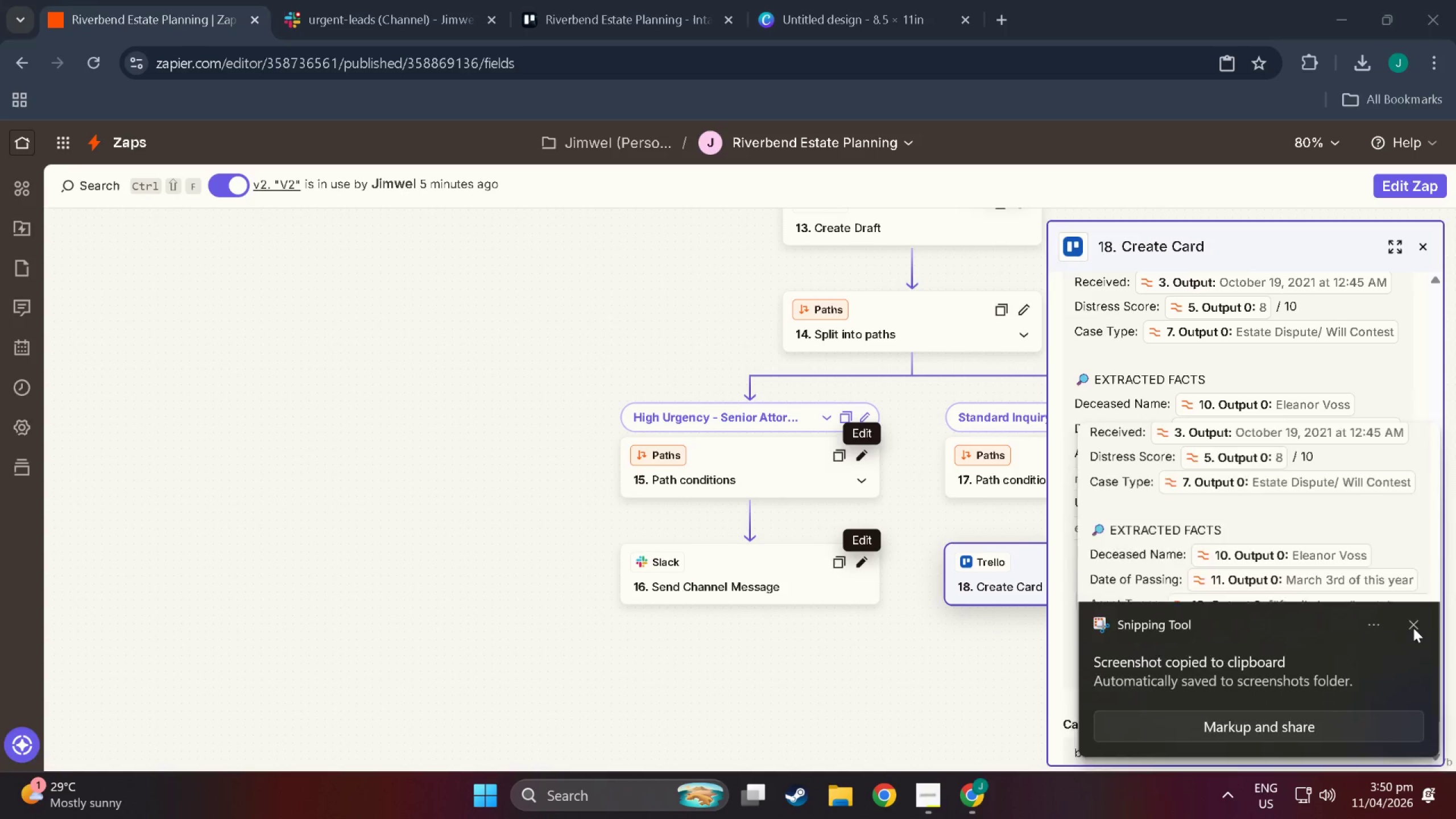 
scroll: coordinate [1272, 561], scroll_direction: up, amount: 12.0
 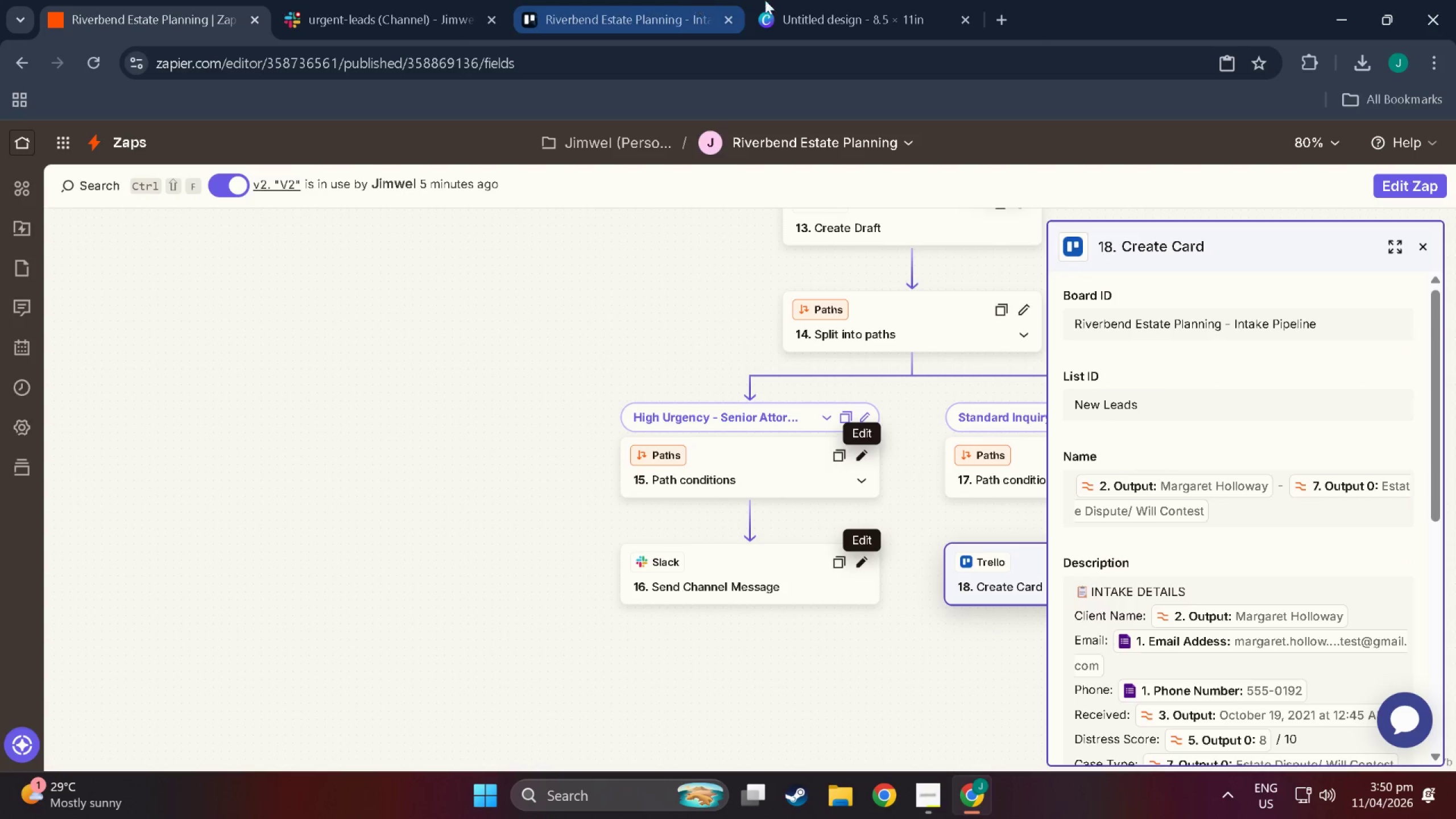 
left_click([832, 0])
 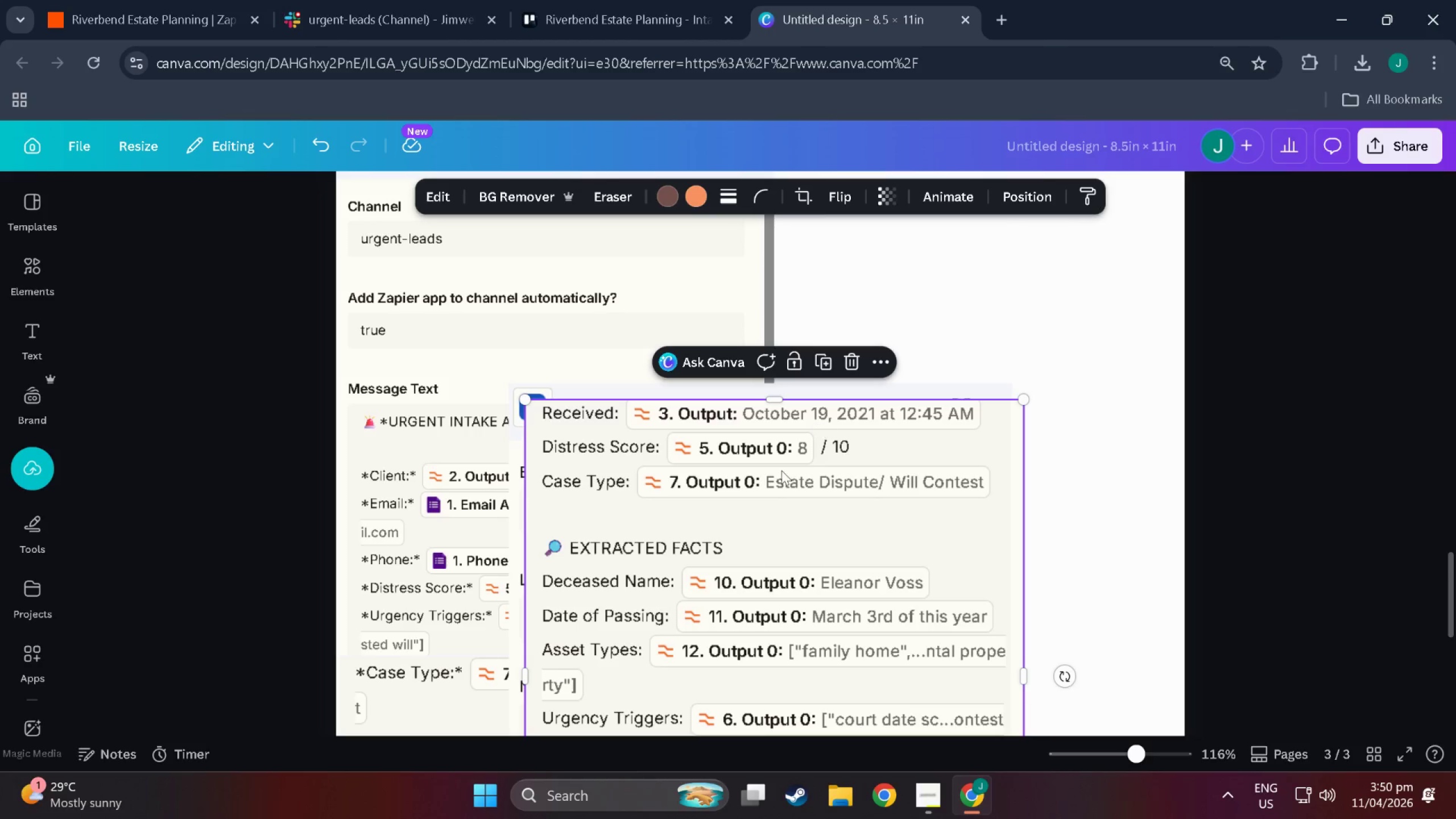 
left_click_drag(start_coordinate=[752, 332], to_coordinate=[772, 644])
 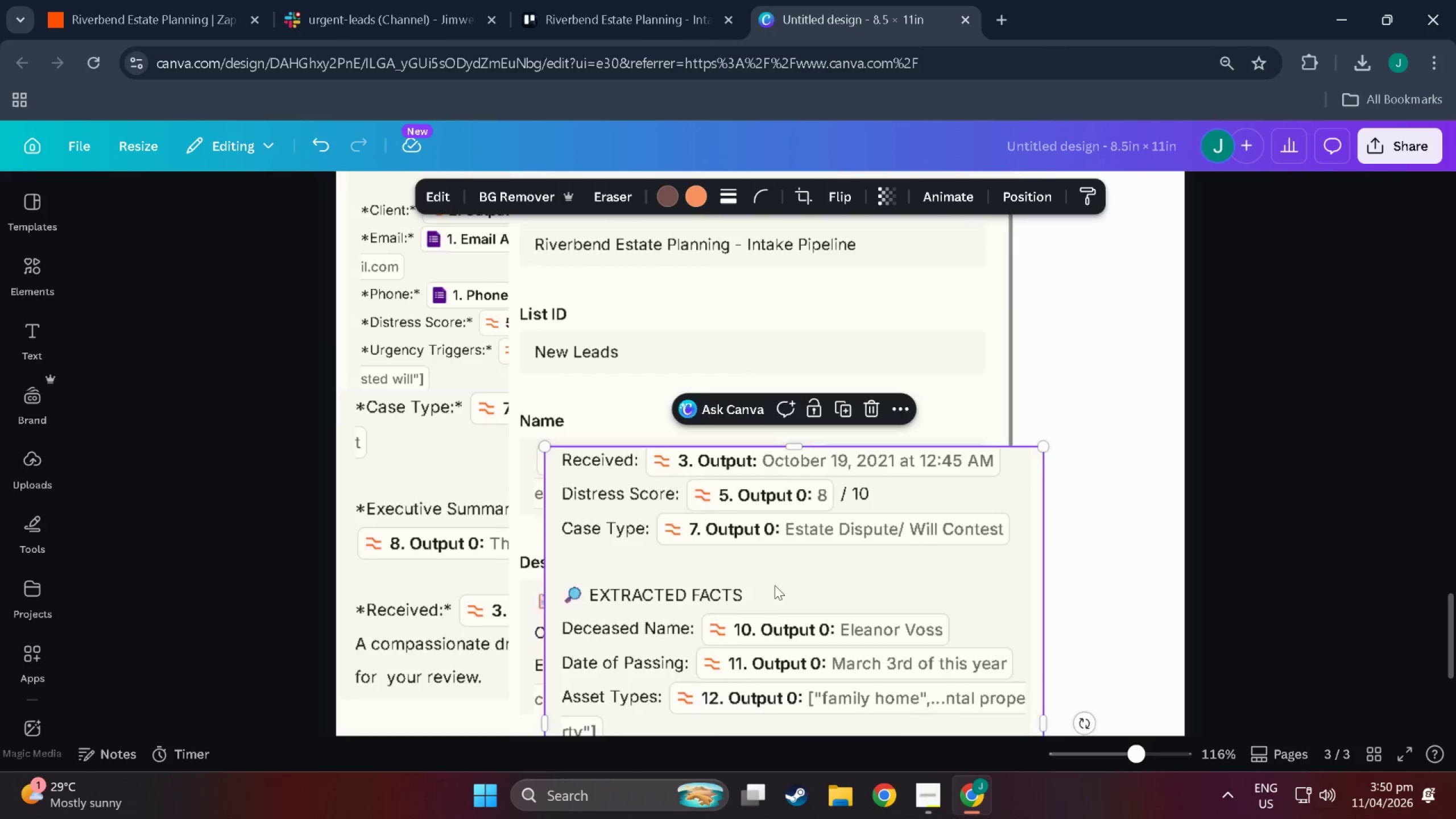 
scroll: coordinate [775, 460], scroll_direction: down, amount: 8.0
 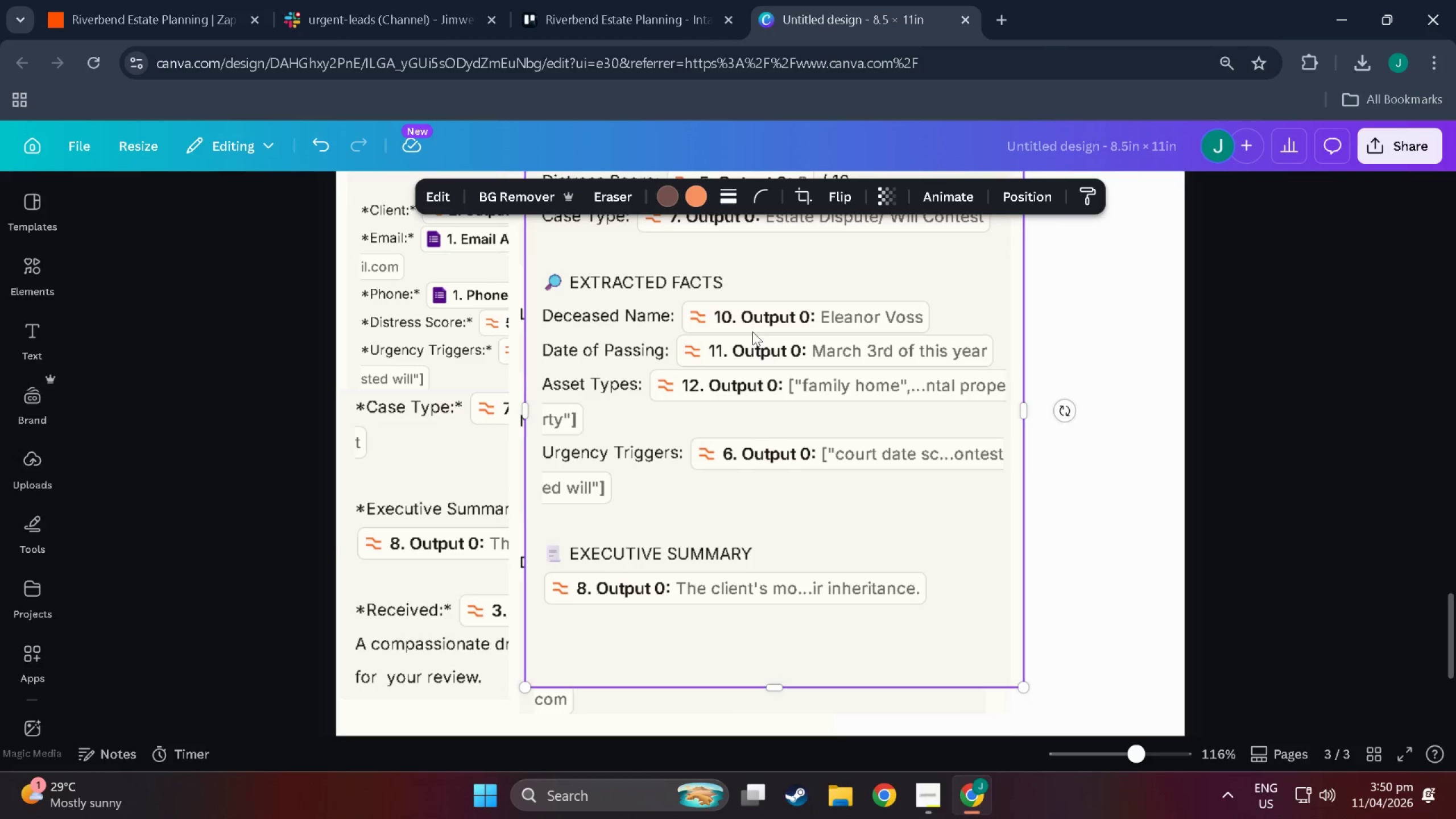 
left_click_drag(start_coordinate=[678, 607], to_coordinate=[863, 306])
 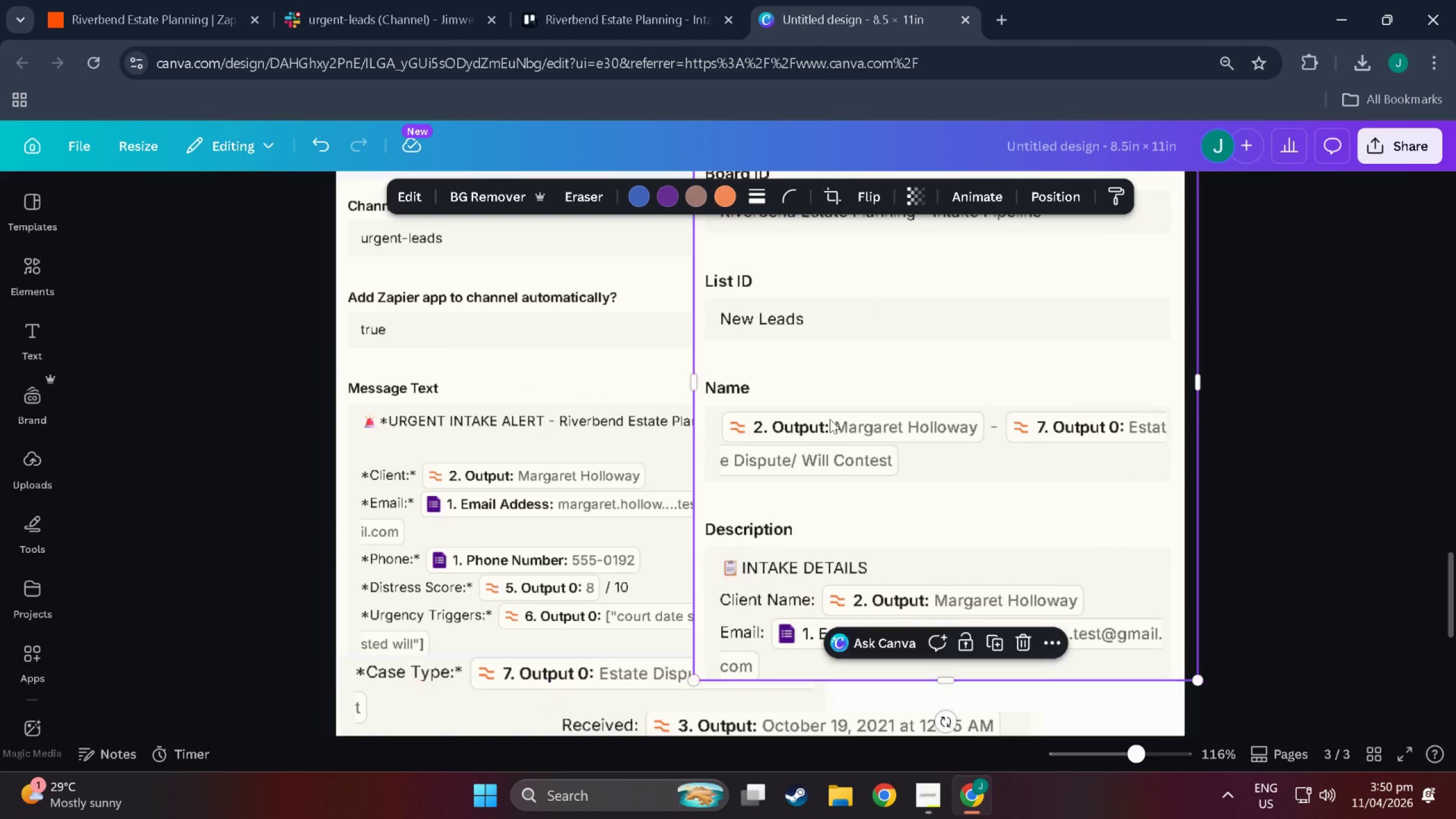 
scroll: coordinate [762, 550], scroll_direction: up, amount: 6.0
 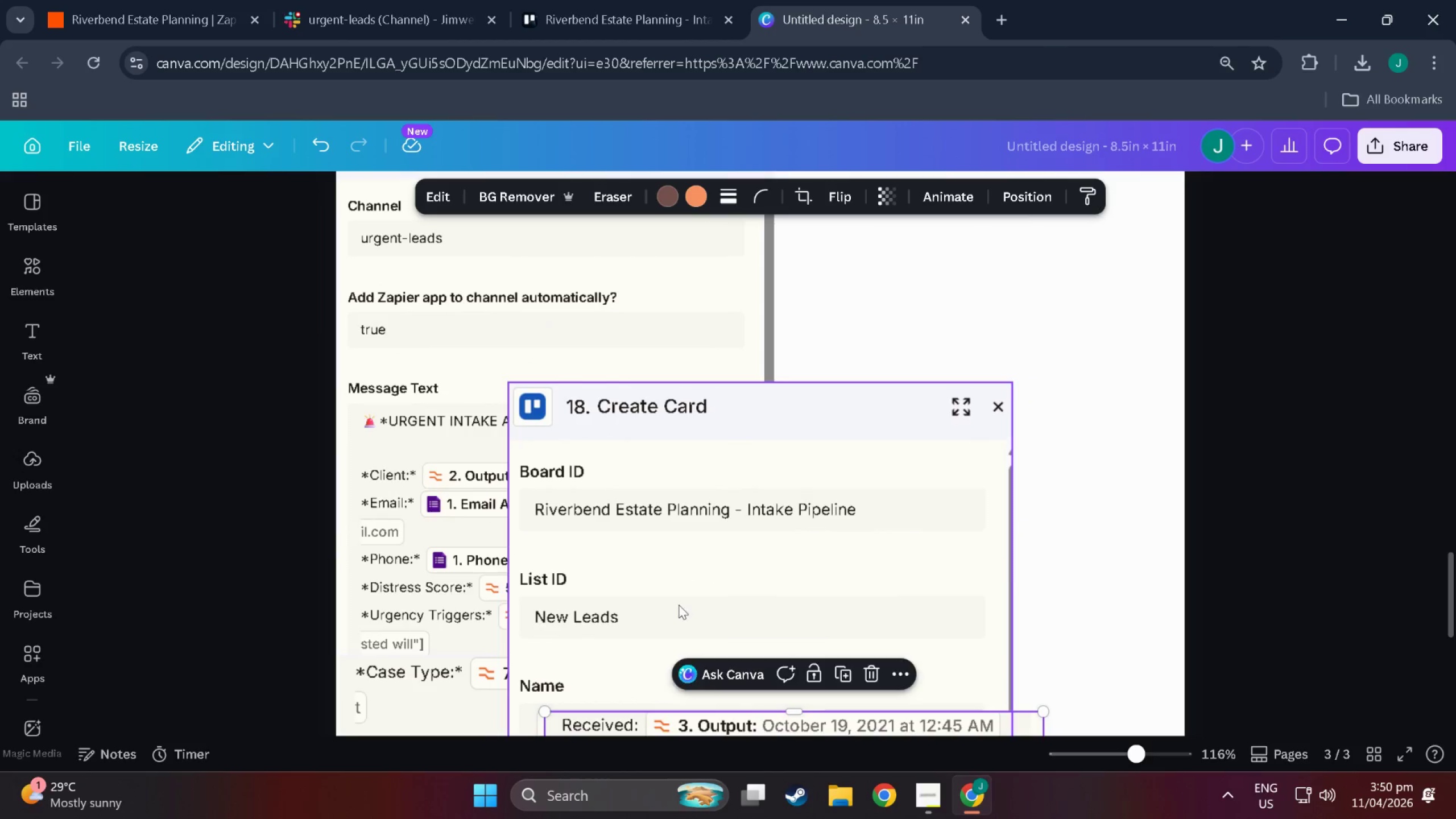 
left_click_drag(start_coordinate=[843, 531], to_coordinate=[920, 567])
 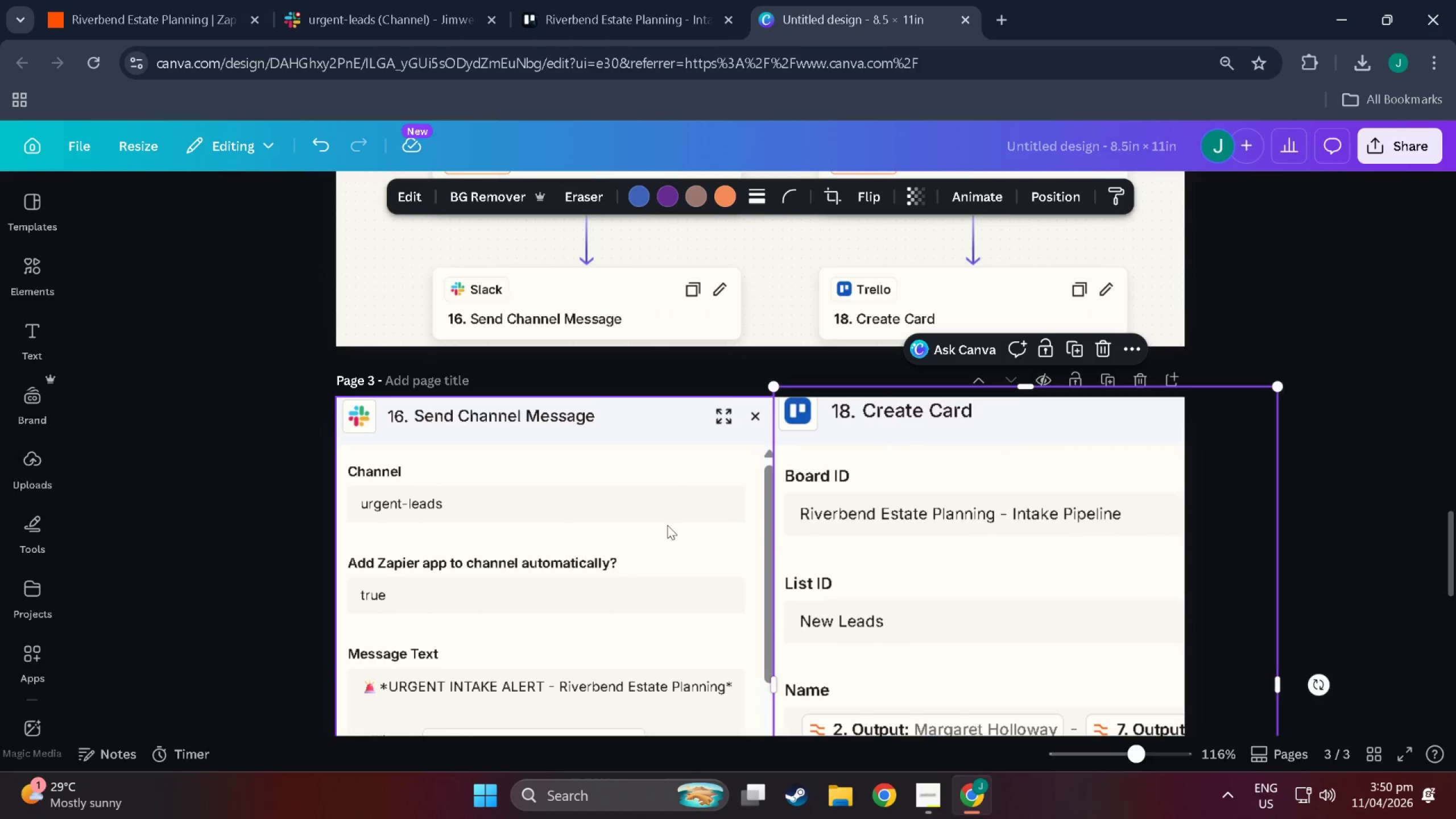 
scroll: coordinate [830, 478], scroll_direction: up, amount: 8.0
 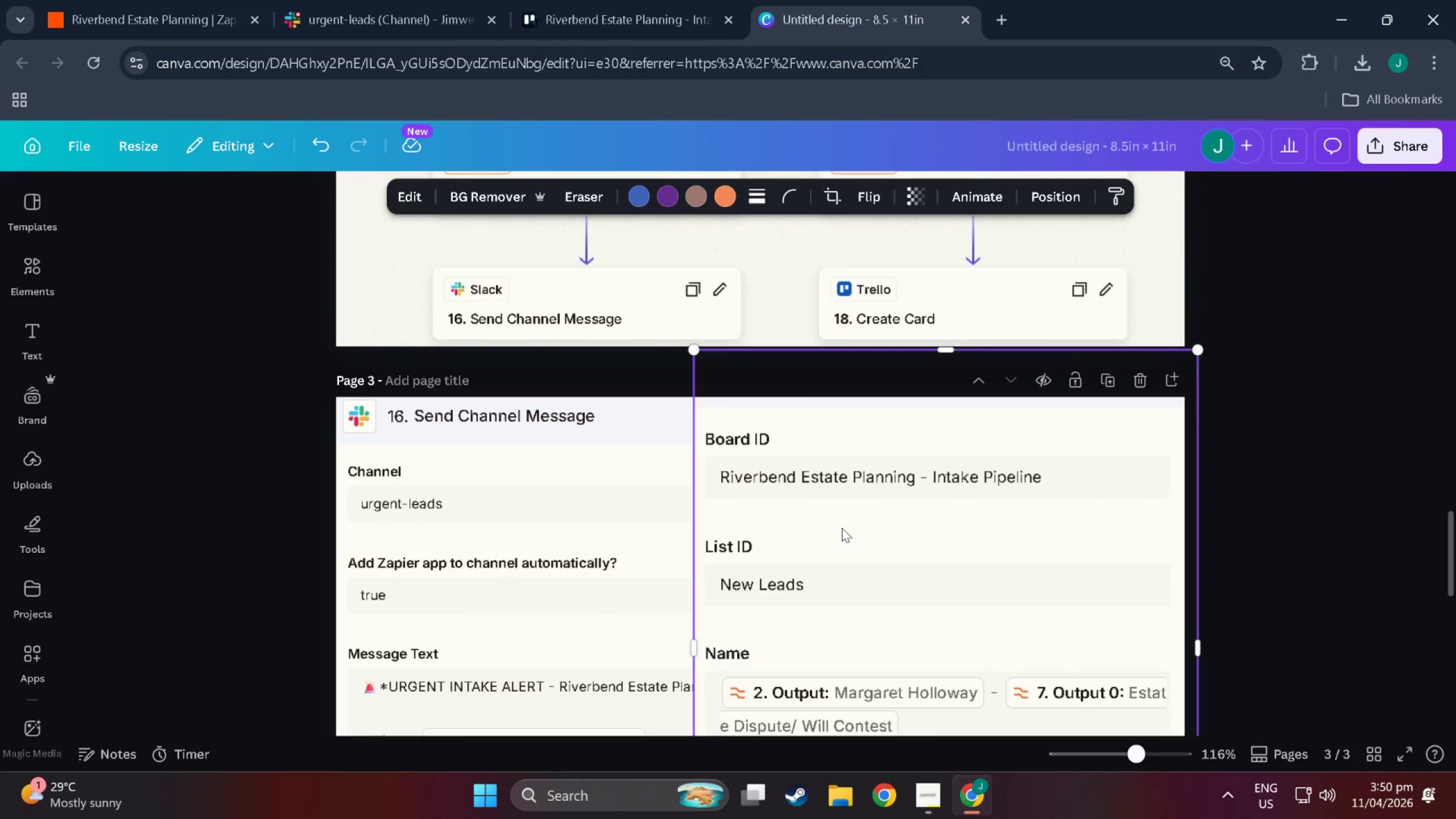 
left_click([667, 525])
 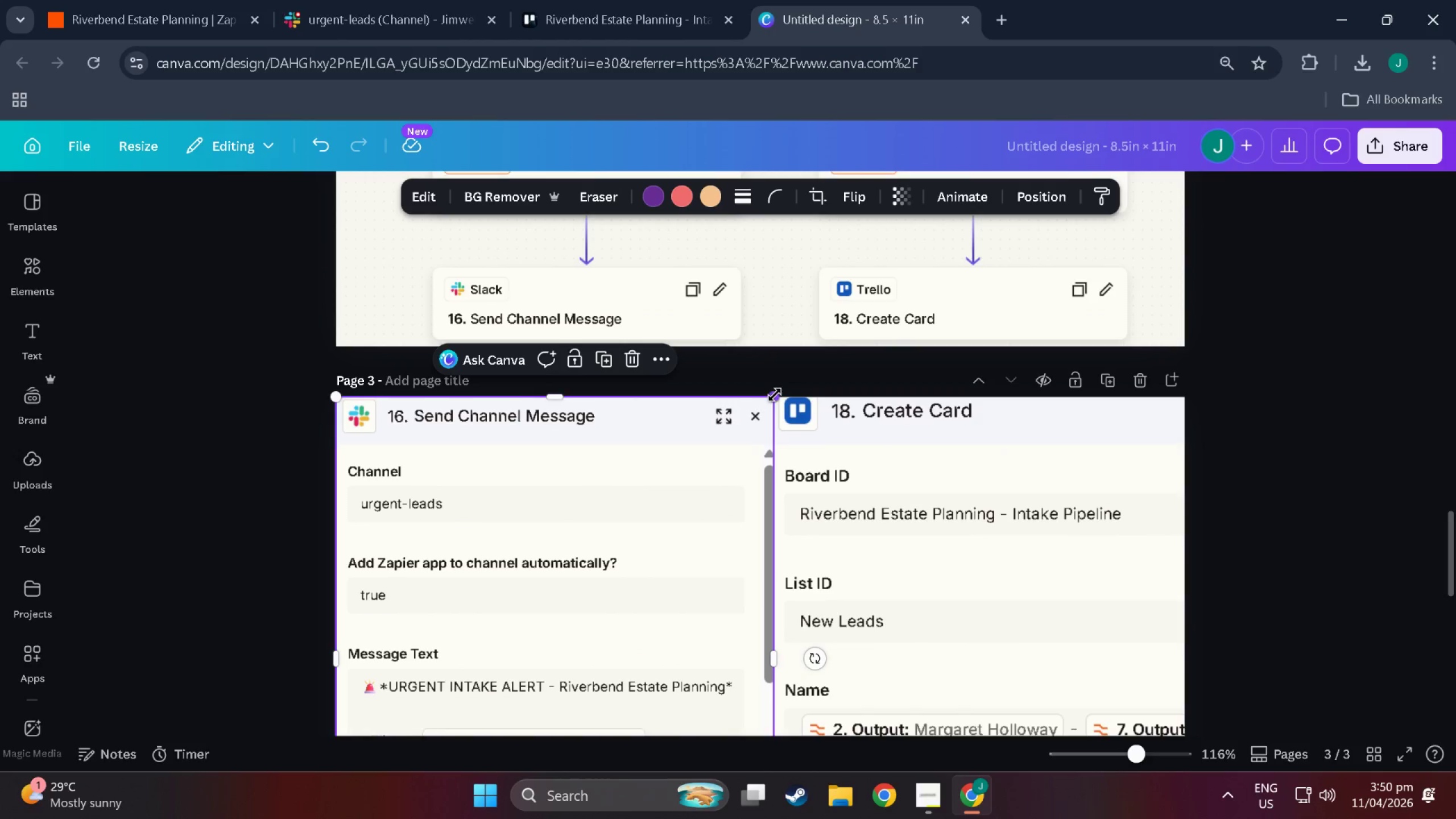 
left_click_drag(start_coordinate=[775, 395], to_coordinate=[663, 448])
 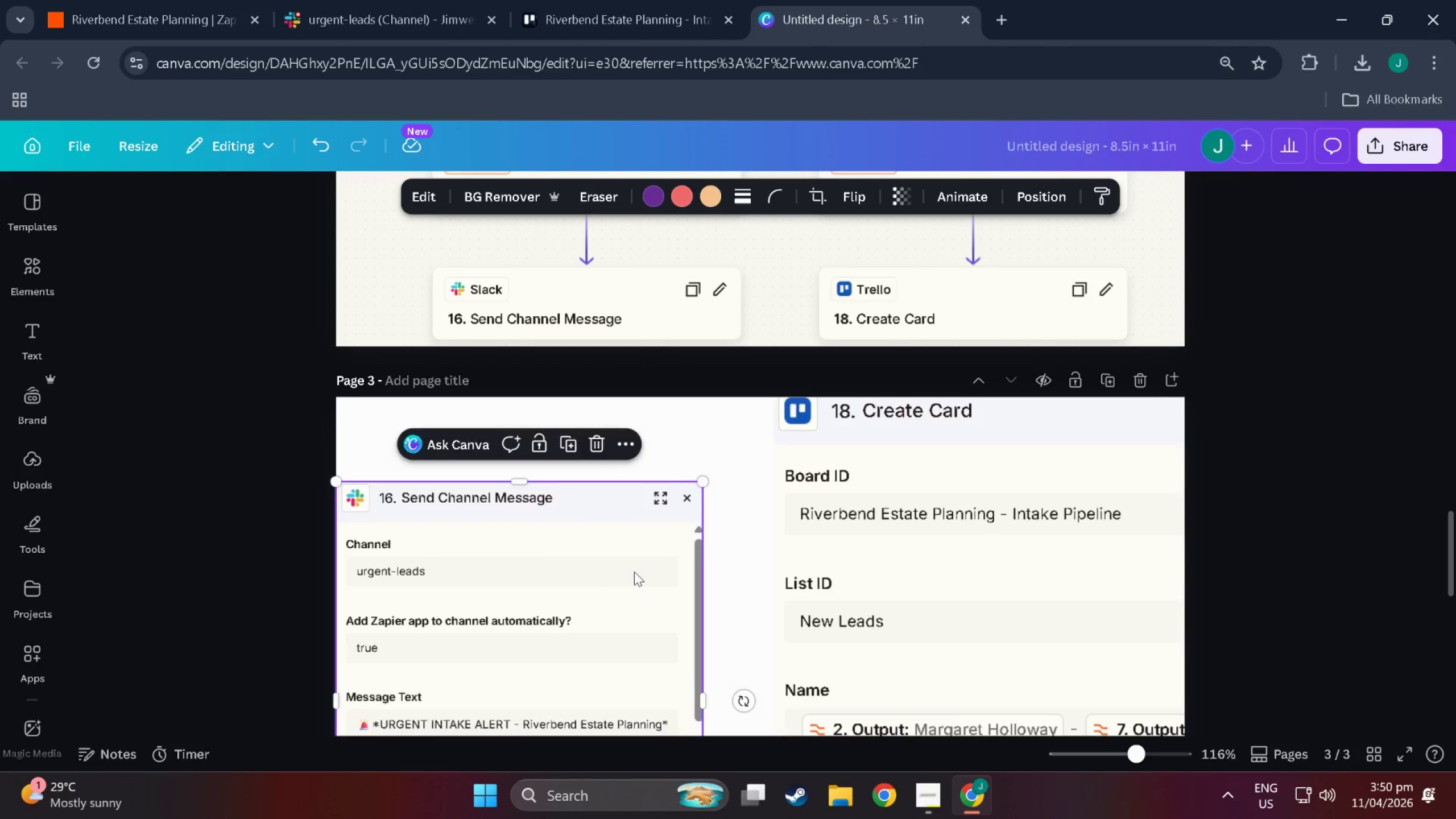 
left_click_drag(start_coordinate=[634, 572], to_coordinate=[632, 485])
 